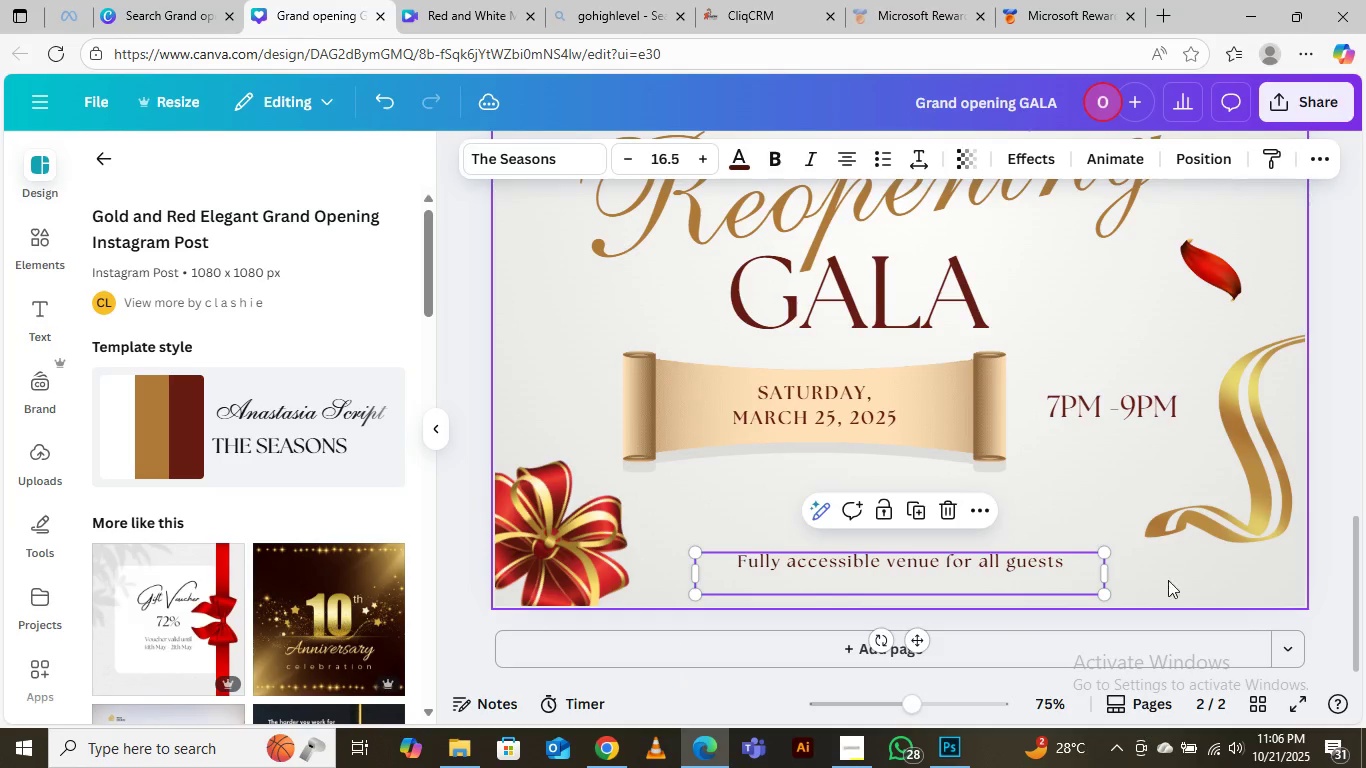 
left_click([1171, 586])
 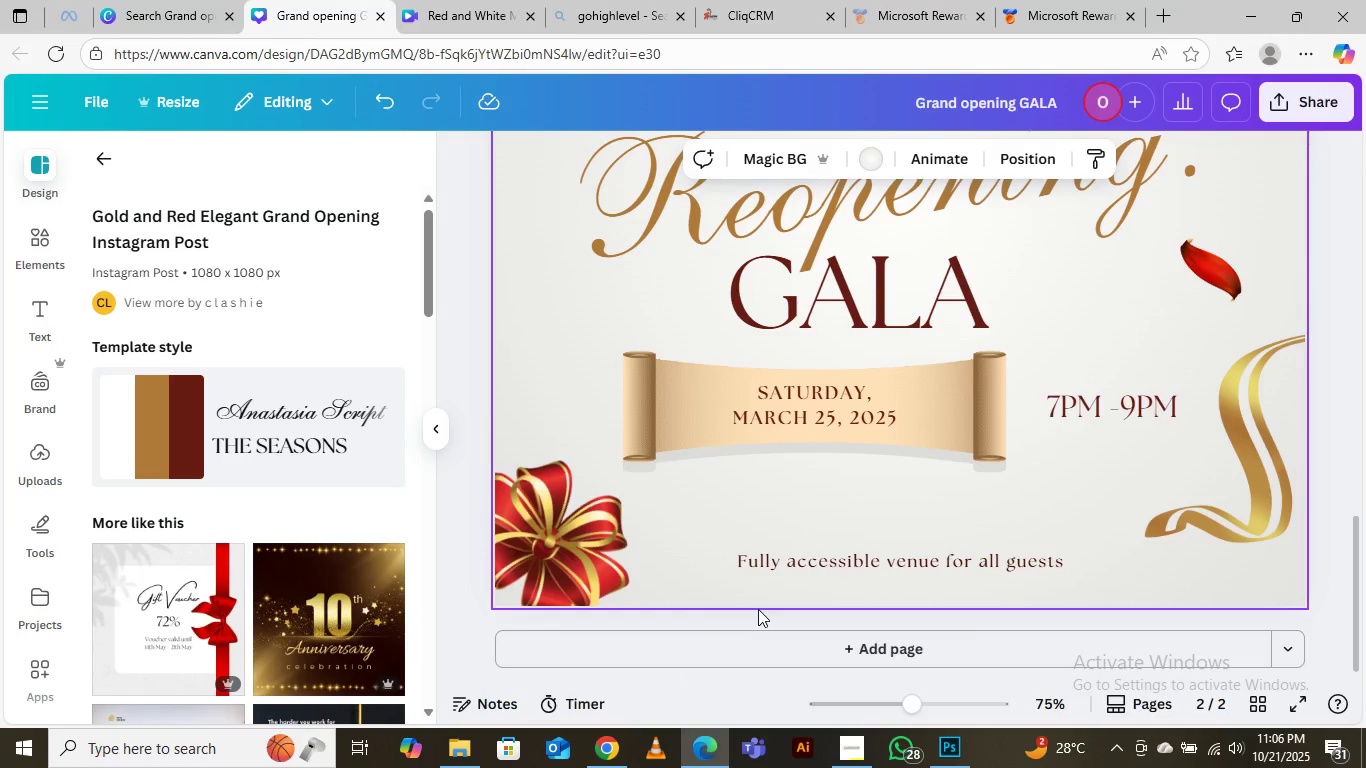 
wait(11.78)
 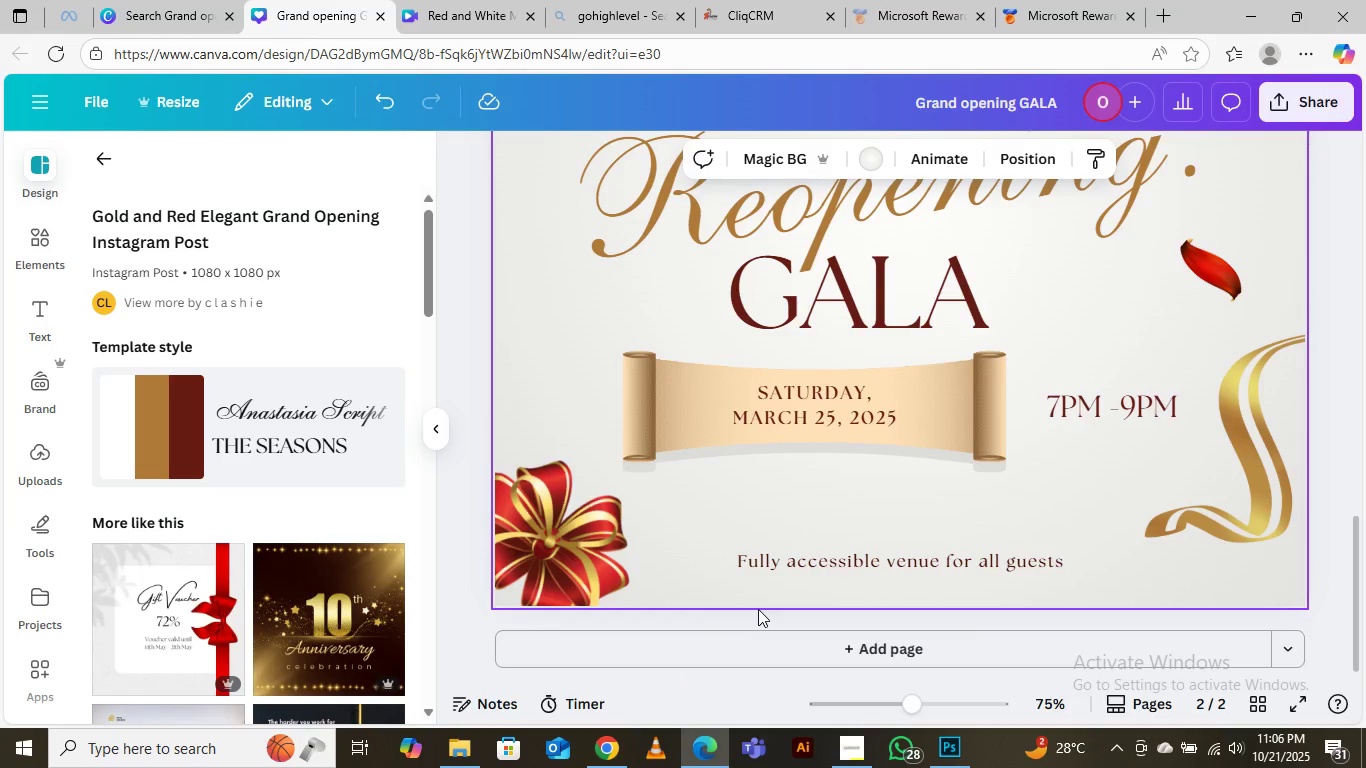 
left_click_drag(start_coordinate=[914, 561], to_coordinate=[891, 541])
 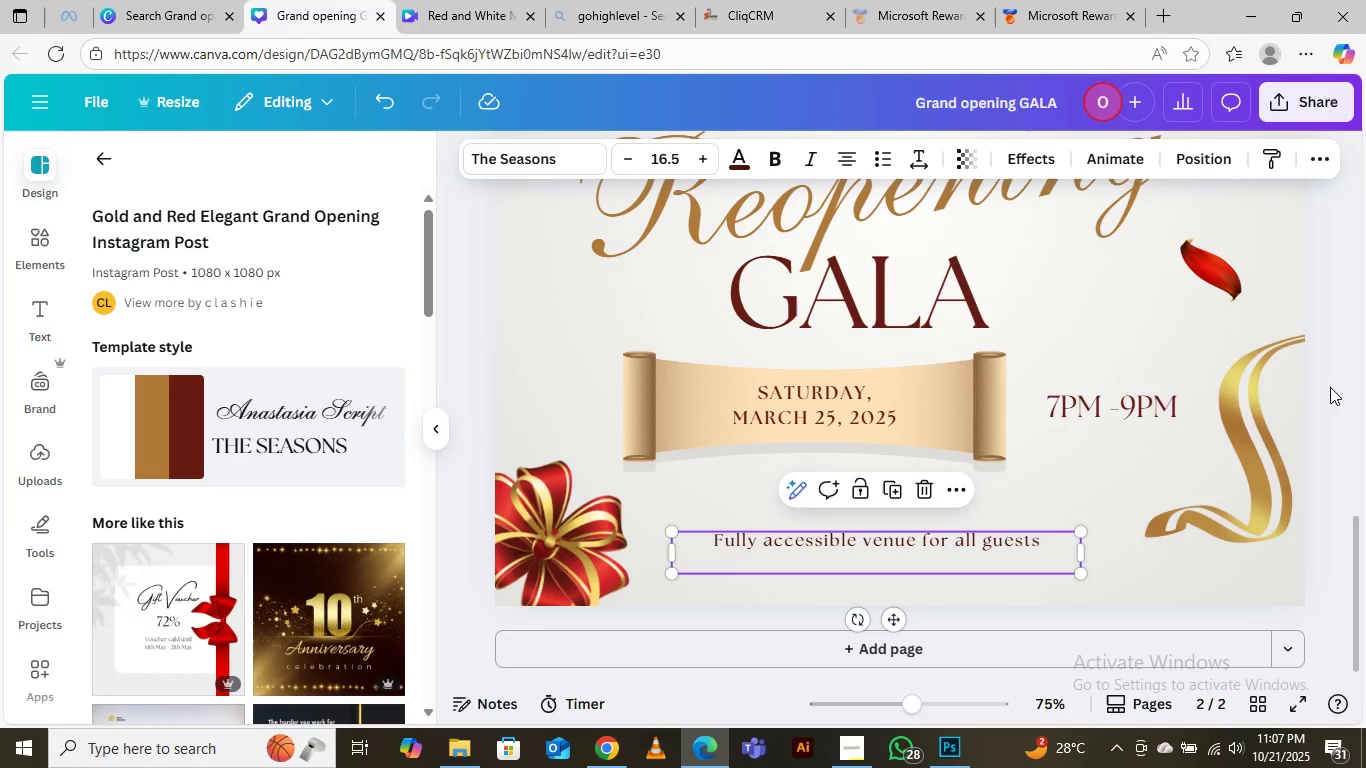 
left_click([1330, 387])
 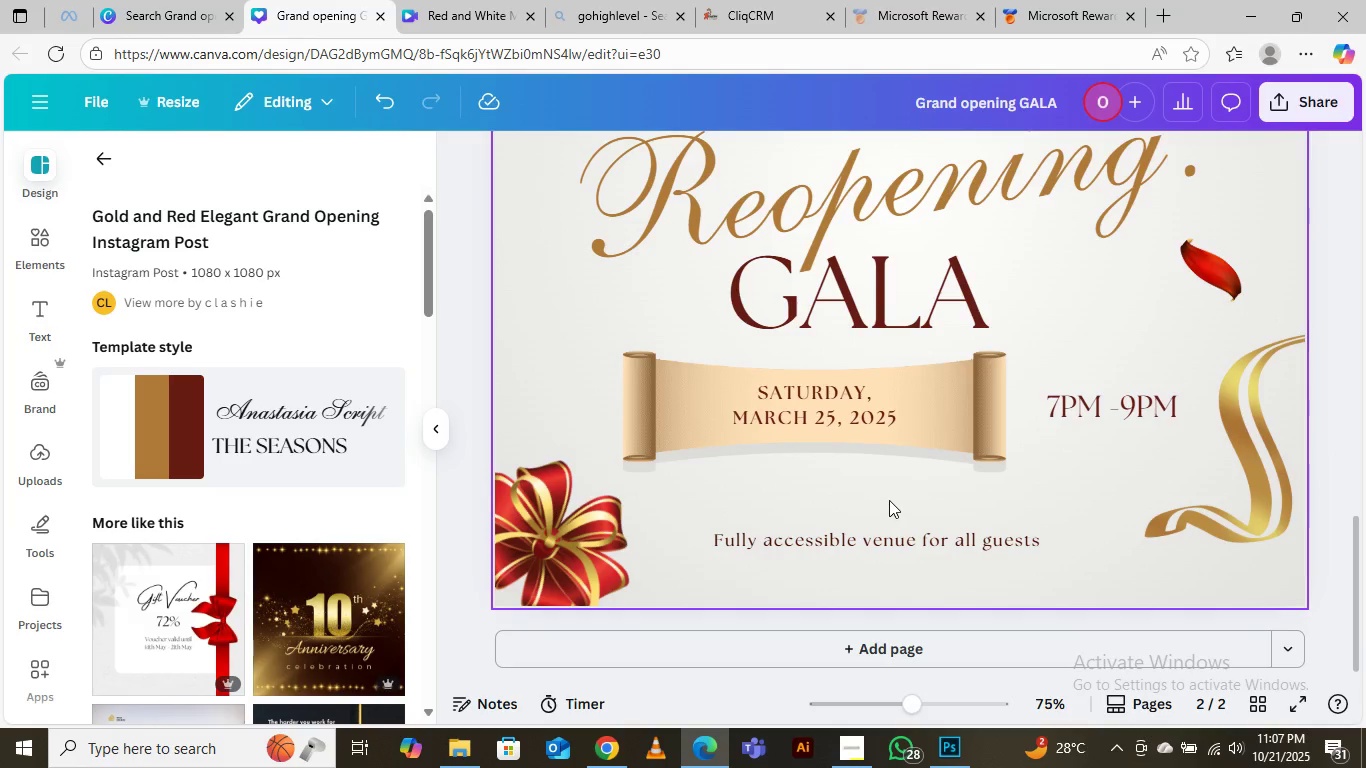 
scroll: coordinate [925, 481], scroll_direction: up, amount: 5.0
 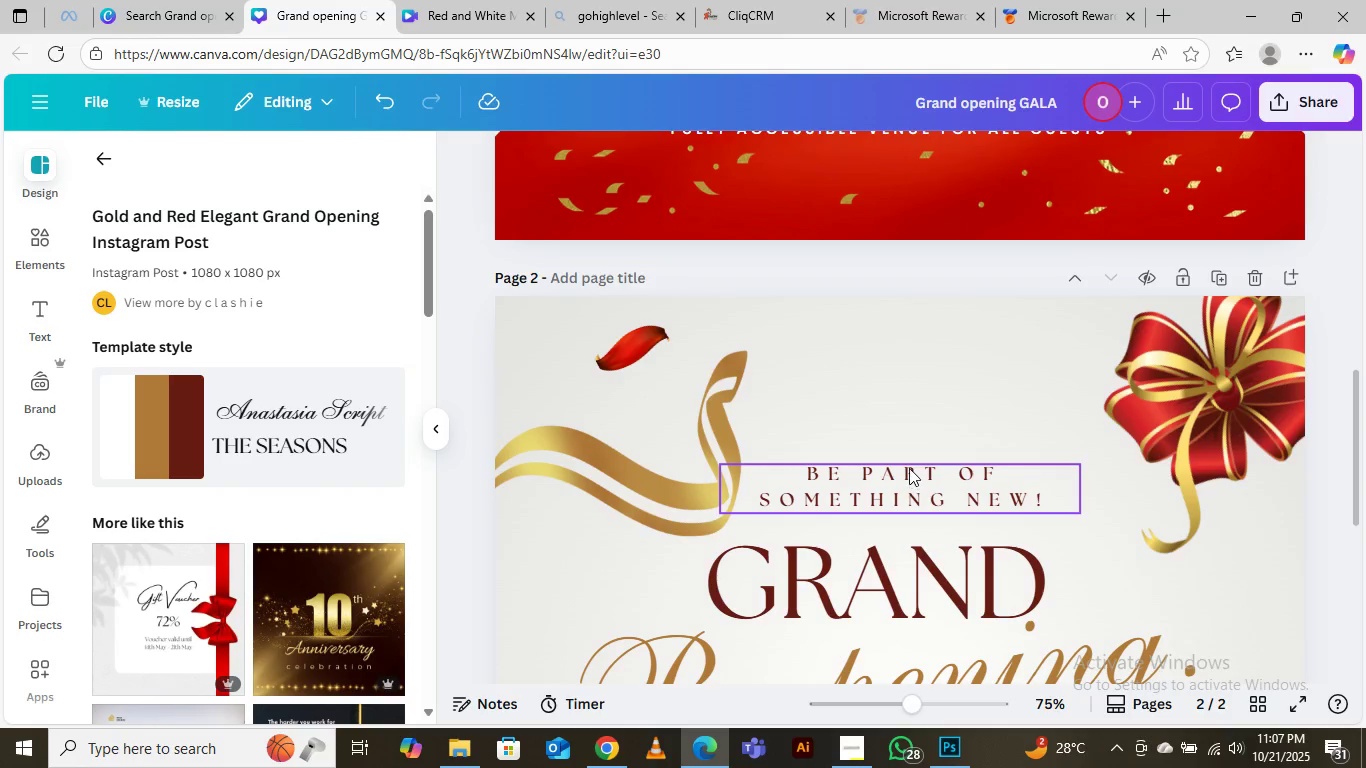 
left_click_drag(start_coordinate=[903, 468], to_coordinate=[923, 452])
 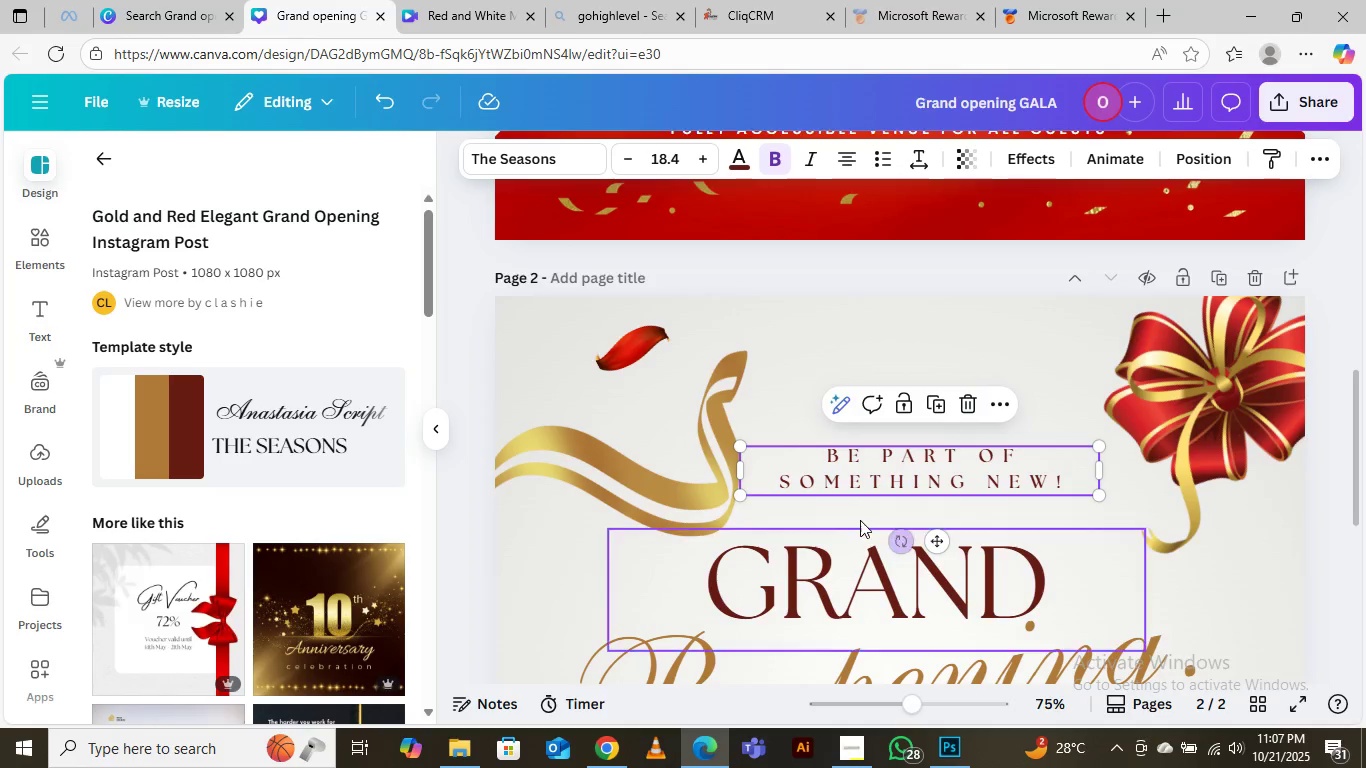 
scroll: coordinate [854, 492], scroll_direction: down, amount: 9.0
 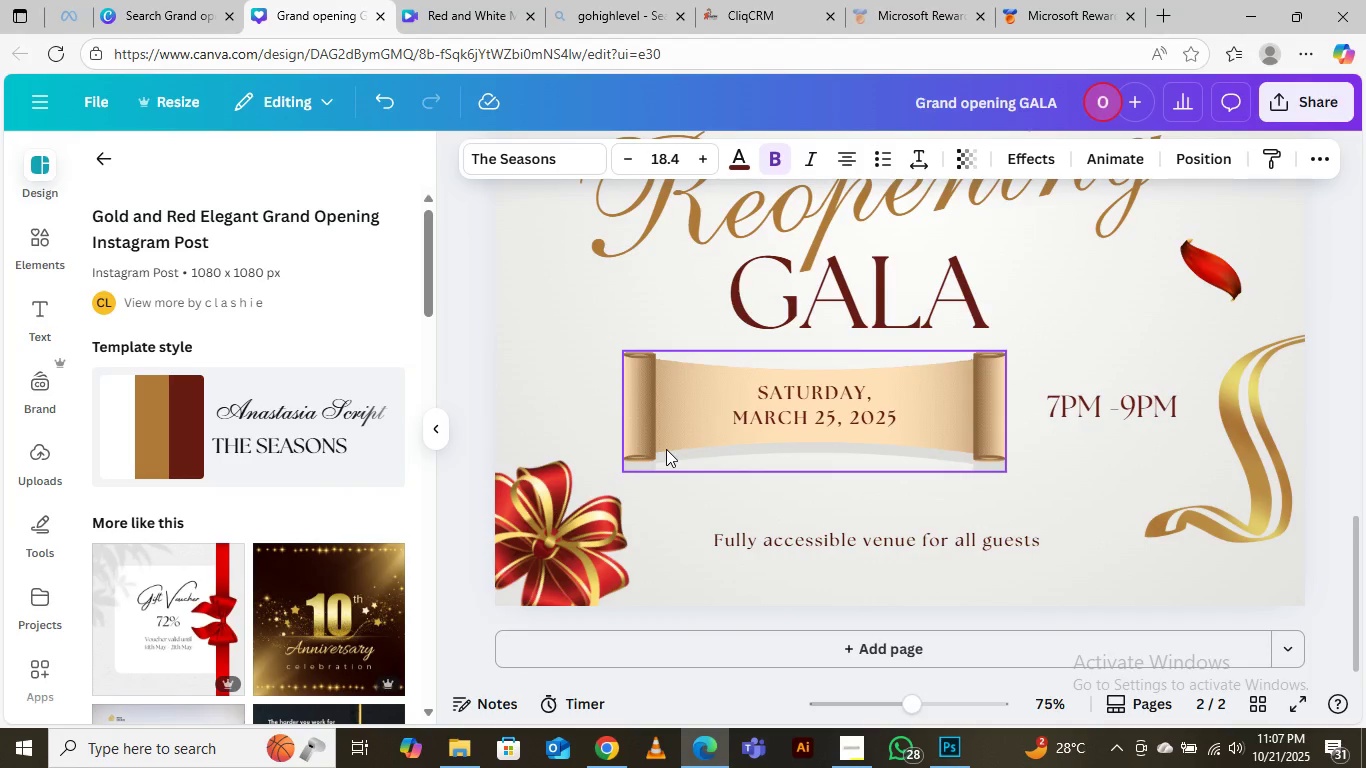 
scroll: coordinate [959, 414], scroll_direction: up, amount: 11.0
 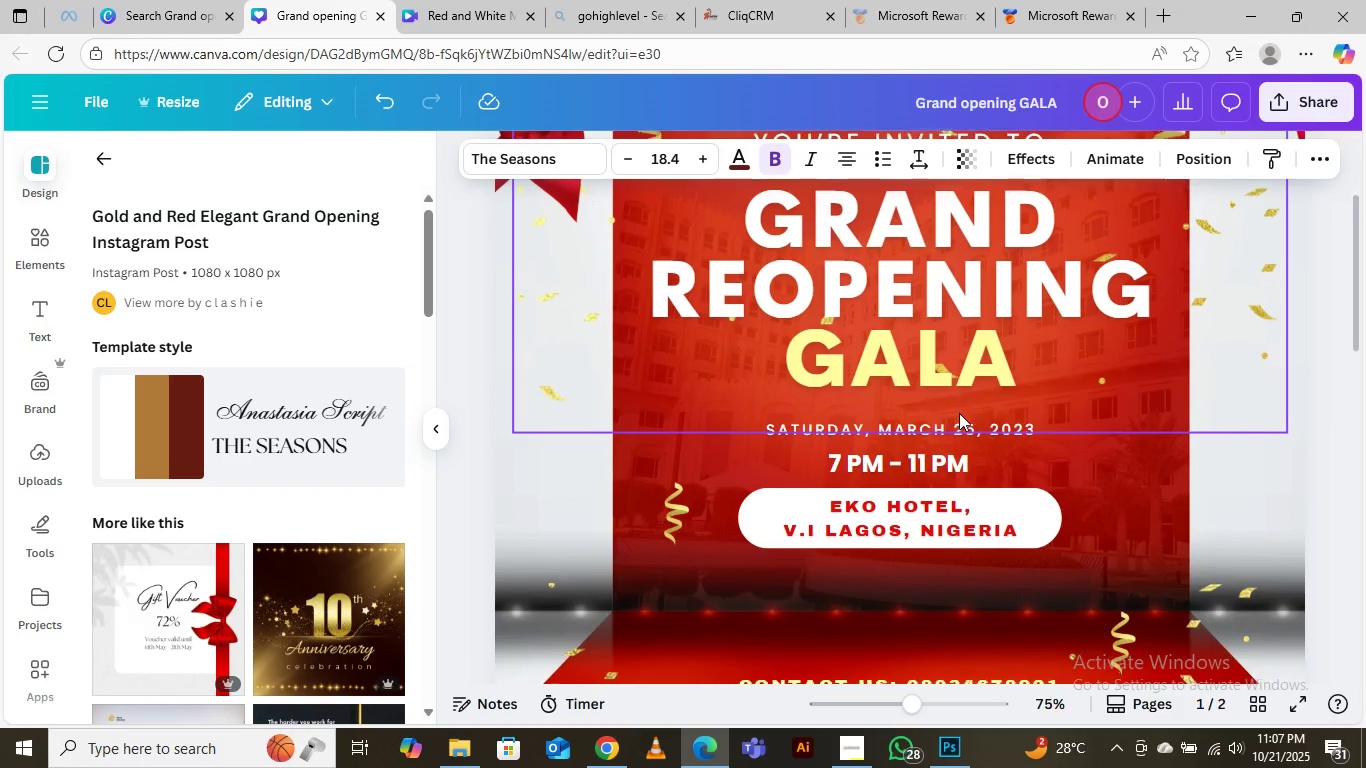 
scroll: coordinate [958, 411], scroll_direction: down, amount: 9.0
 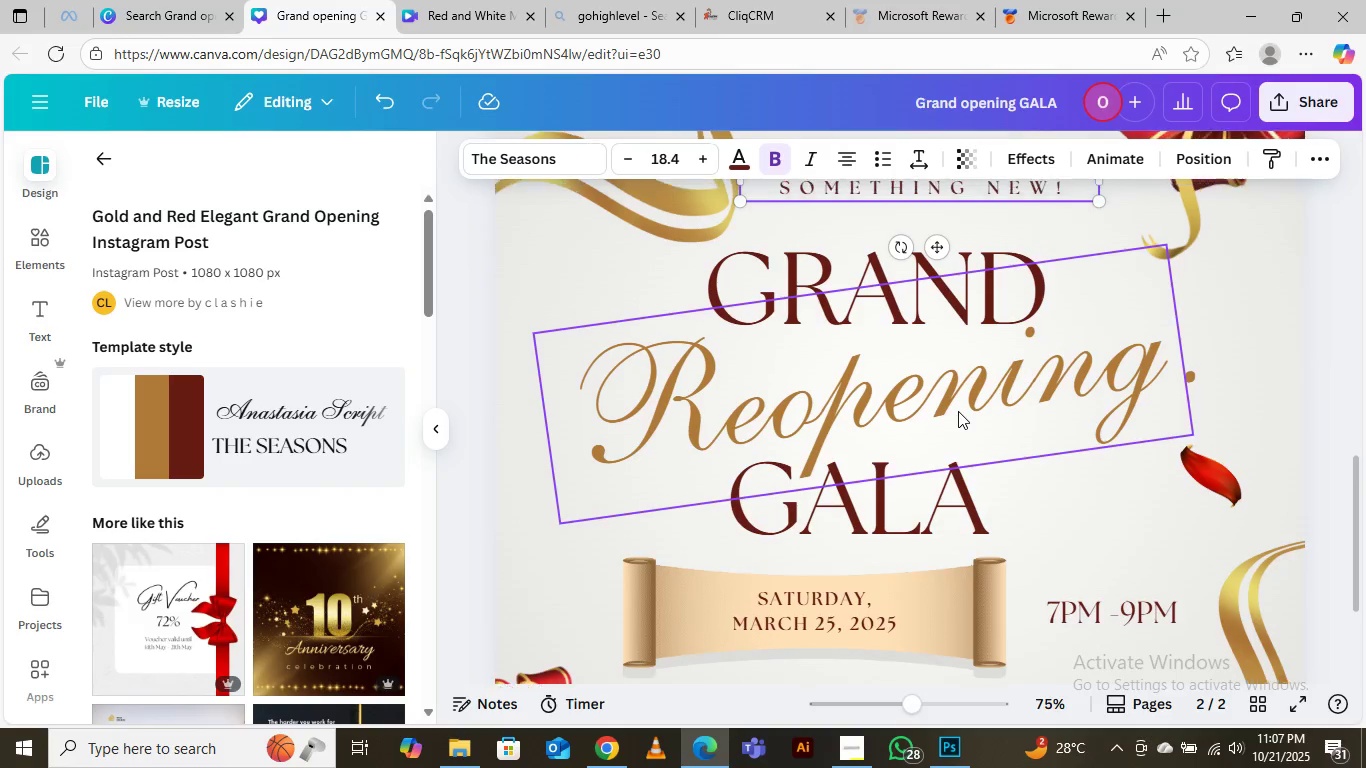 
scroll: coordinate [958, 411], scroll_direction: up, amount: 6.0
 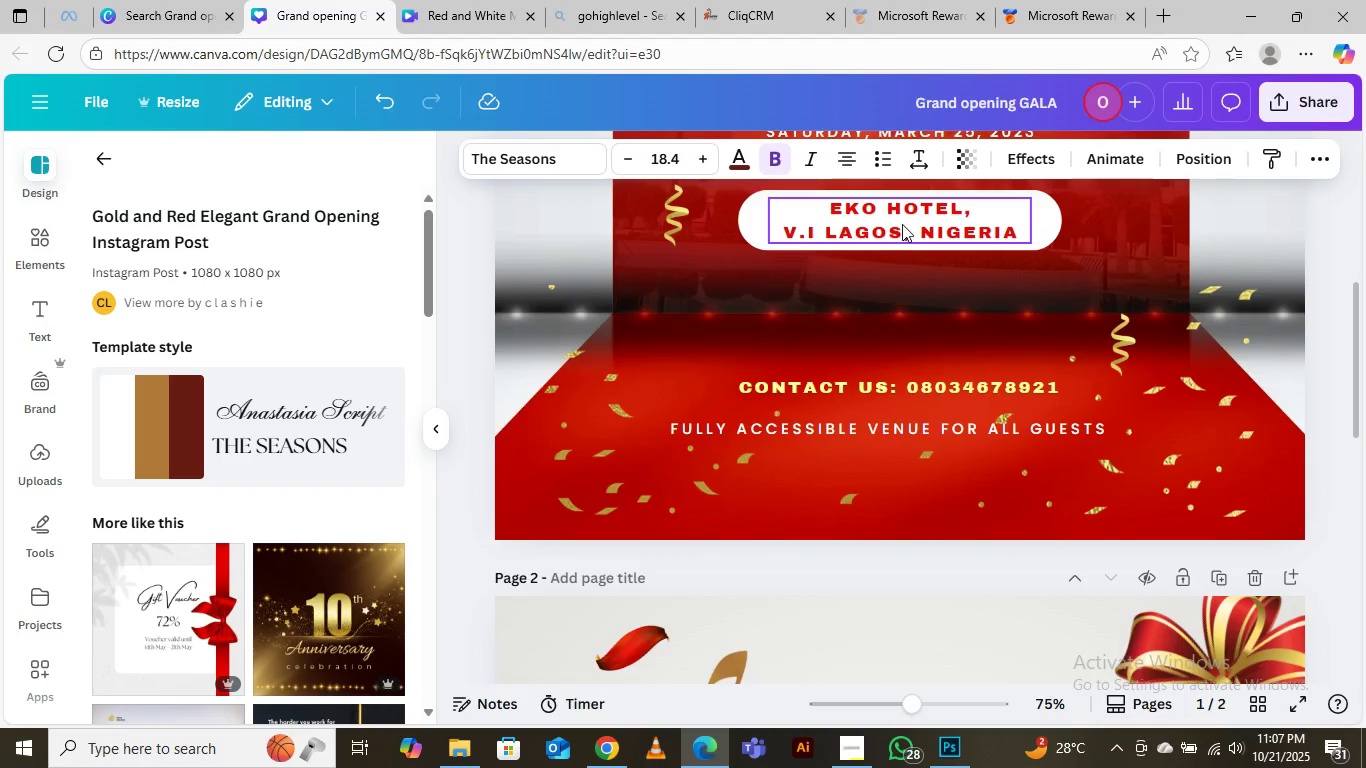 
left_click([902, 224])
 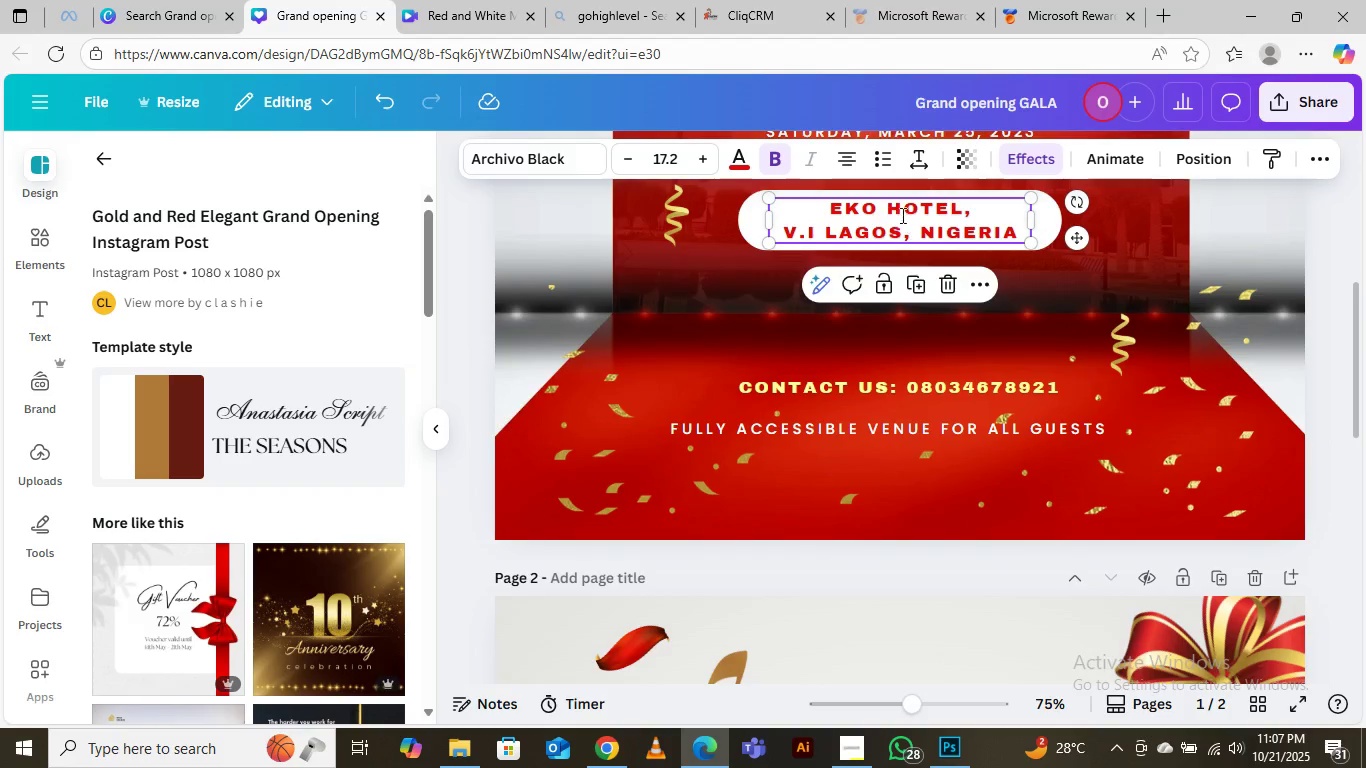 
double_click([901, 215])
 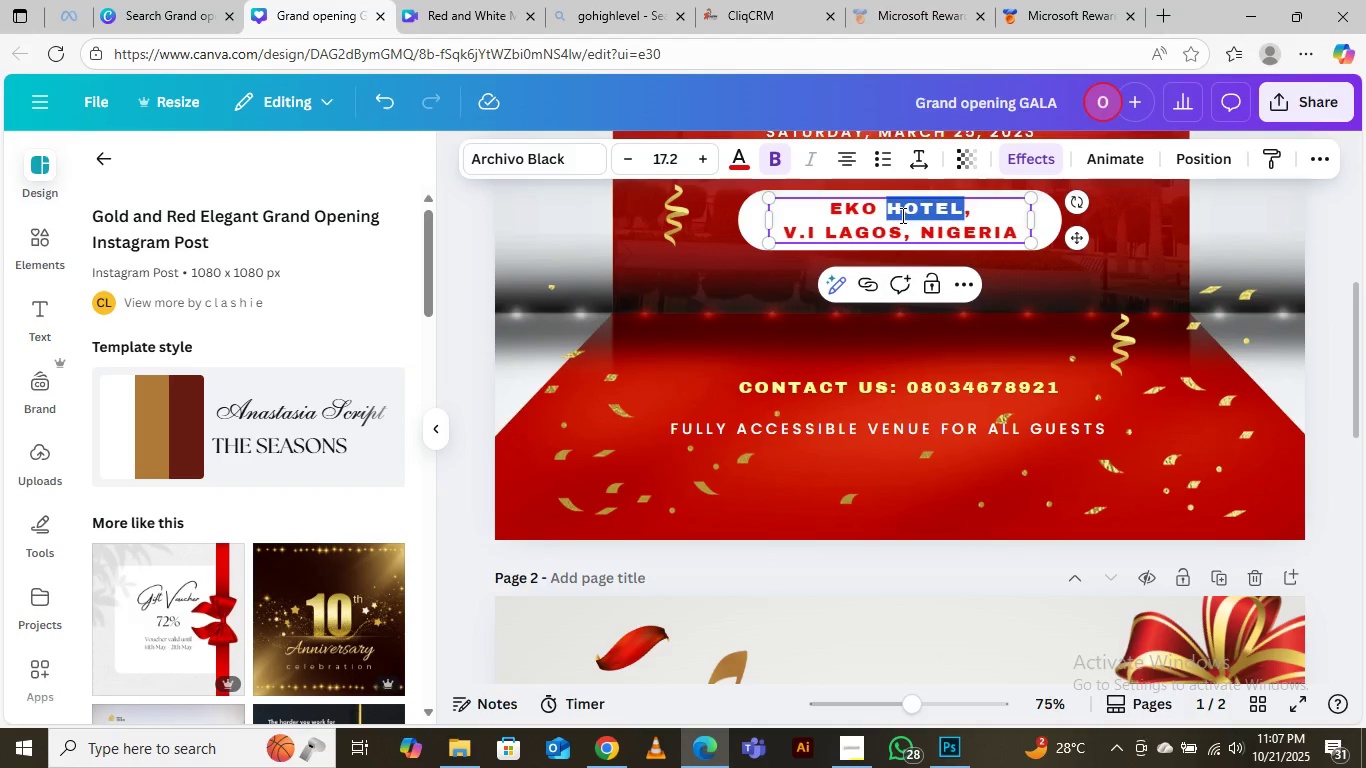 
left_click([901, 215])
 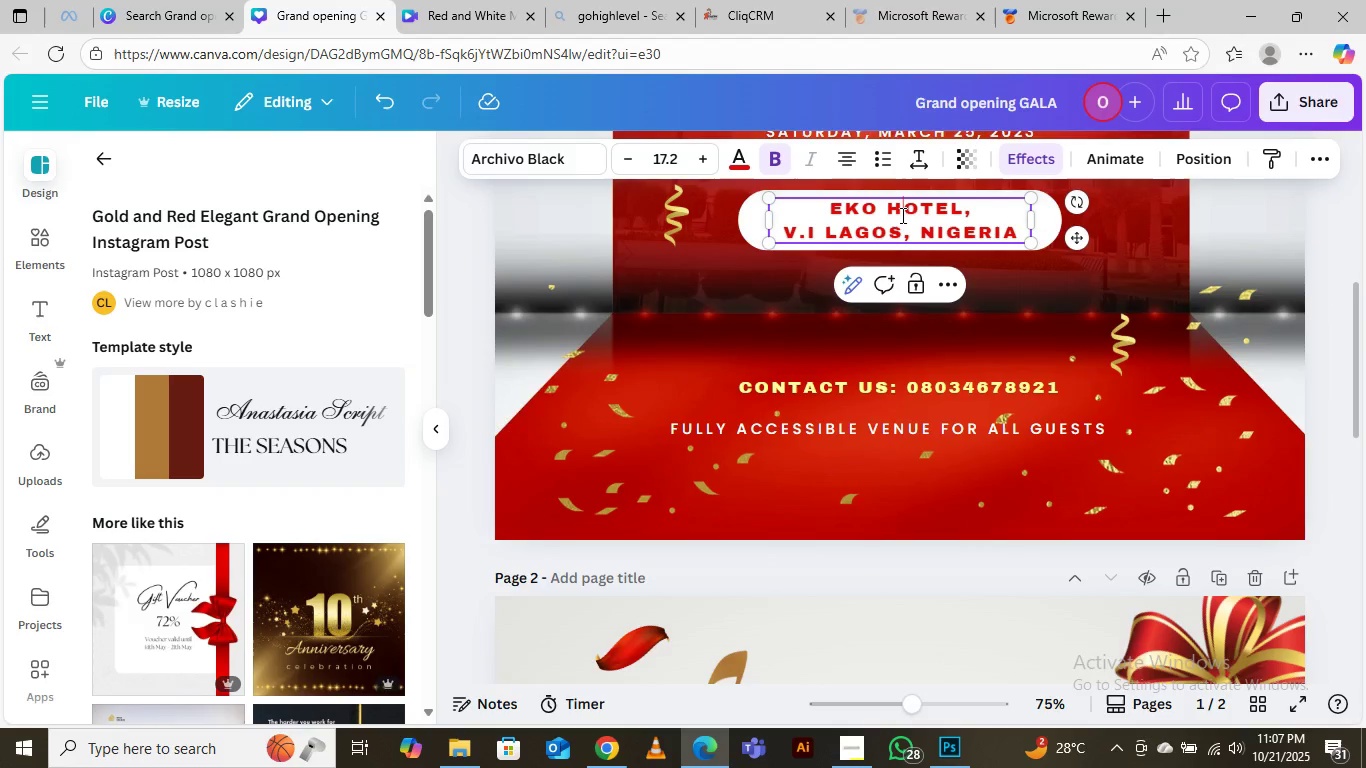 
key(Control+A)
 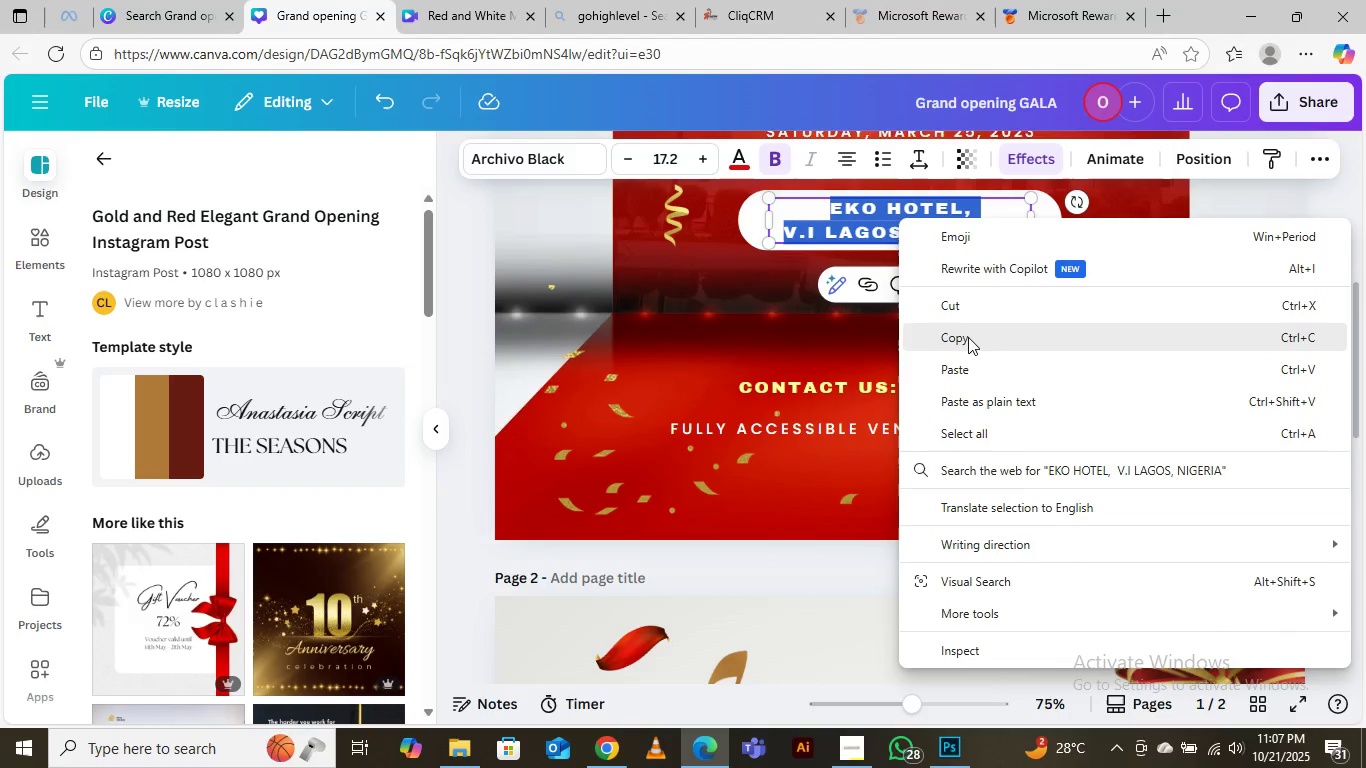 
left_click([969, 347])
 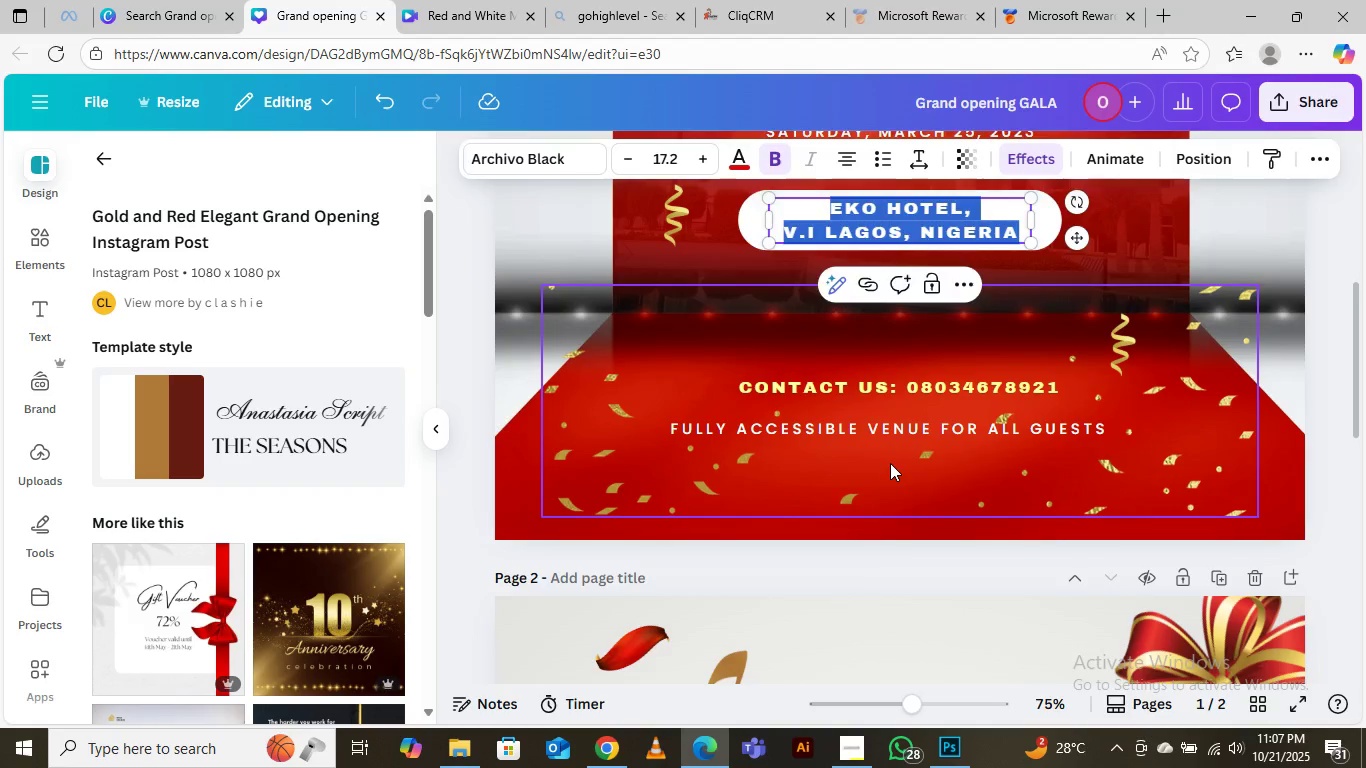 
left_click([890, 463])
 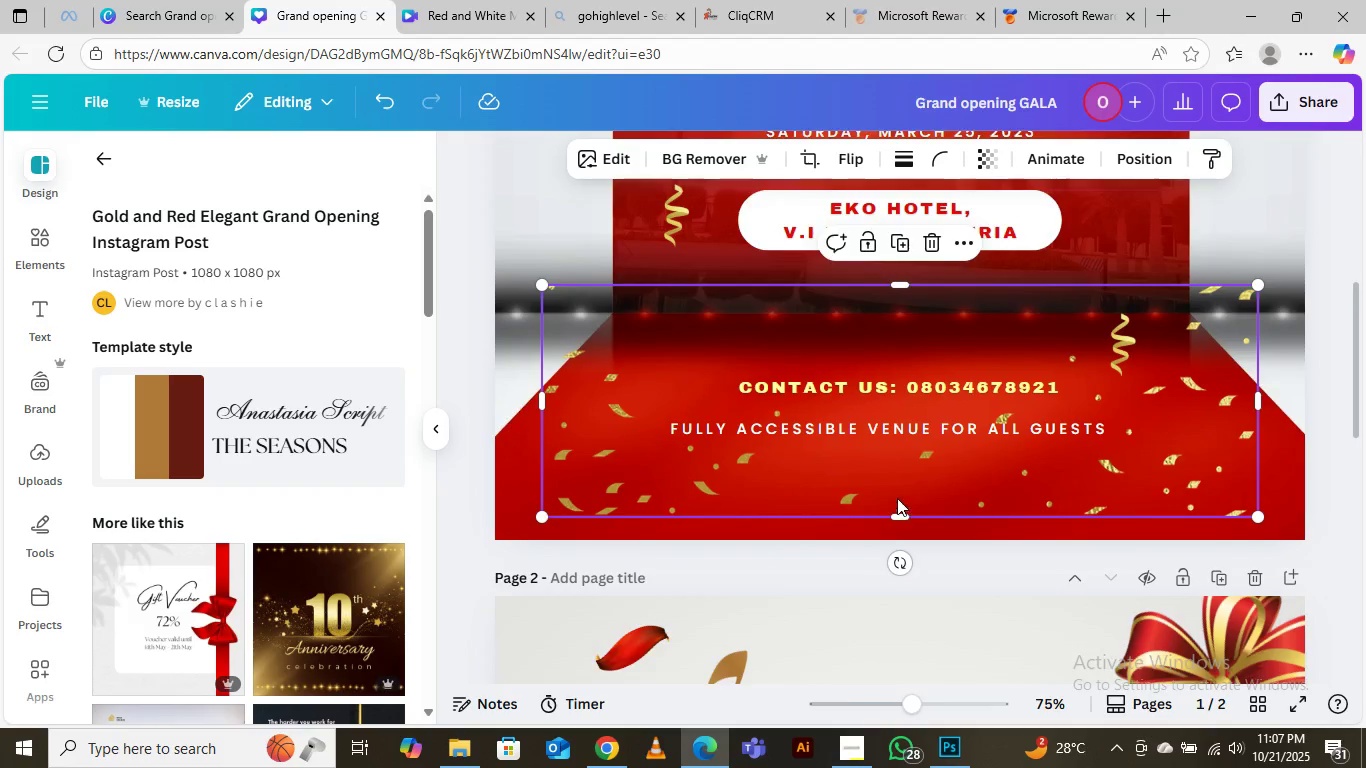 
scroll: coordinate [896, 498], scroll_direction: down, amount: 9.0
 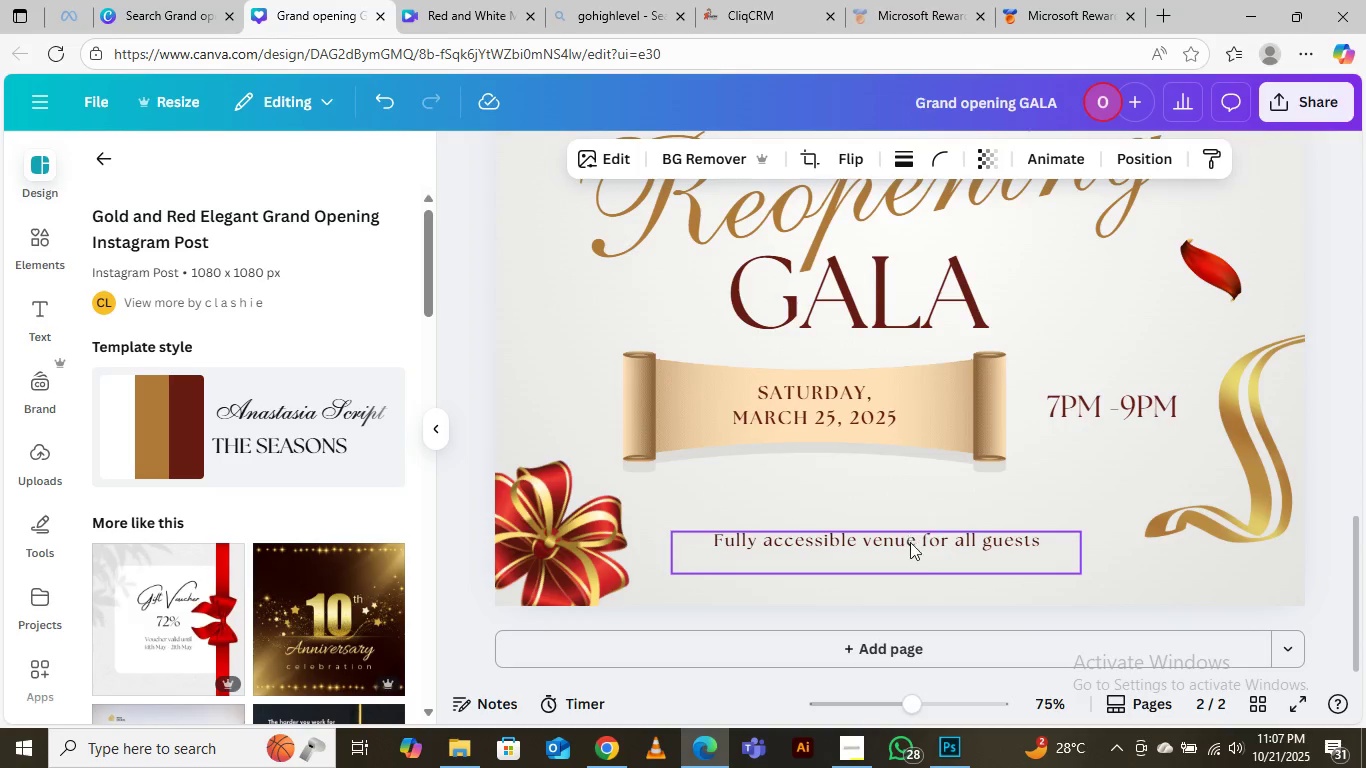 
left_click([910, 550])
 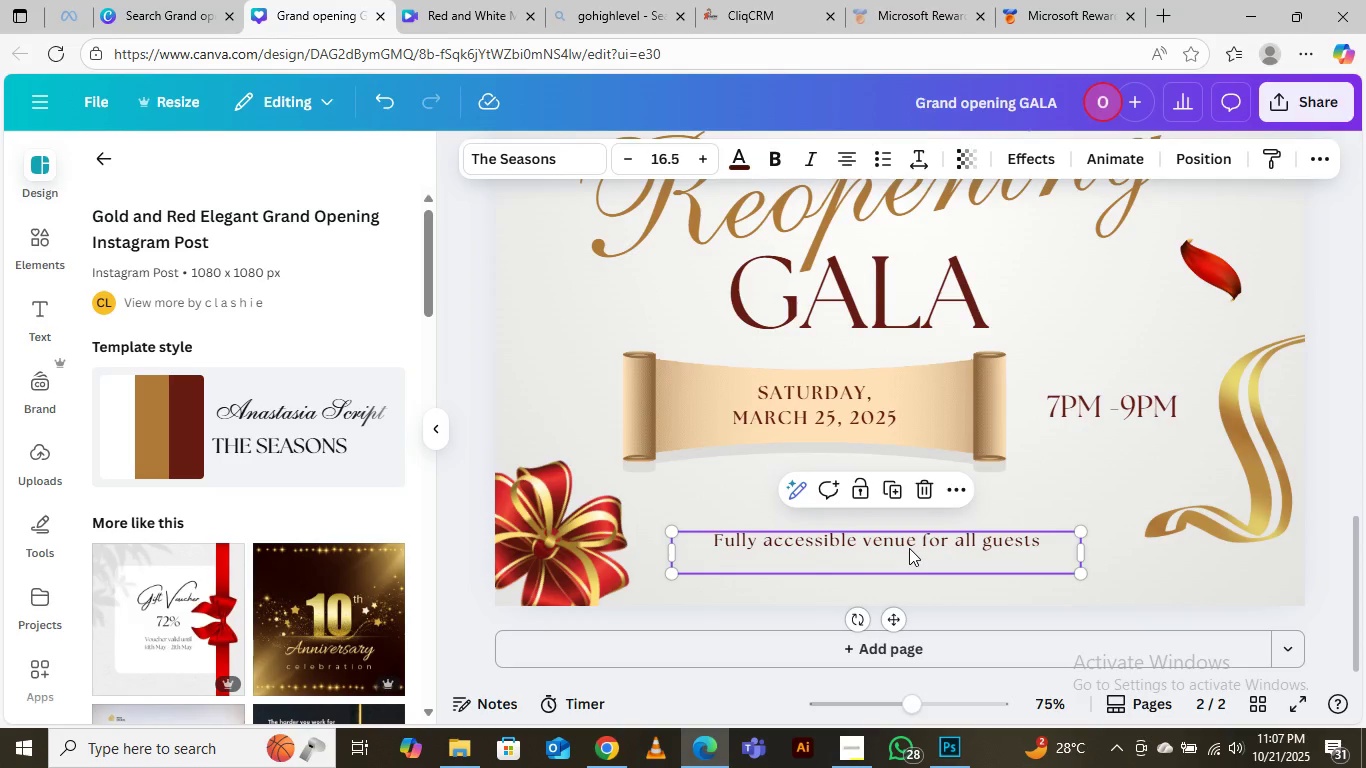 
hold_key(key=AltLeft, duration=1.48)
left_click_drag(start_coordinate=[909, 548], to_coordinate=[949, 503])
 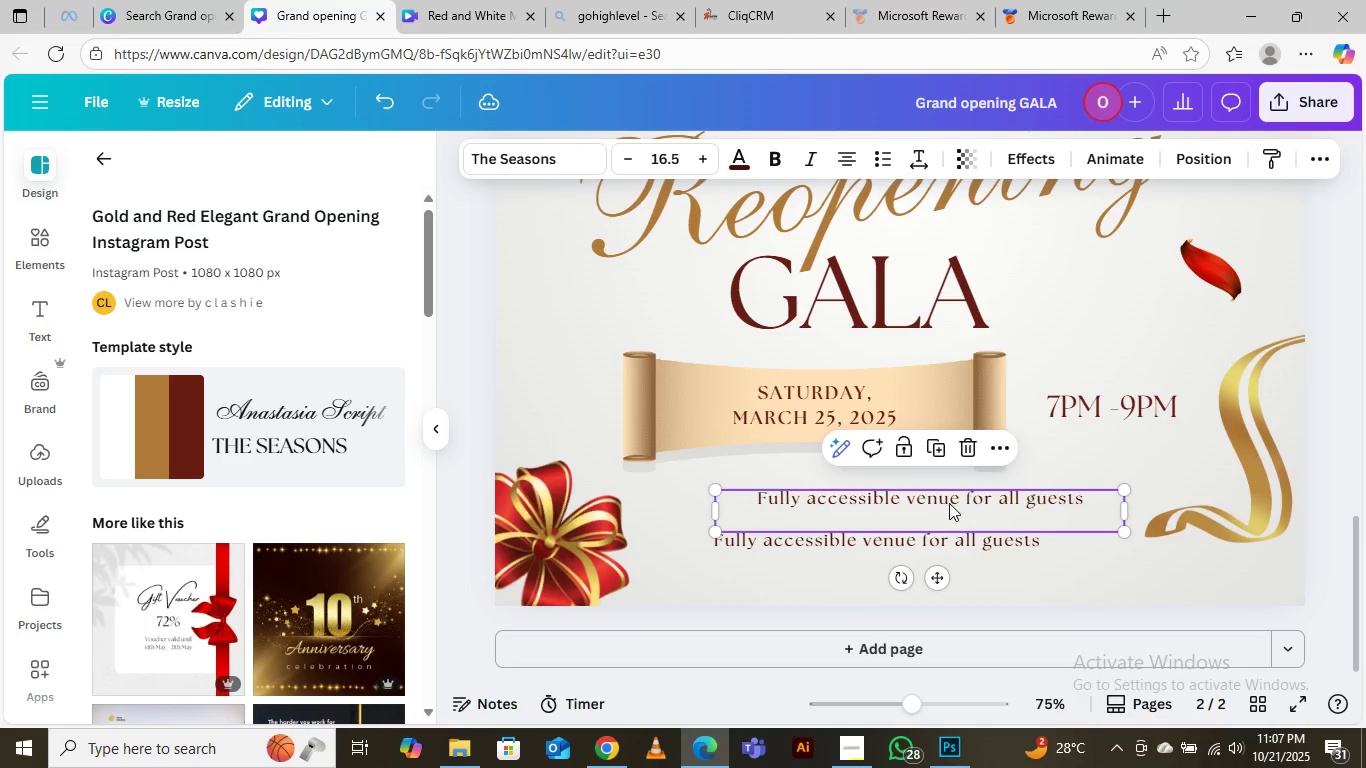 
double_click([949, 503])
 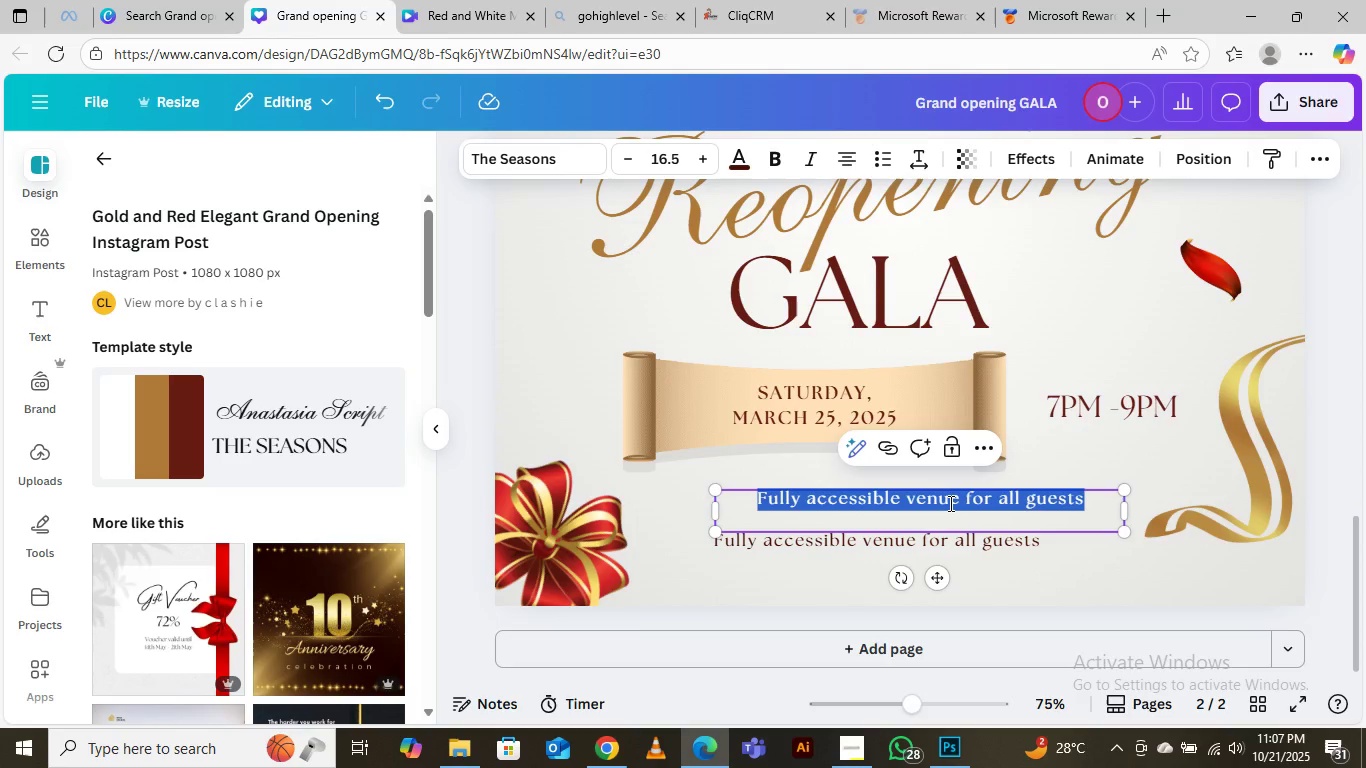 
key(Control+V)
 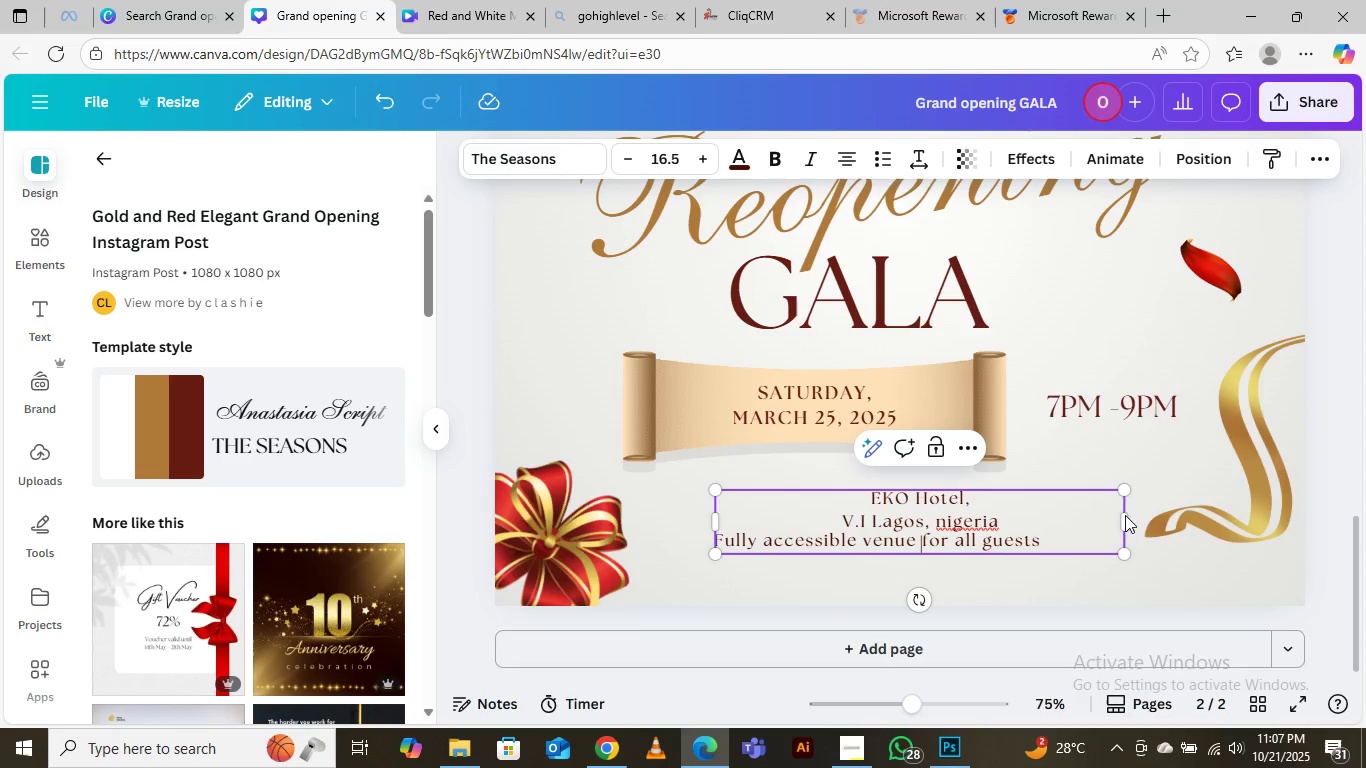 
left_click_drag(start_coordinate=[1127, 523], to_coordinate=[1223, 489])
 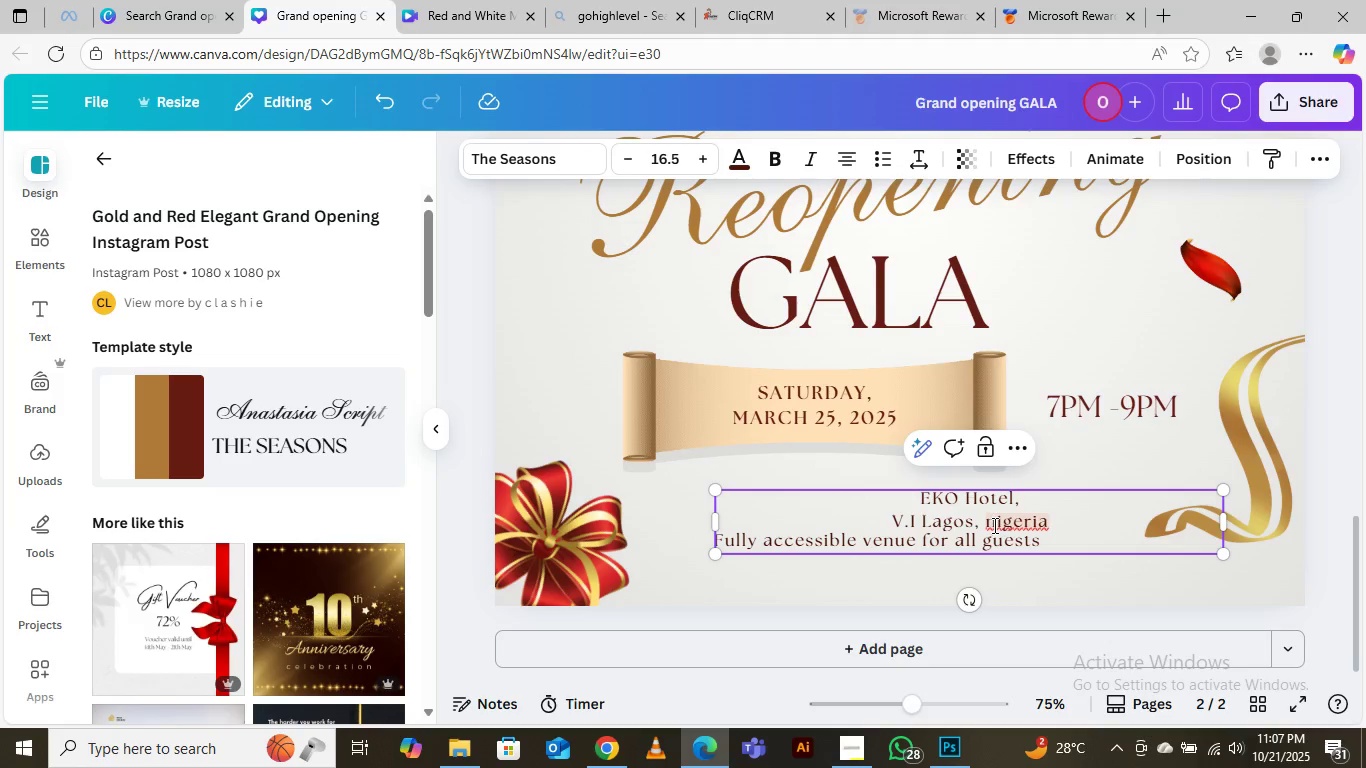 
left_click([993, 525])
 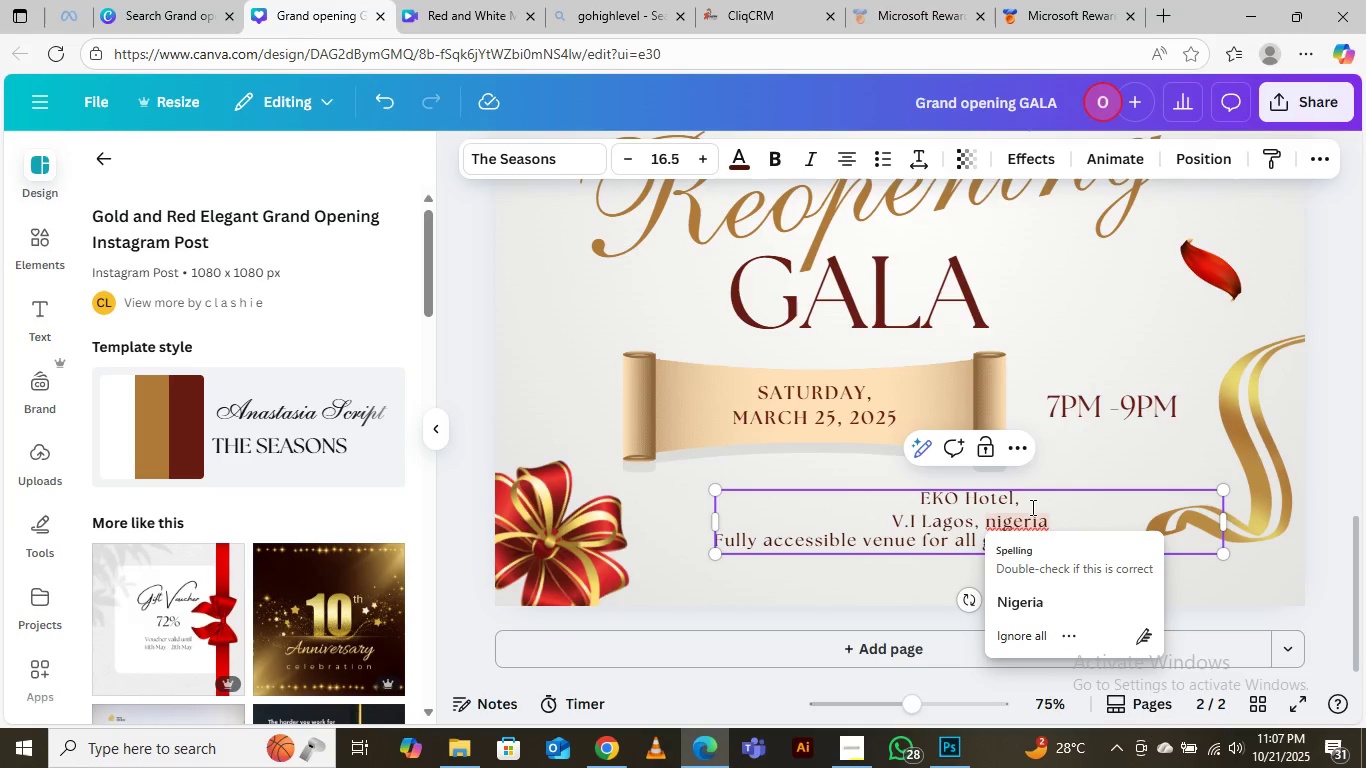 
key(Backspace)
 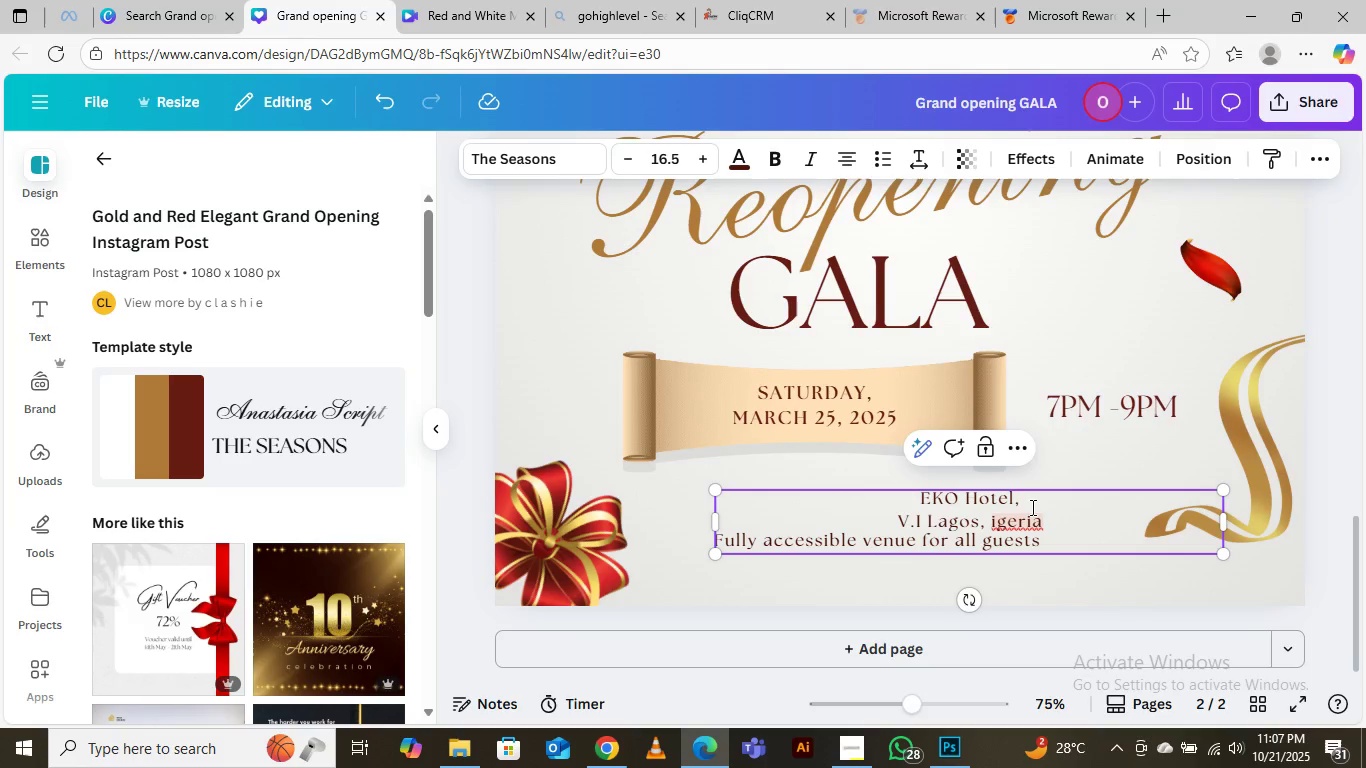 
key(N)
 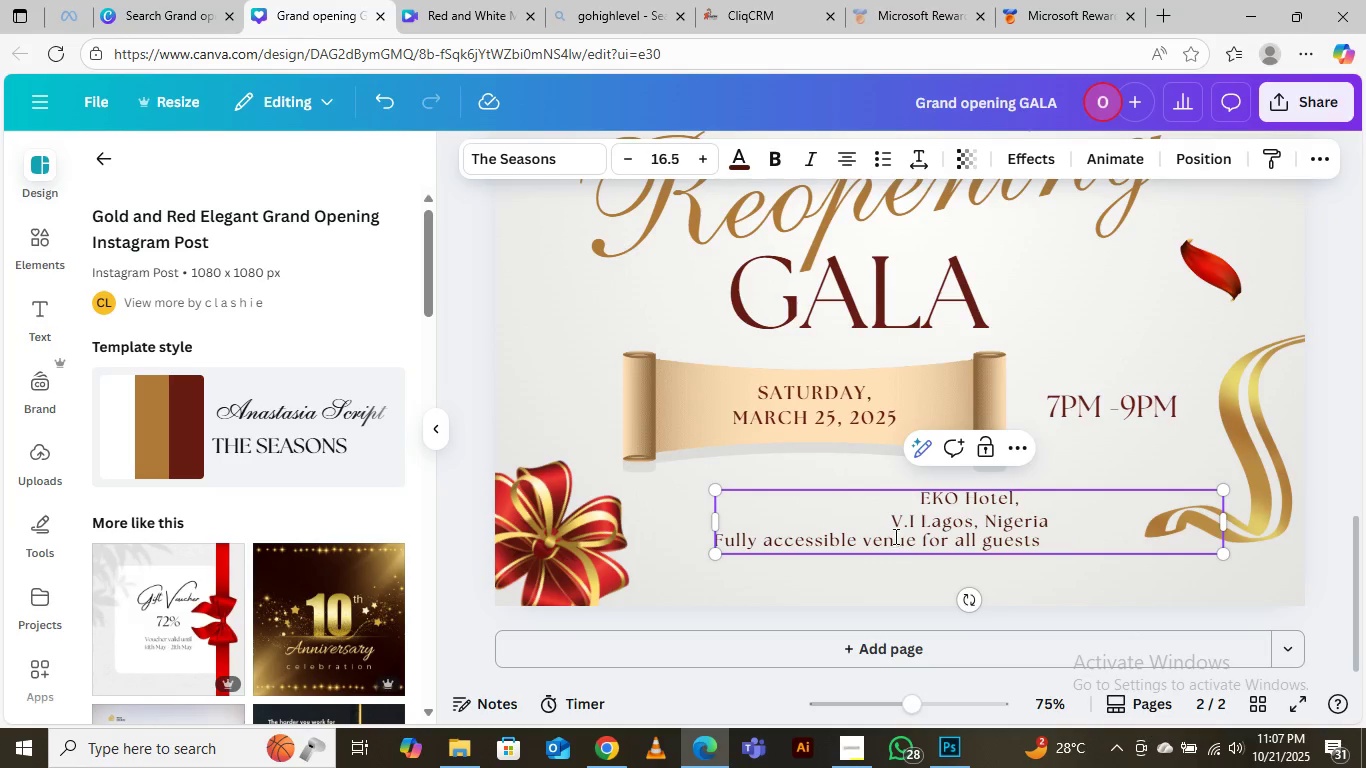 
left_click([890, 525])
 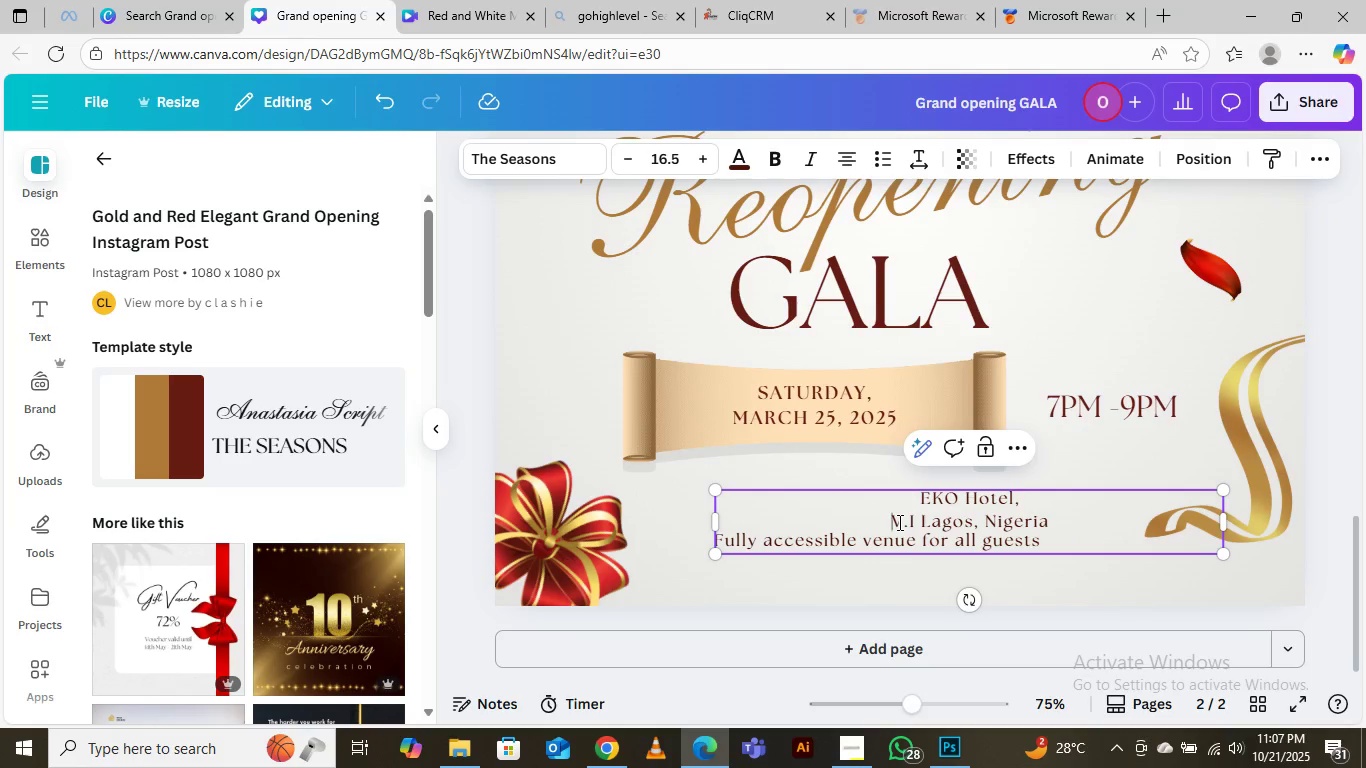 
key(Backspace)
 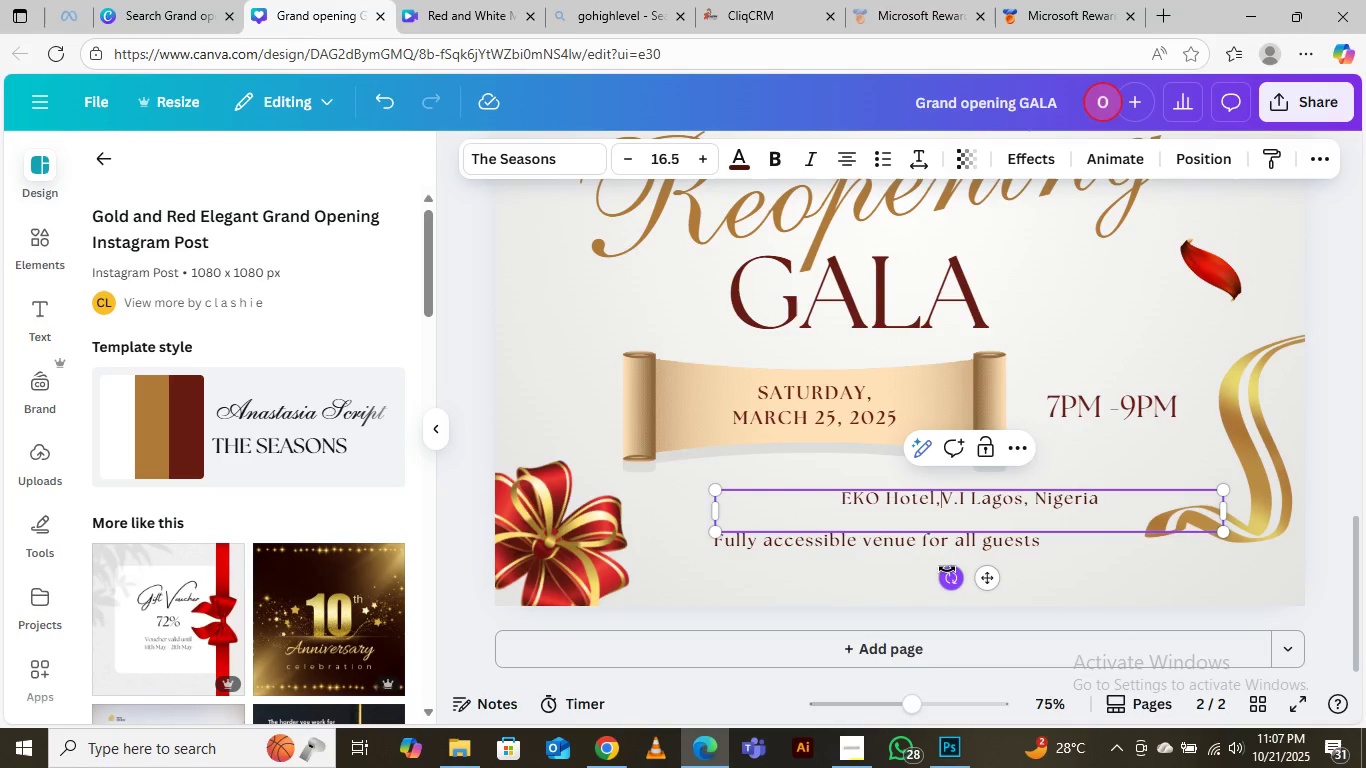 
key(Space)
 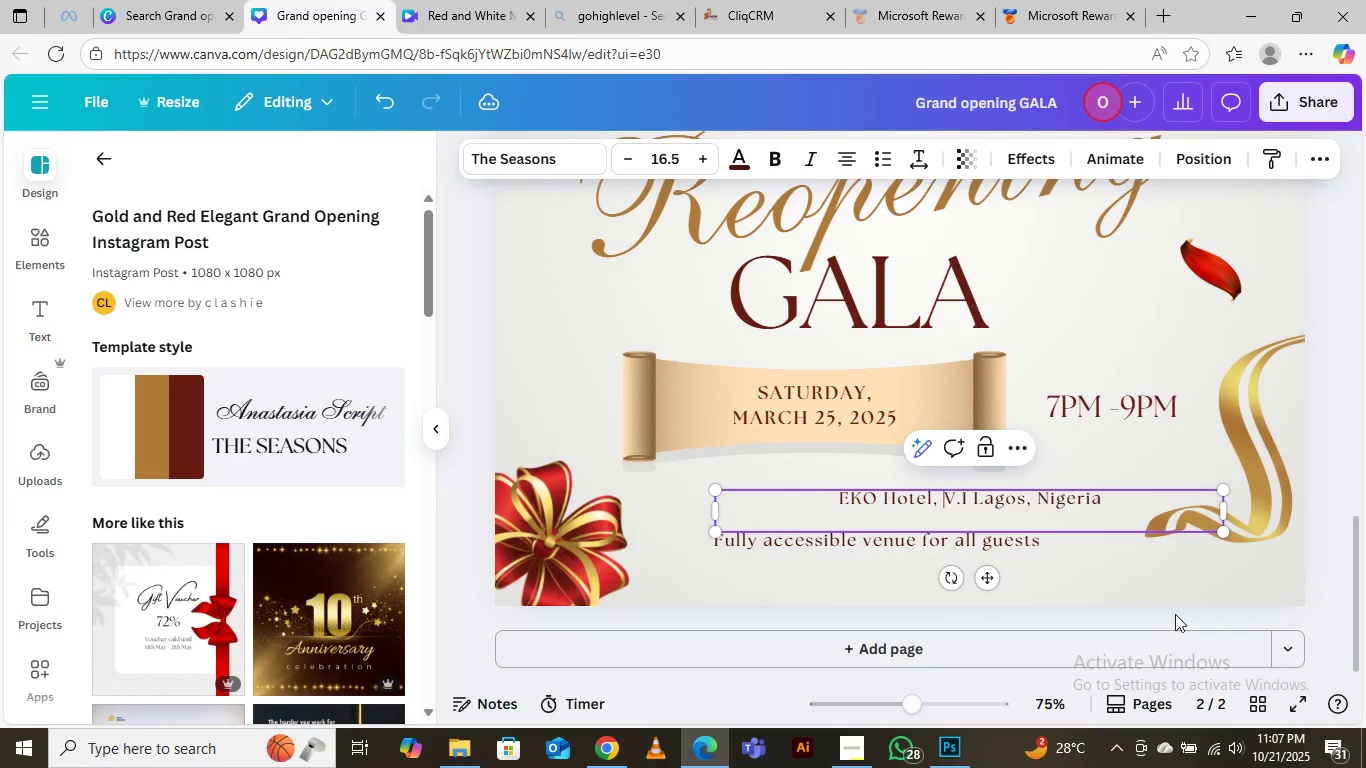 
left_click([1165, 606])
 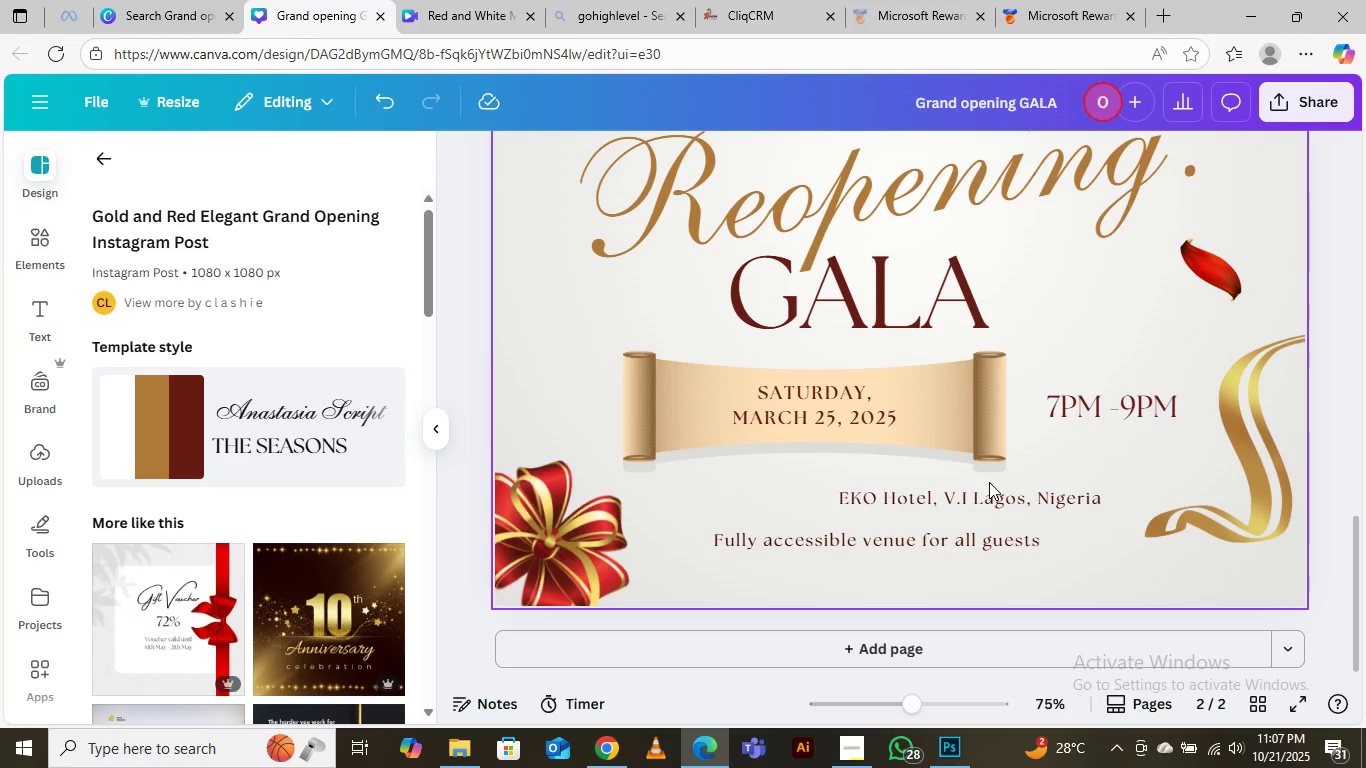 
left_click_drag(start_coordinate=[995, 496], to_coordinate=[836, 460])
 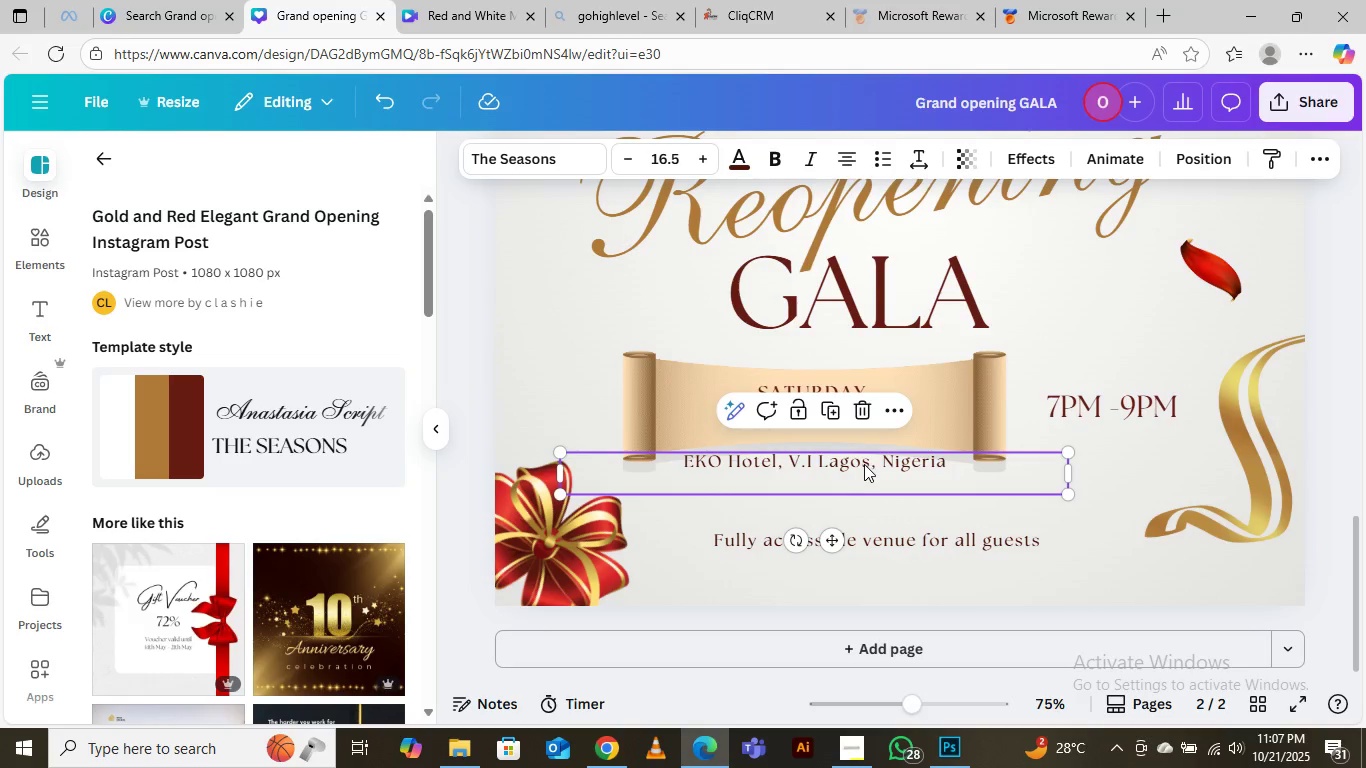 
left_click_drag(start_coordinate=[864, 464], to_coordinate=[877, 470])
 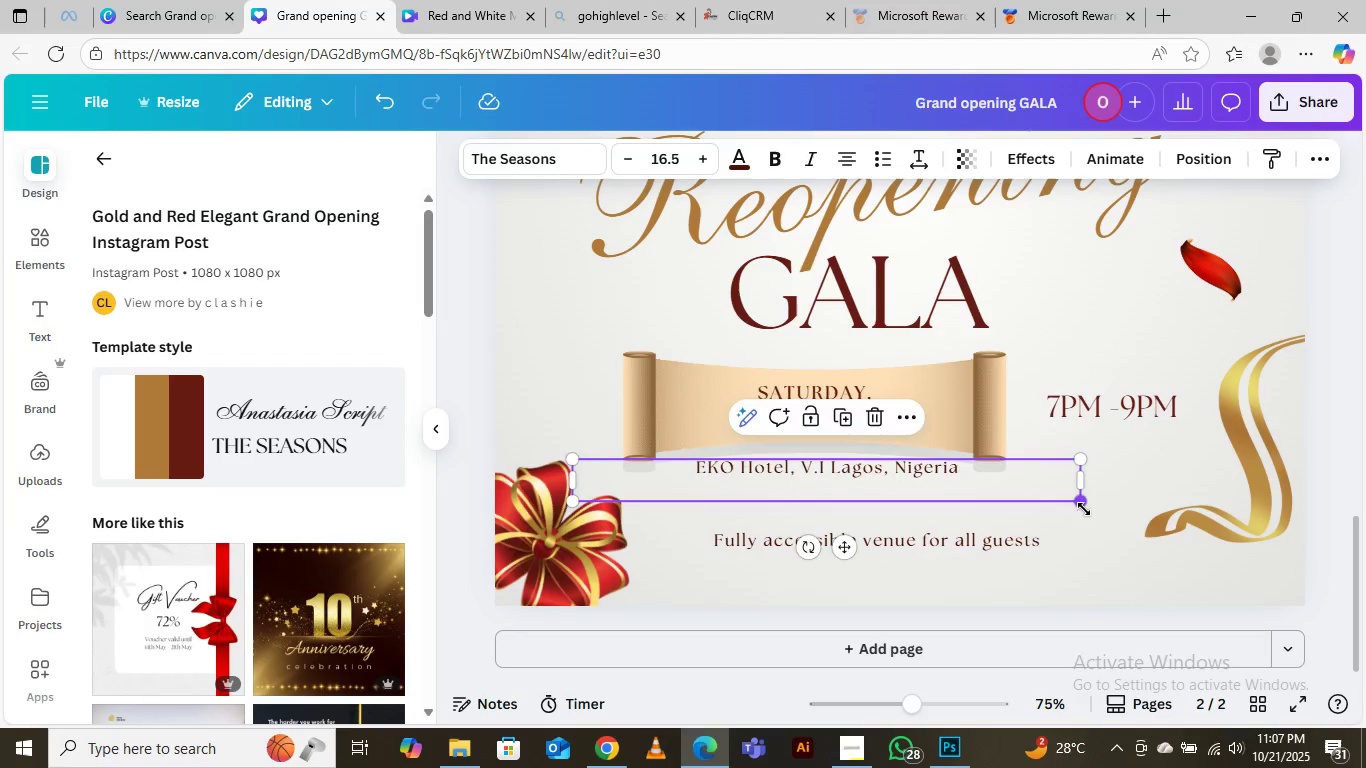 
left_click_drag(start_coordinate=[1084, 509], to_coordinate=[1011, 506])
 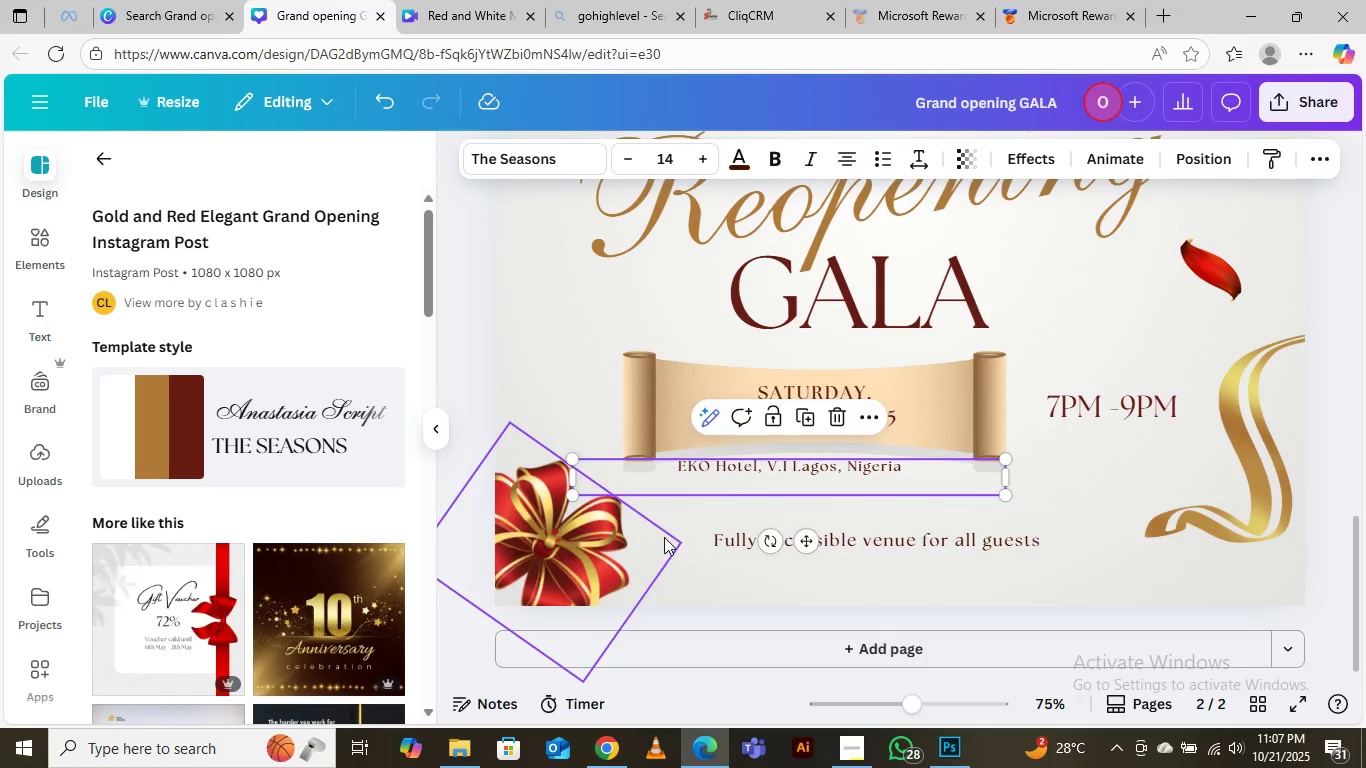 
left_click([664, 537])
 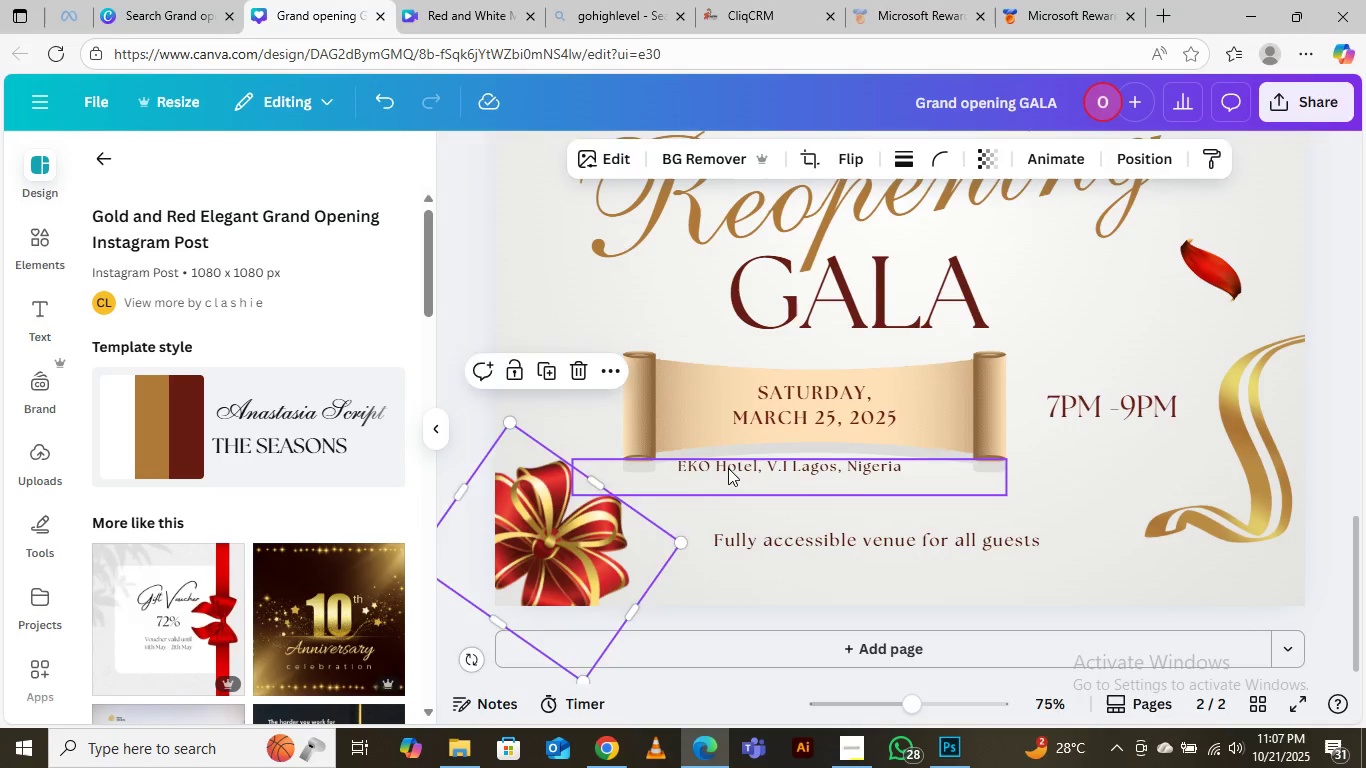 
left_click_drag(start_coordinate=[726, 468], to_coordinate=[761, 468])
 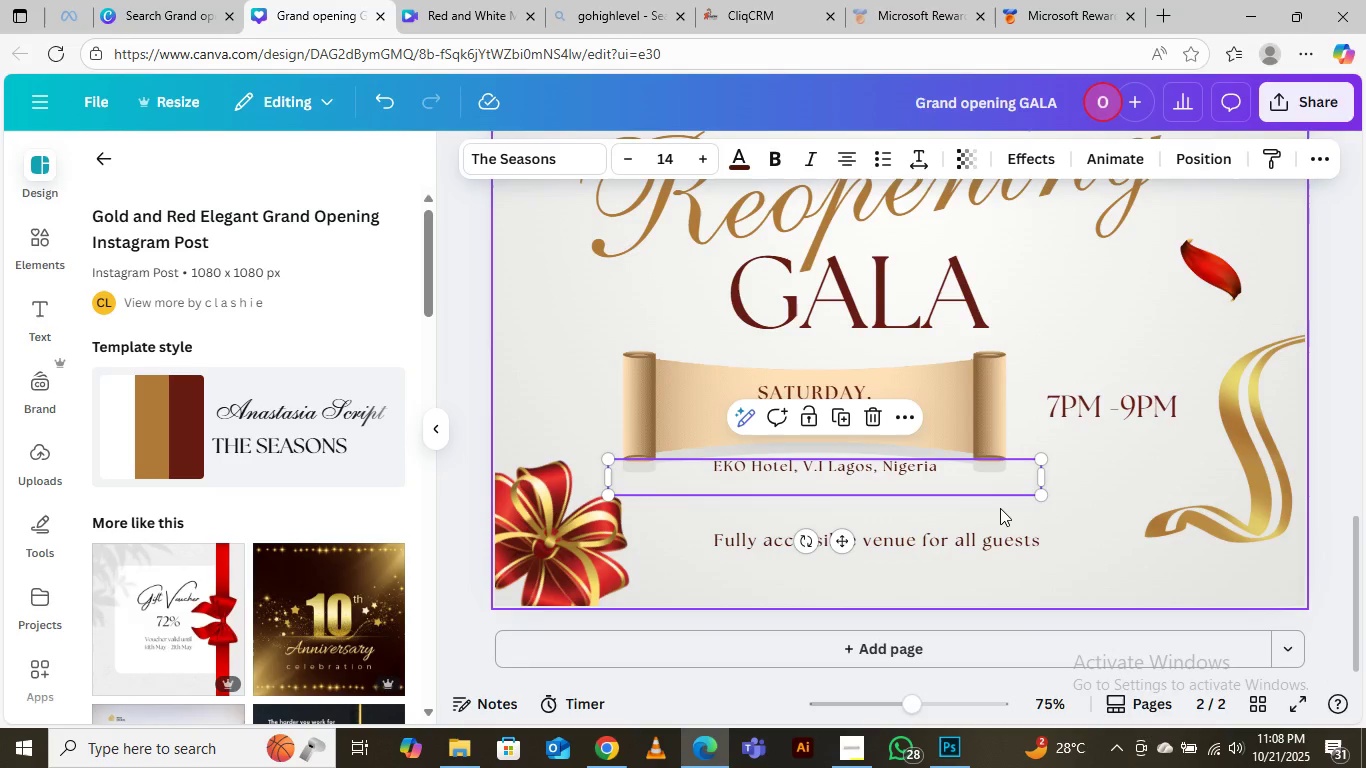 
wait(48.39)
 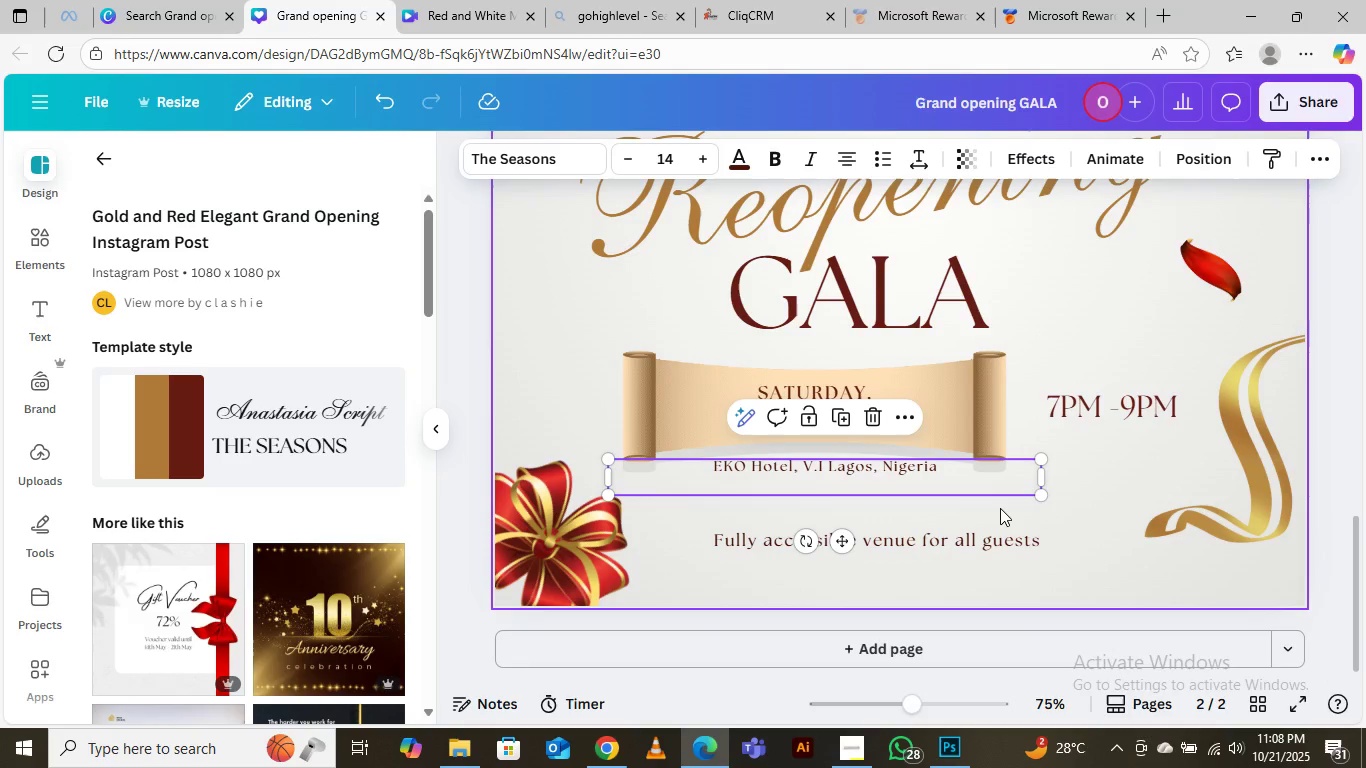 
left_click([1100, 457])
 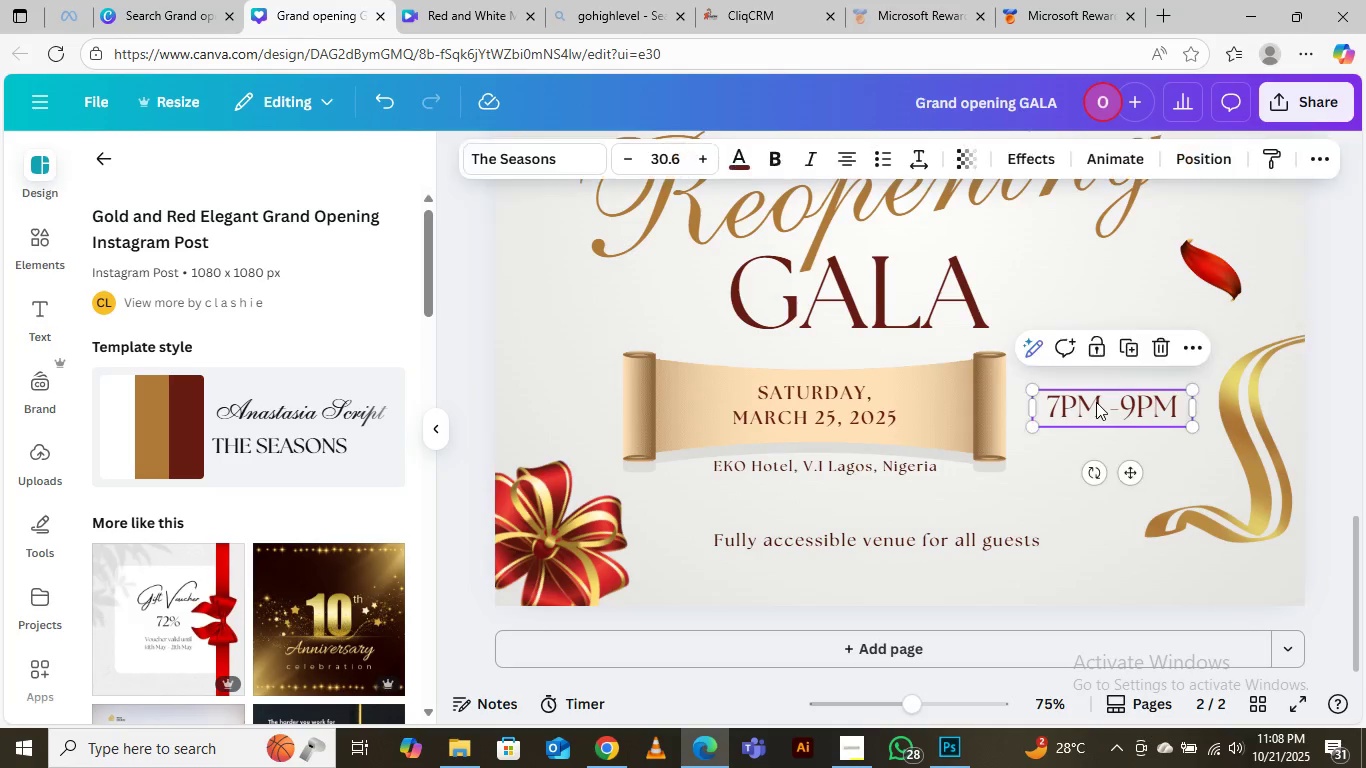 
left_click([1096, 402])
 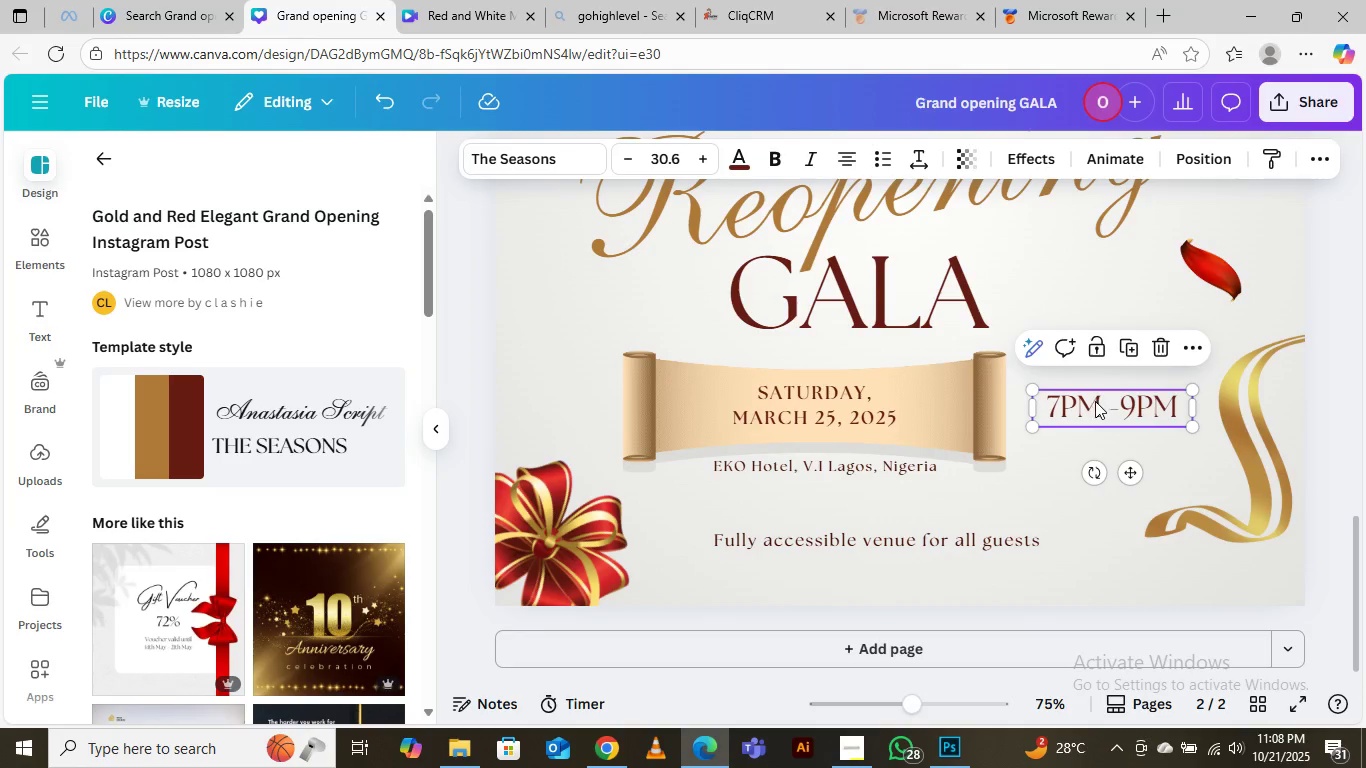 
left_click_drag(start_coordinate=[1097, 401], to_coordinate=[1085, 399])
 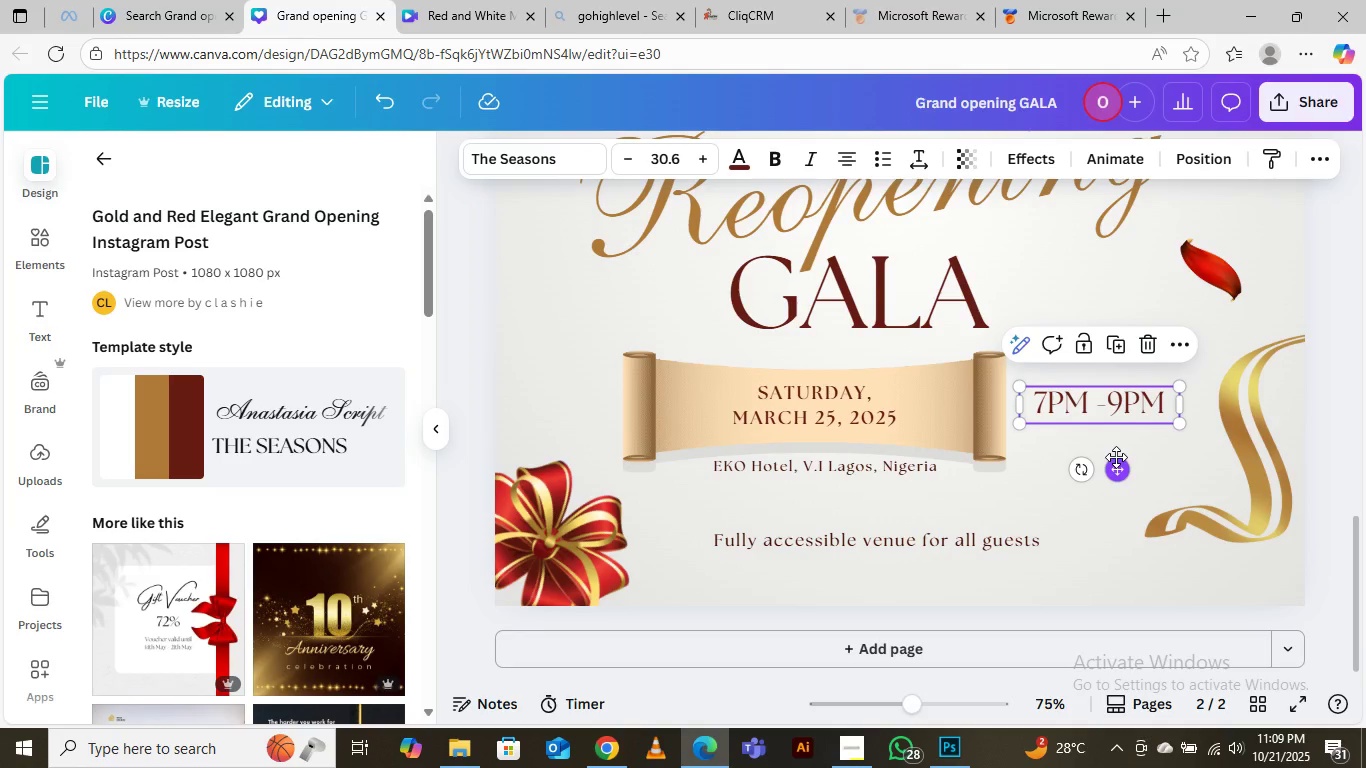 
wait(27.11)
 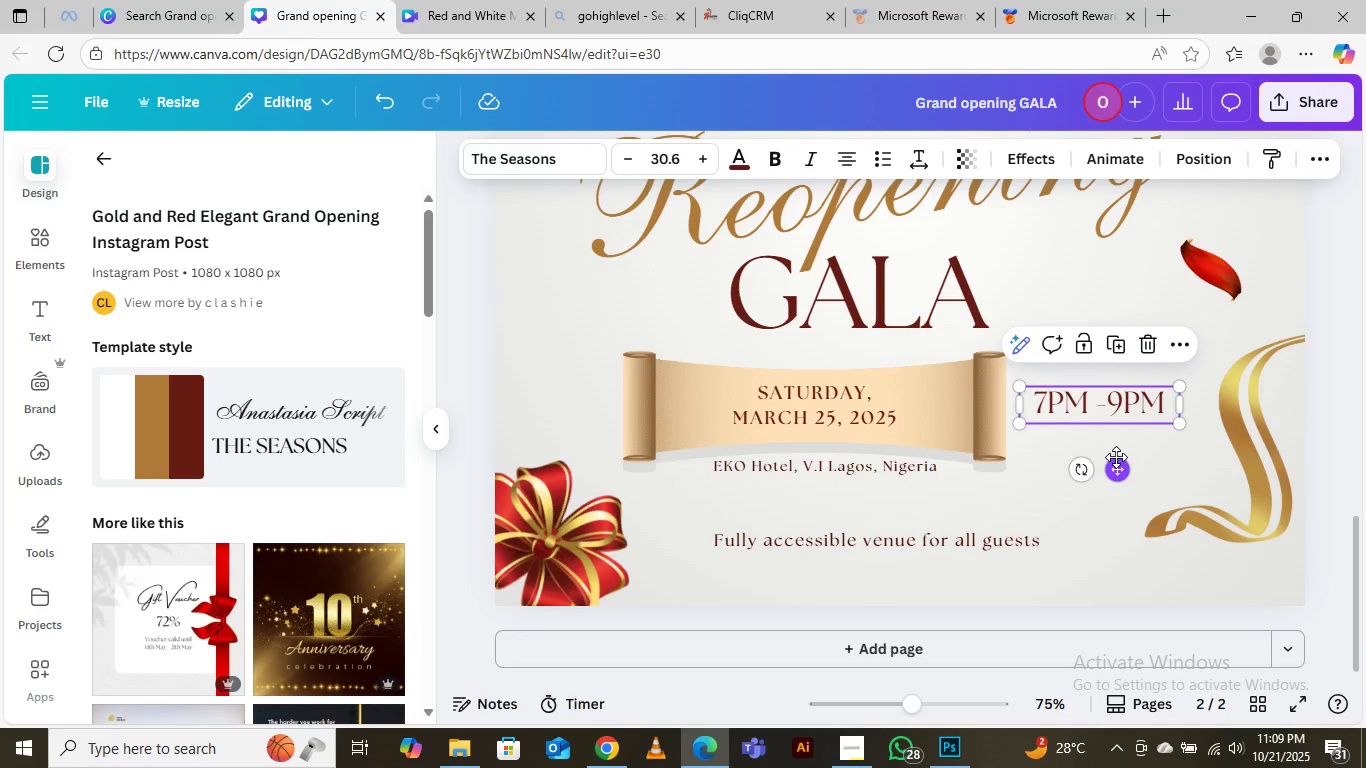 
left_click([874, 495])
 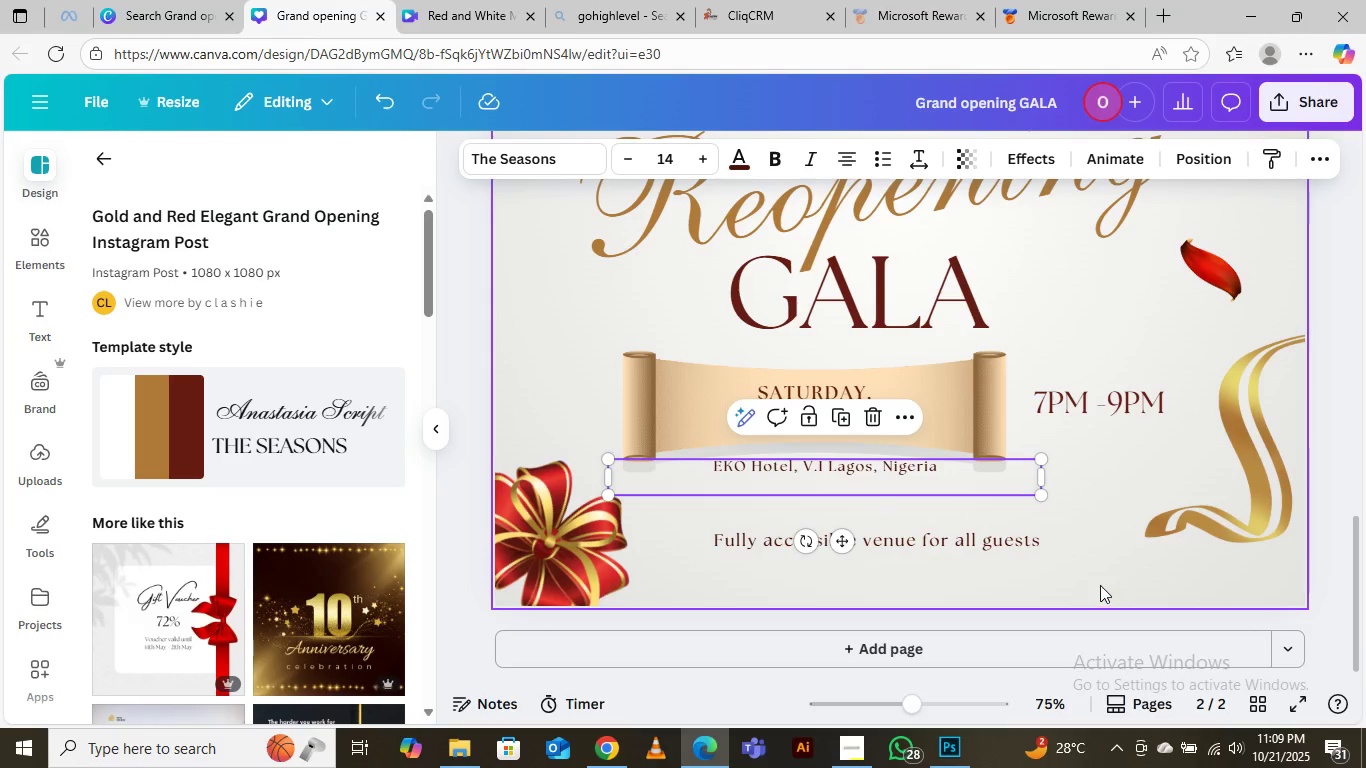 
left_click([1099, 584])
 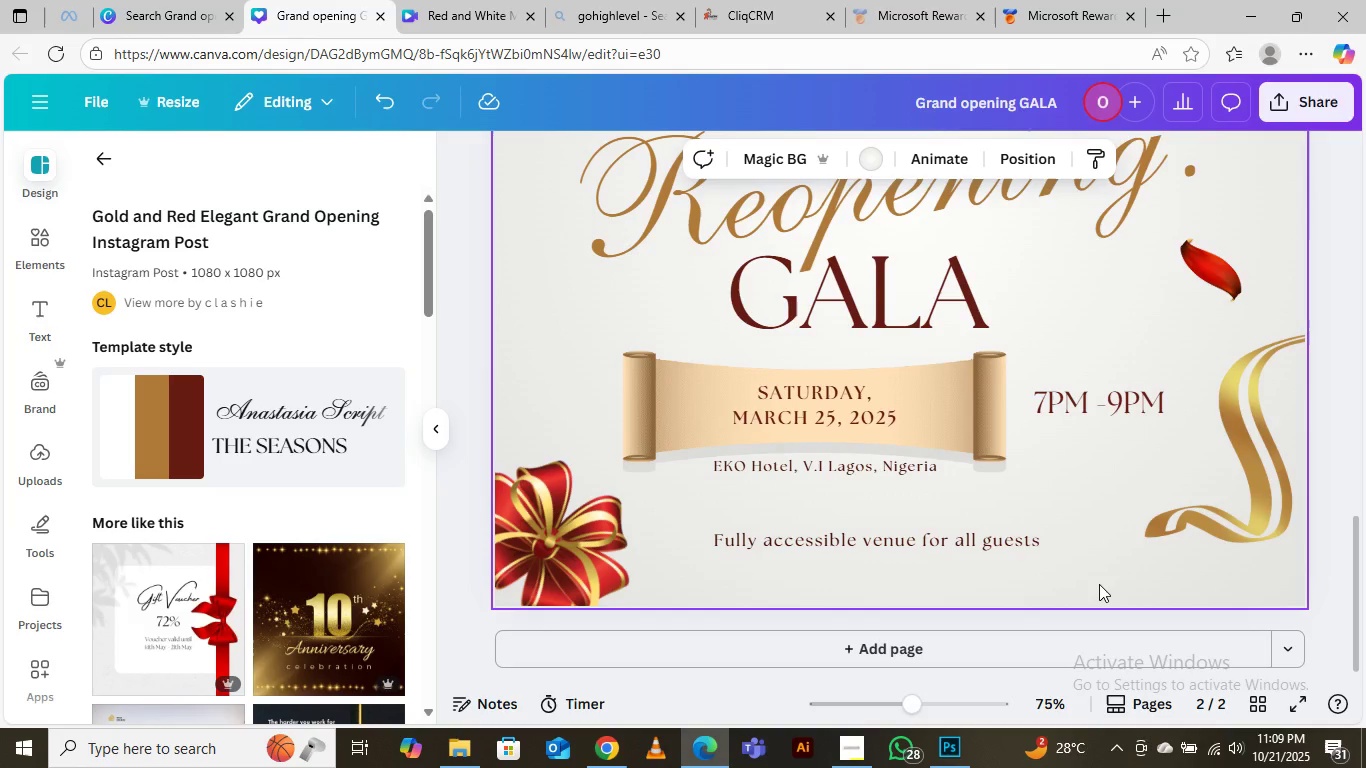 
wait(9.67)
 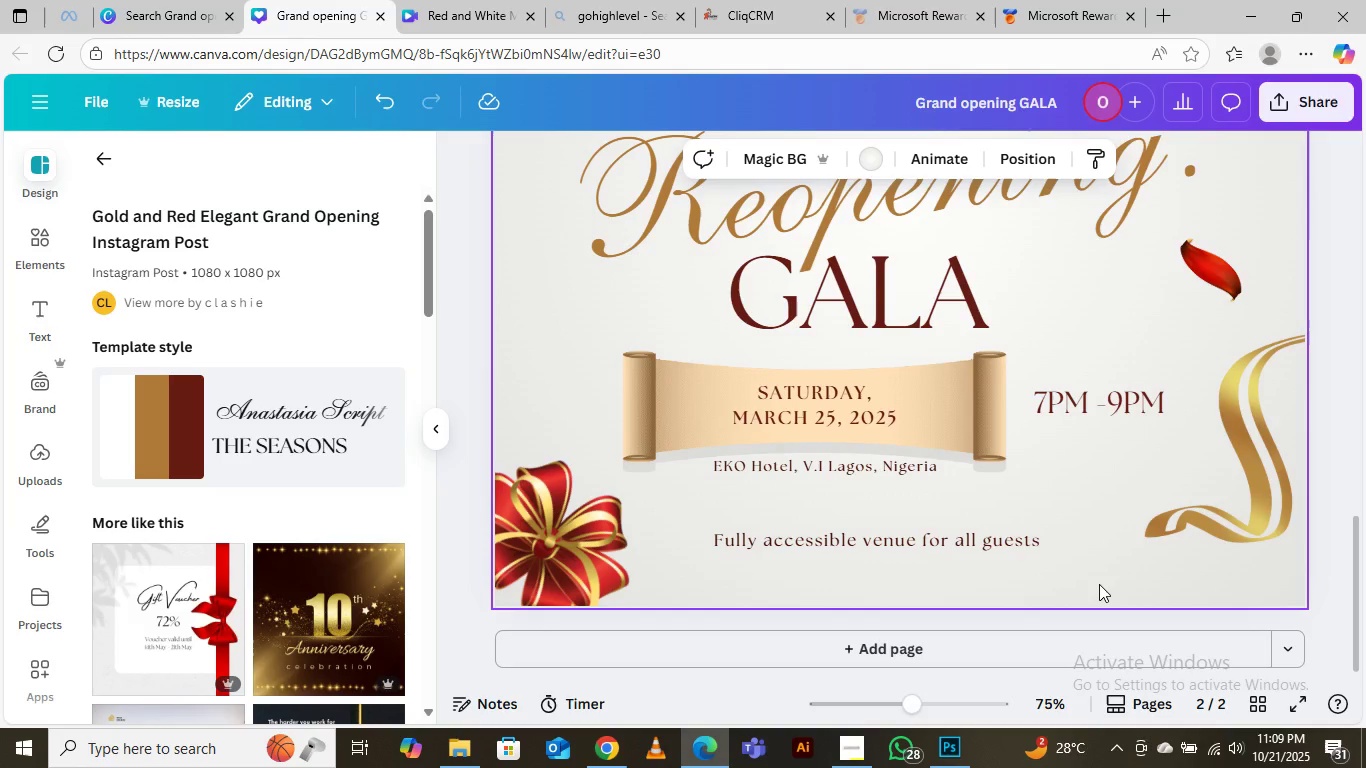 
left_click([1098, 374])
 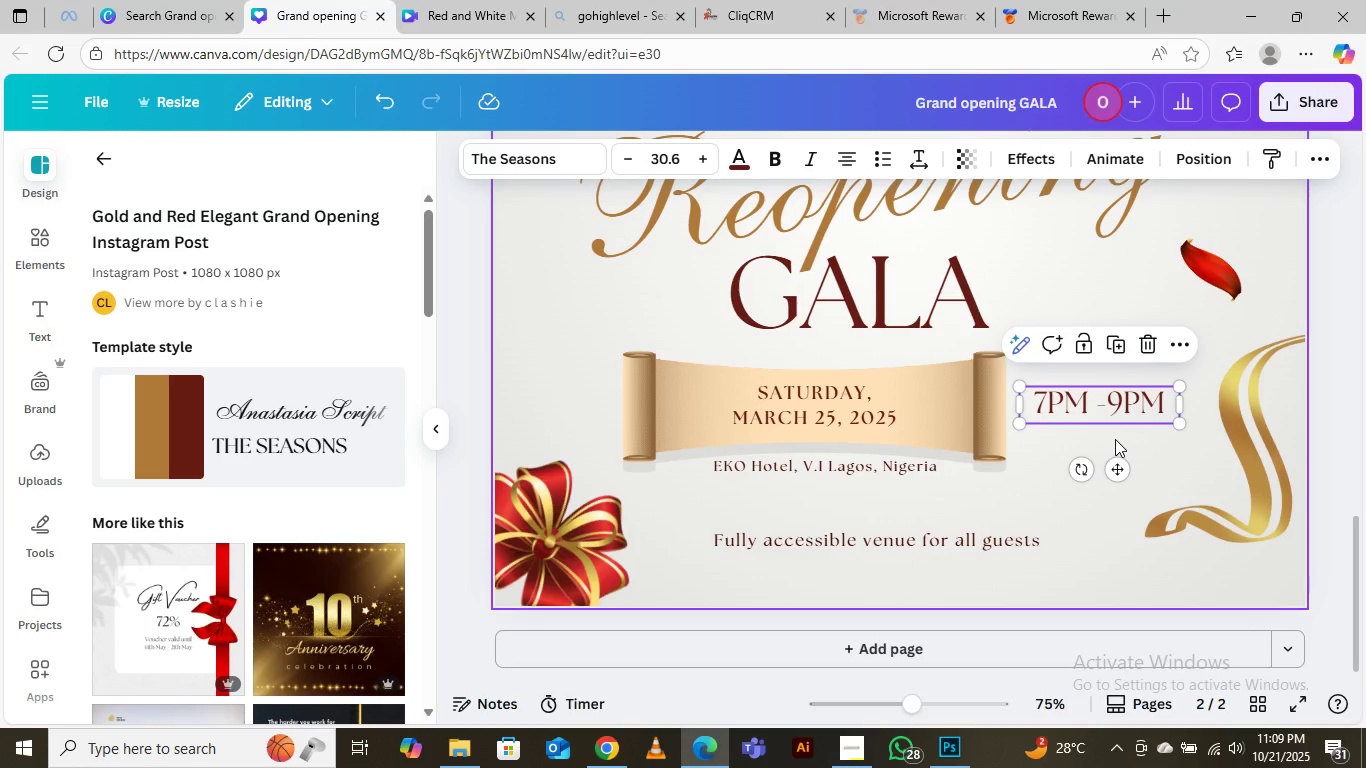 
wait(27.09)
 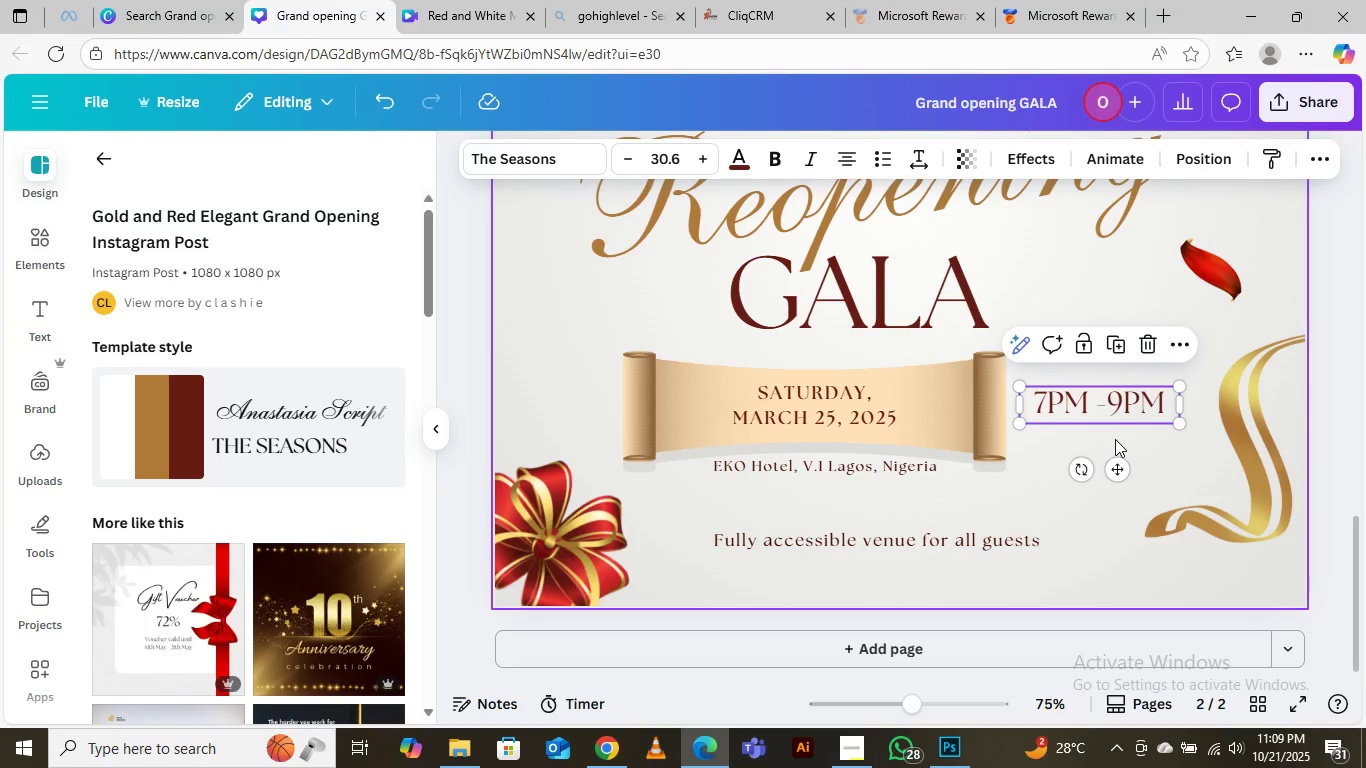 
left_click([955, 551])
 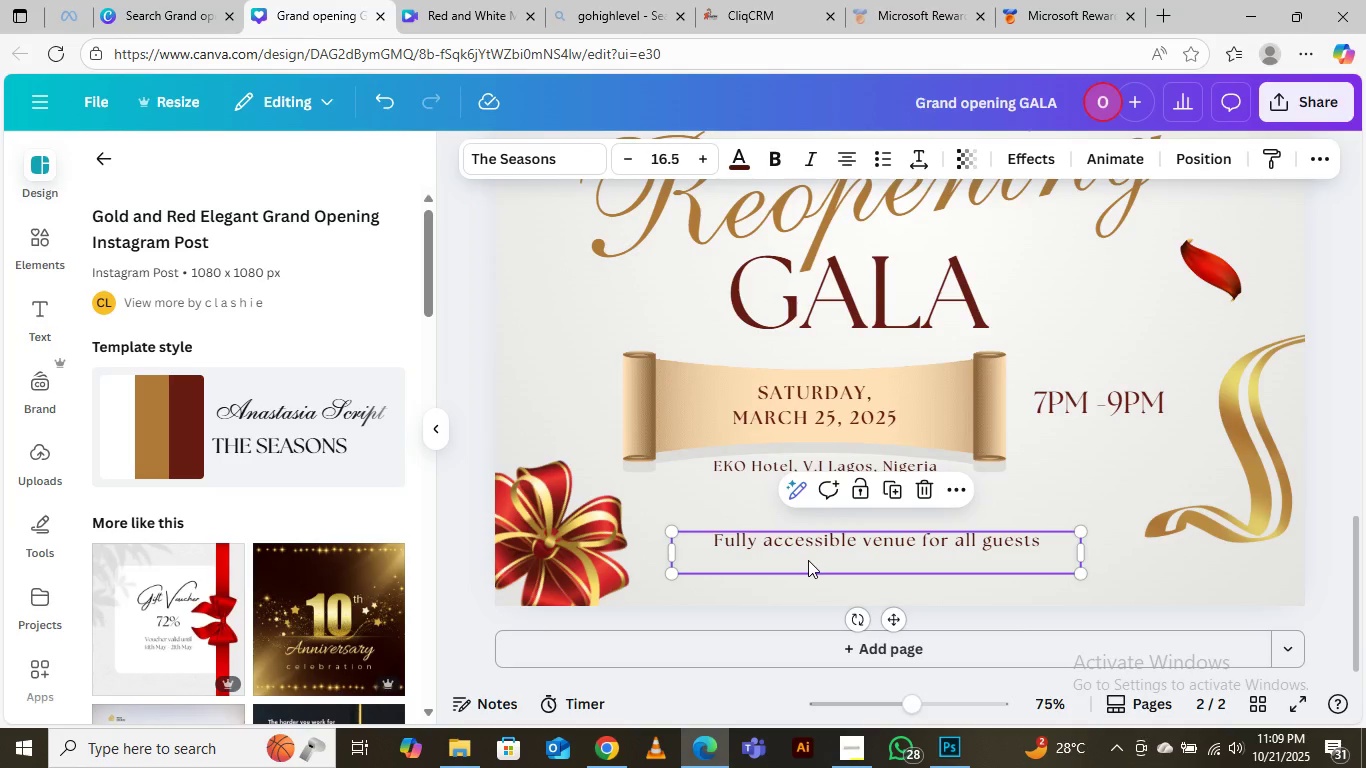 
double_click([808, 560])
 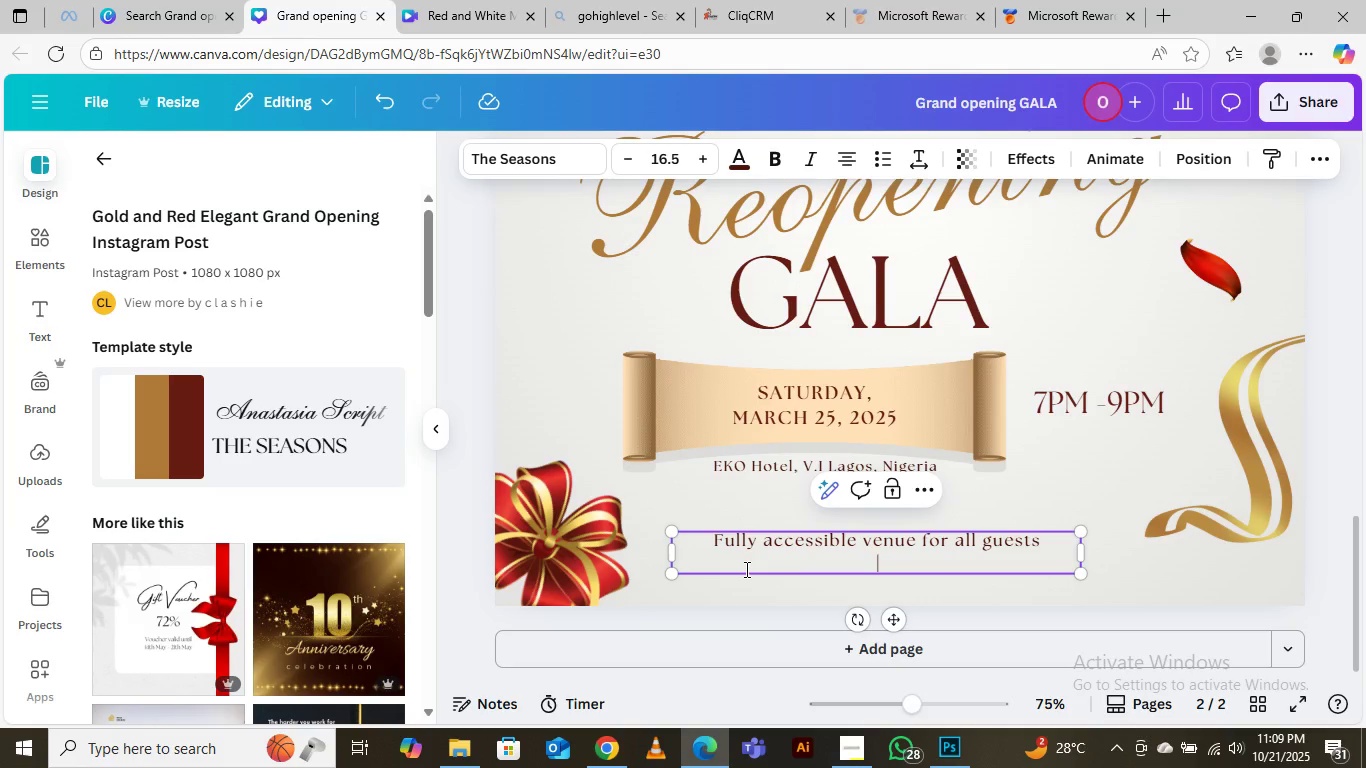 
key(Backspace)
 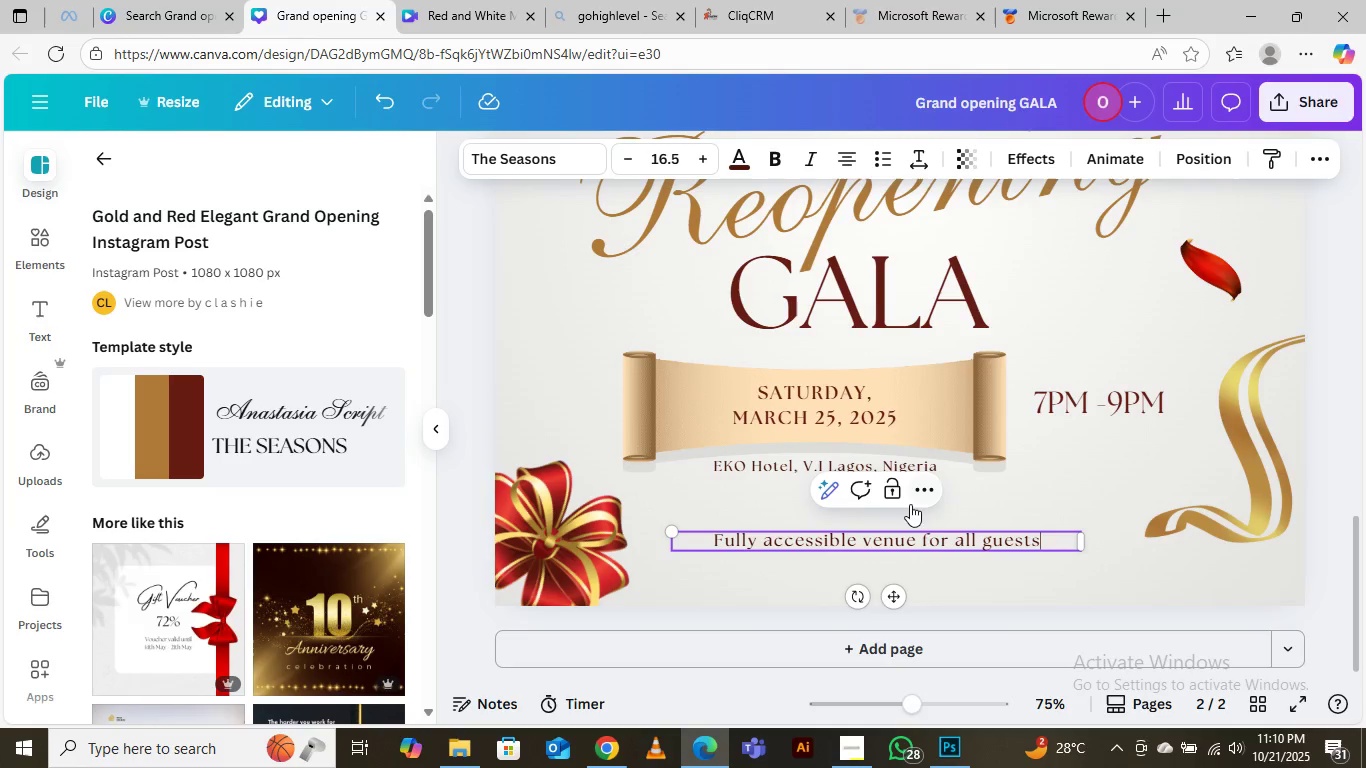 
left_click([1170, 584])
 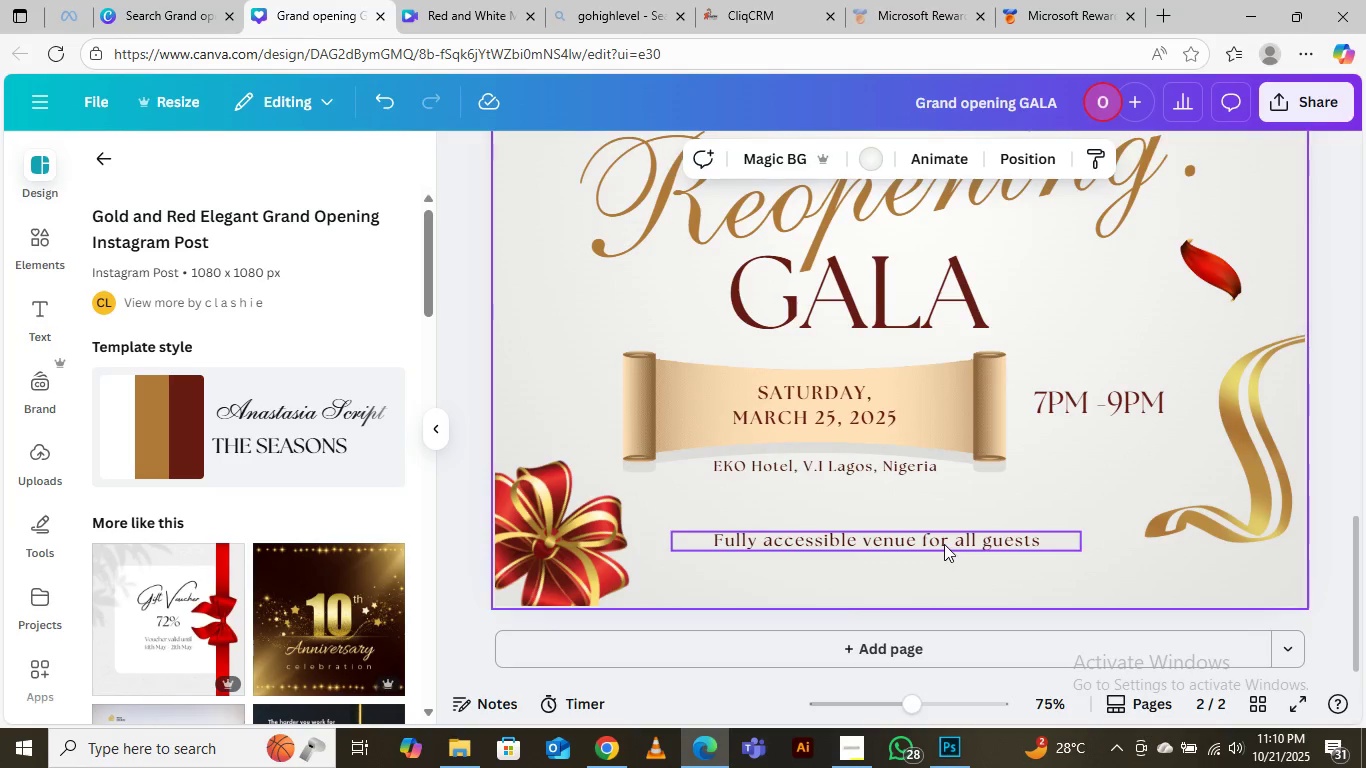 
left_click_drag(start_coordinate=[944, 544], to_coordinate=[967, 551])
 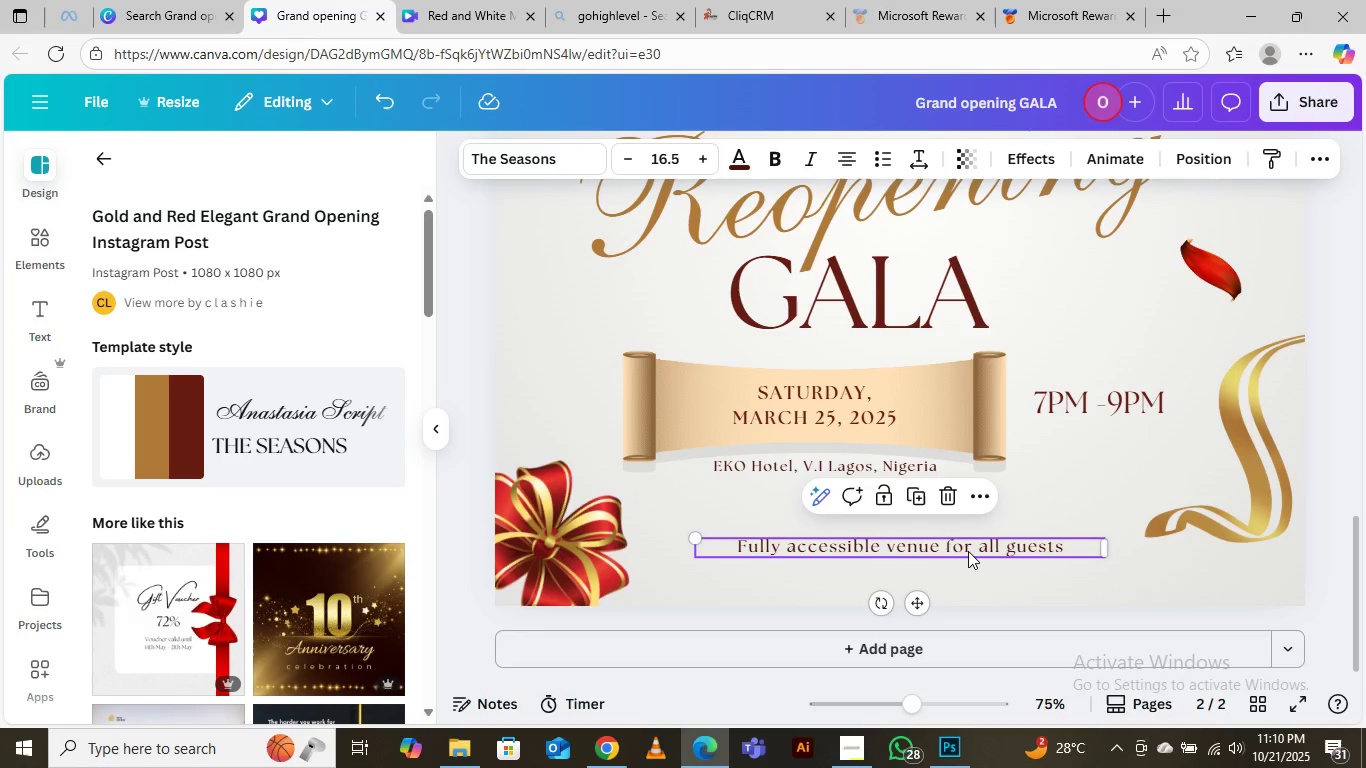 
left_click([968, 551])
 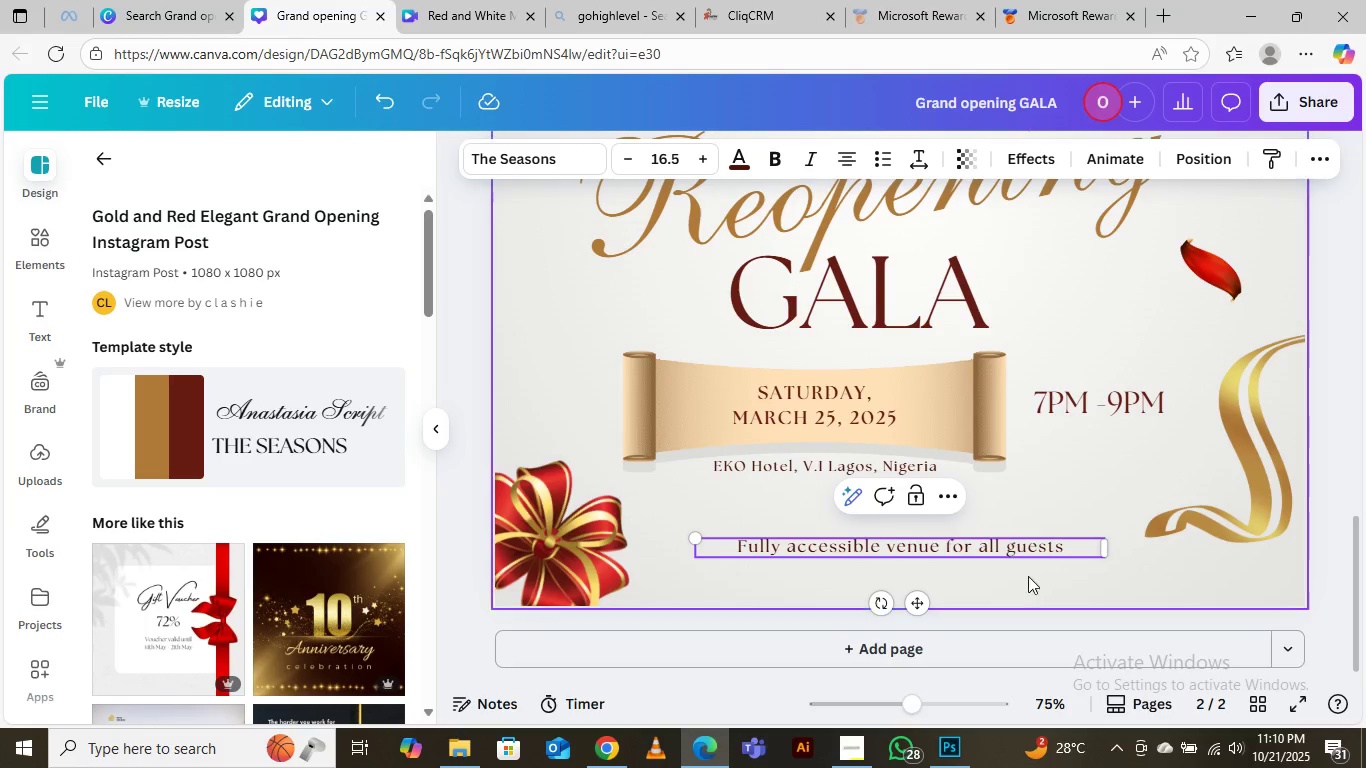 
left_click([1047, 576])
 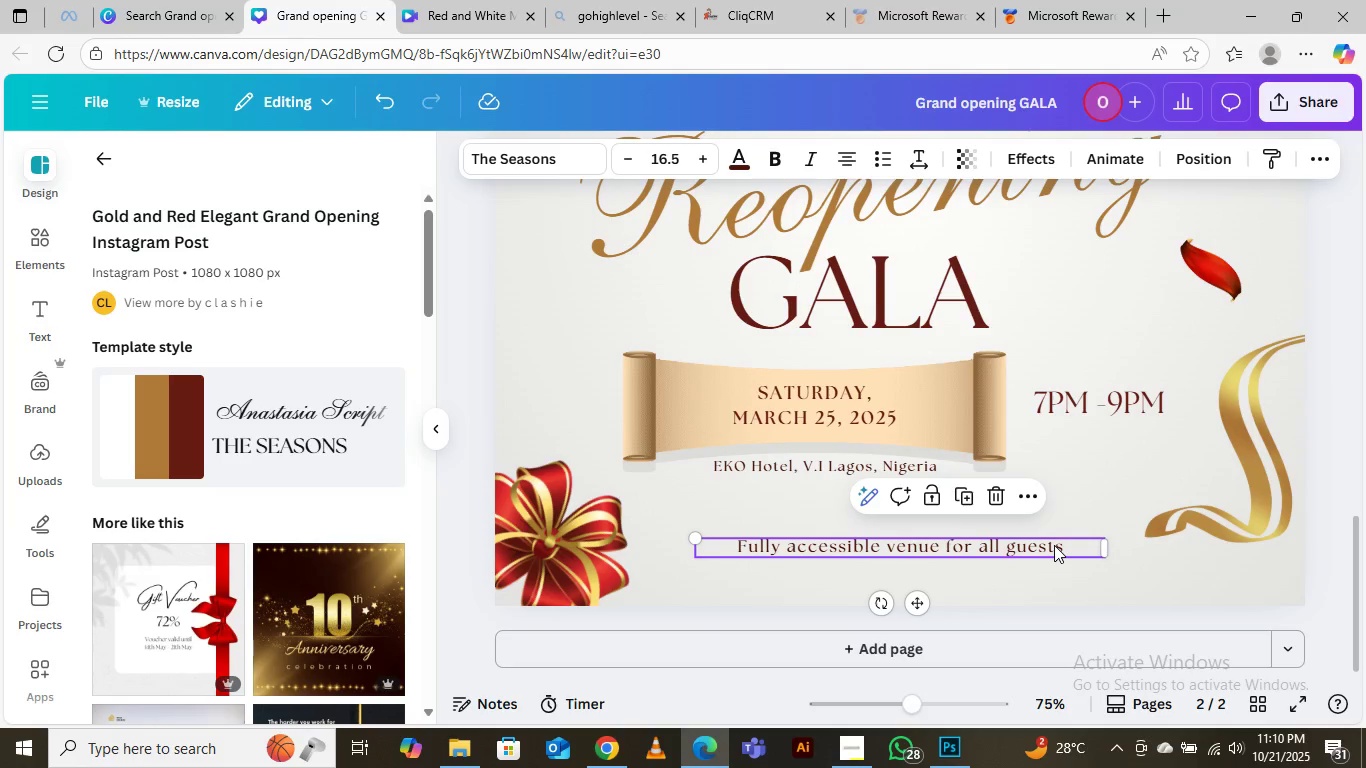 
left_click([1054, 545])
 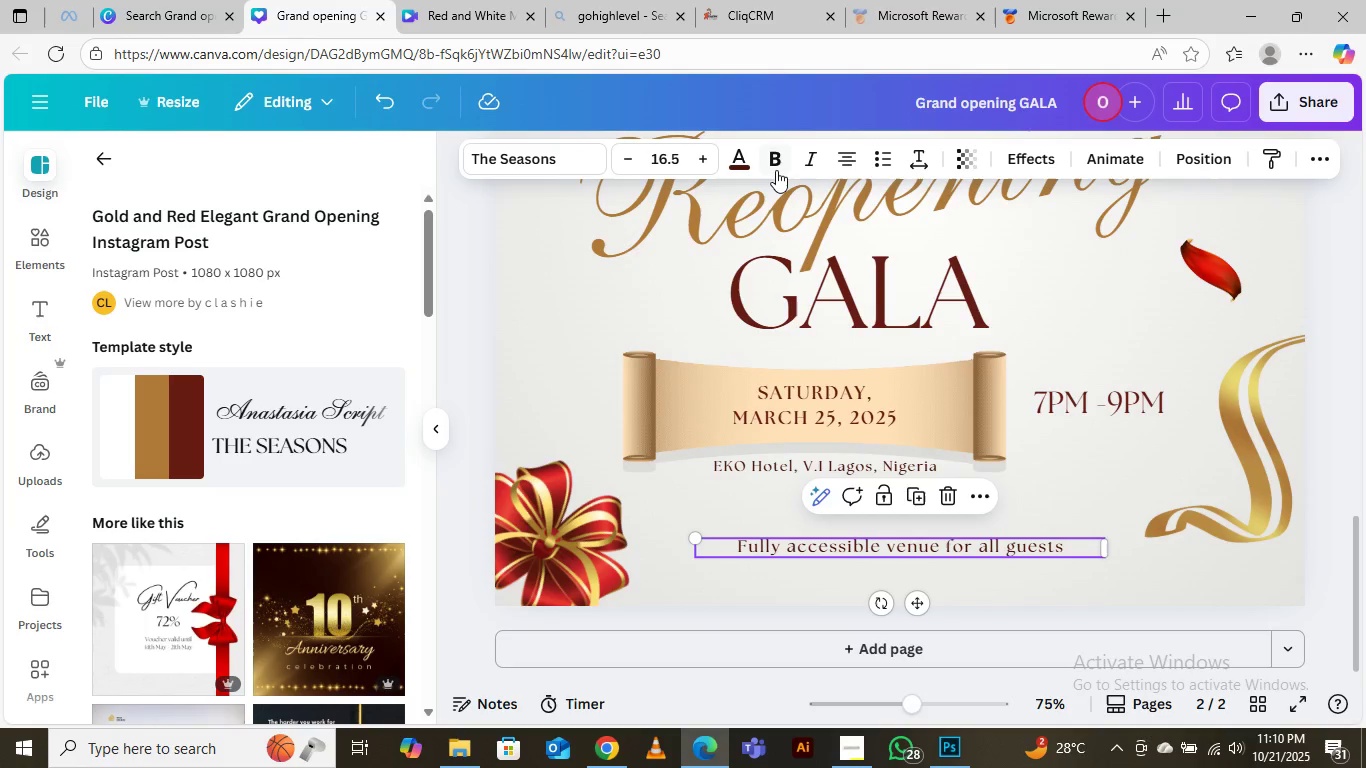 
left_click([776, 165])
 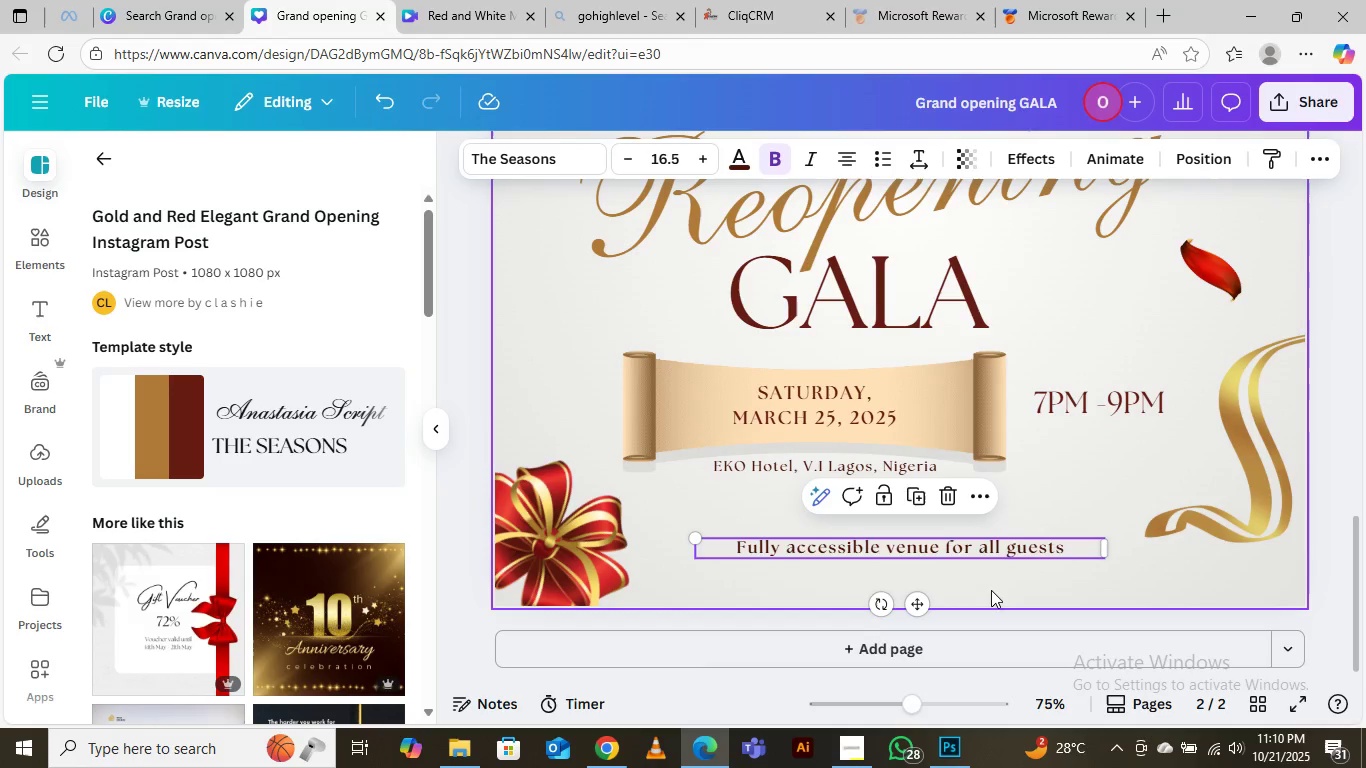 
wait(10.86)
 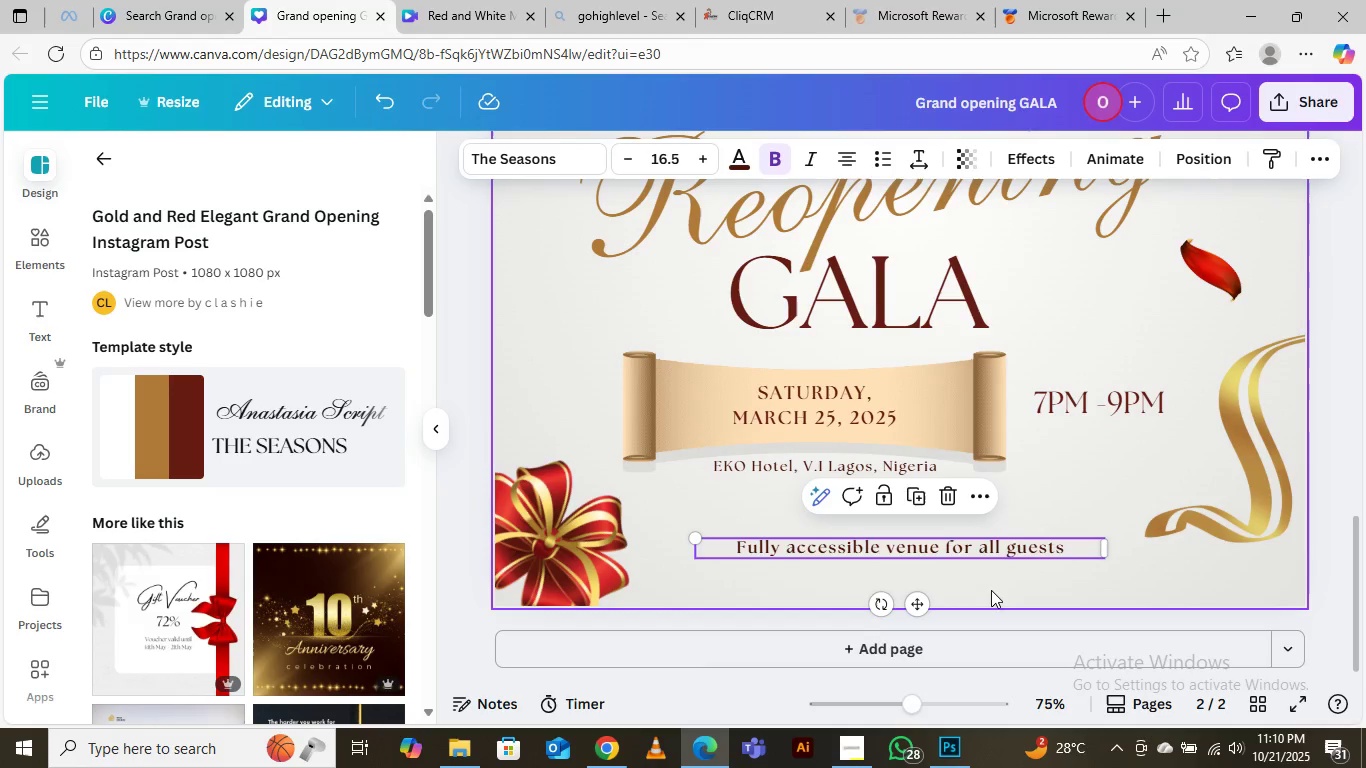 
left_click([1103, 499])
 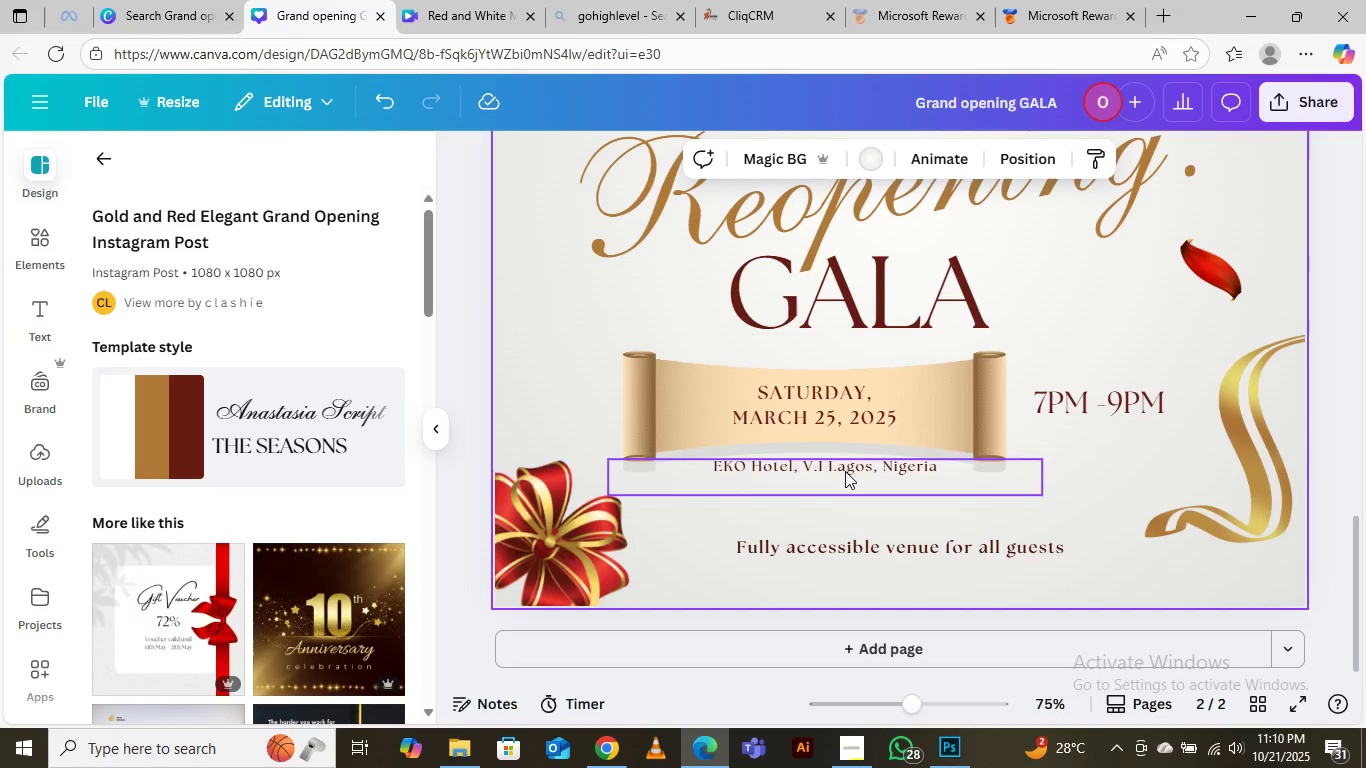 
left_click_drag(start_coordinate=[845, 471], to_coordinate=[937, 504])
 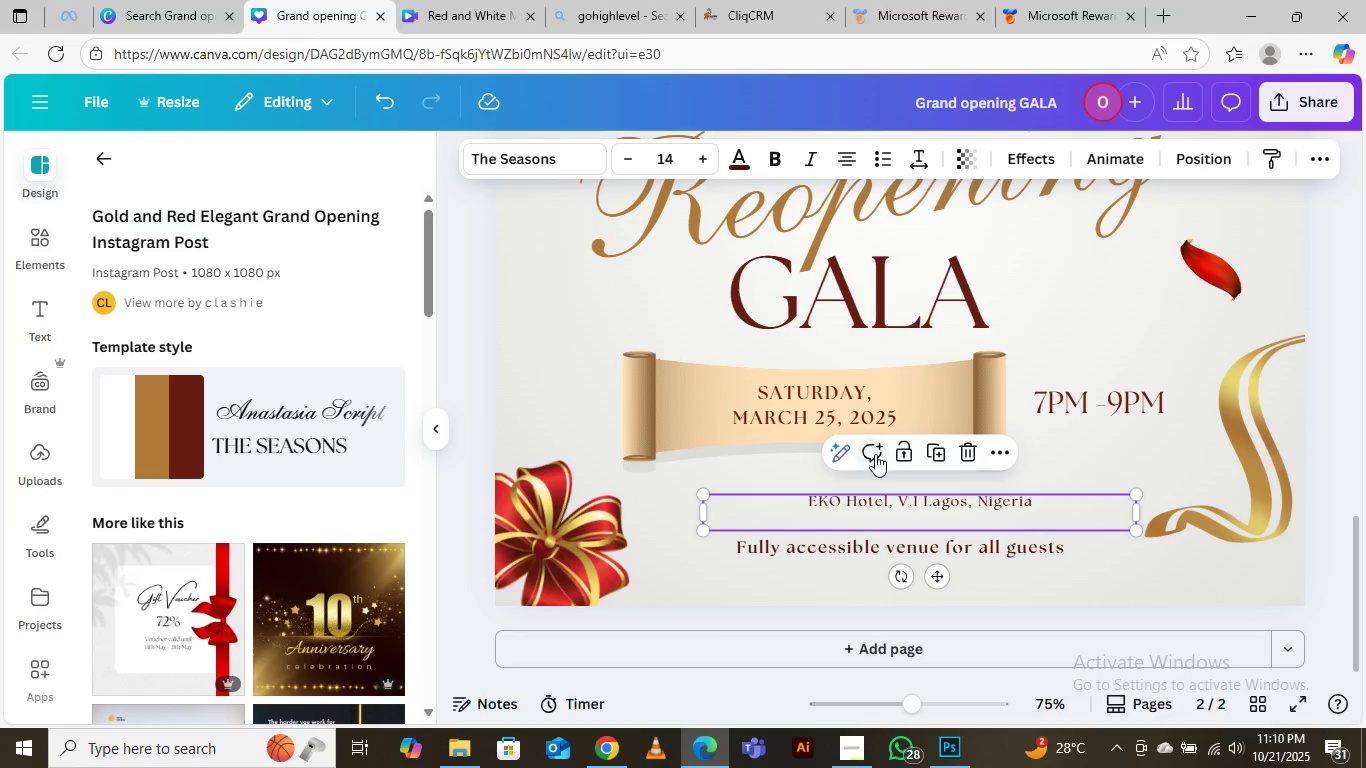 
scroll: coordinate [900, 356], scroll_direction: up, amount: 6.0
 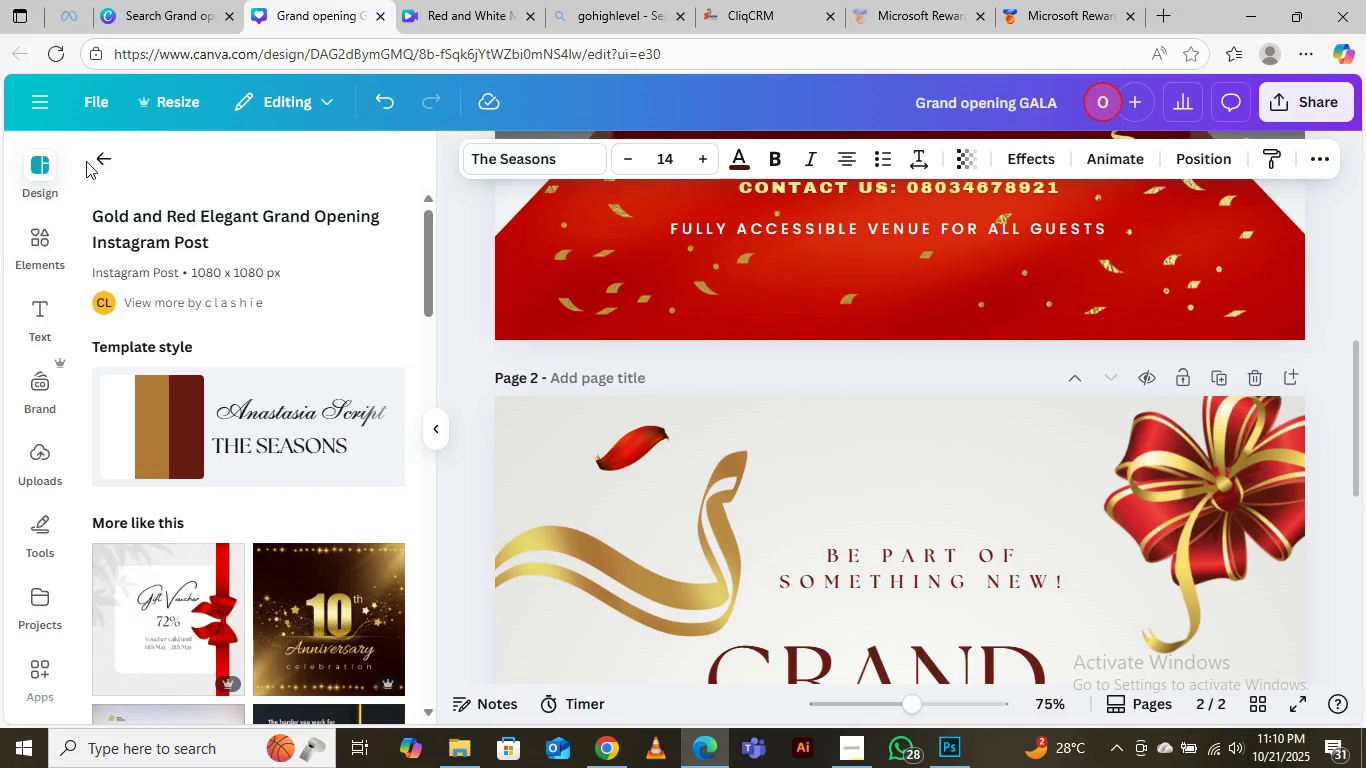 
left_click([105, 157])
 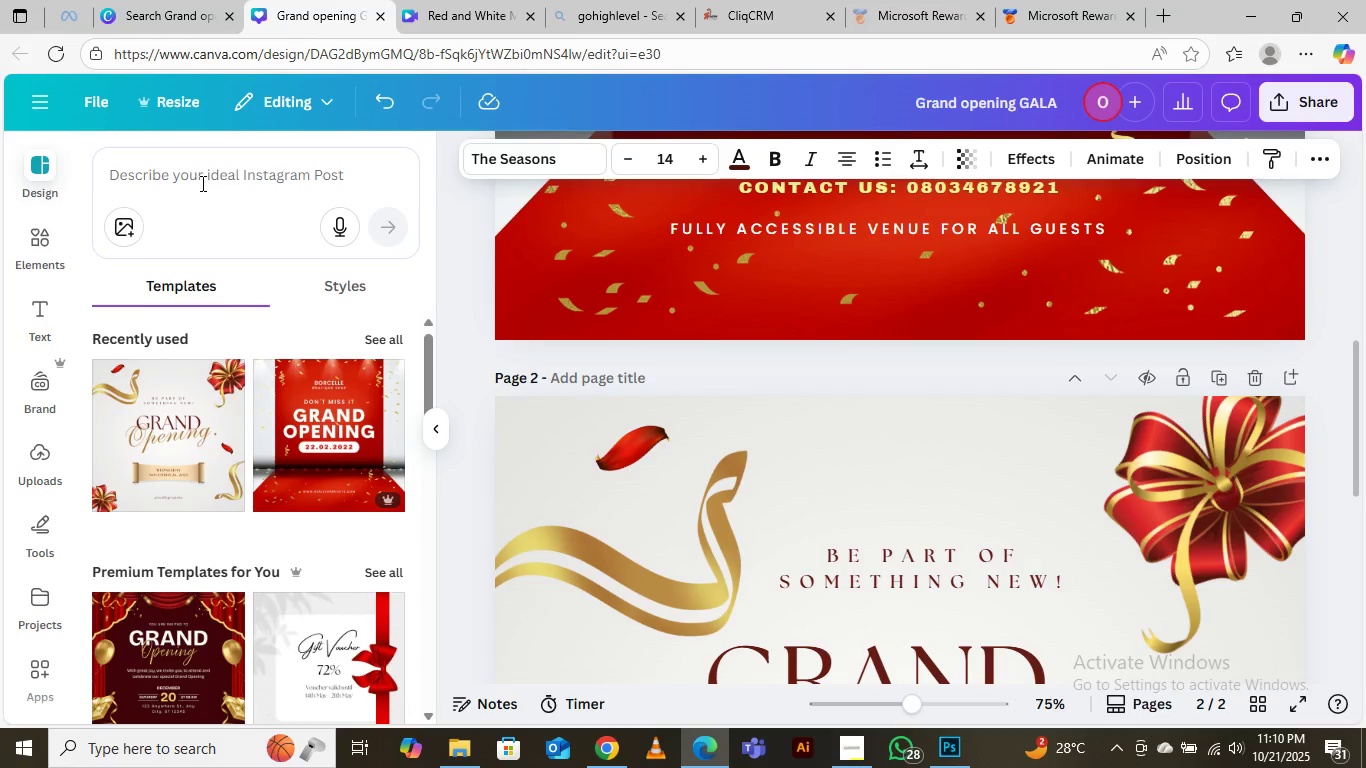 
left_click([201, 174])
 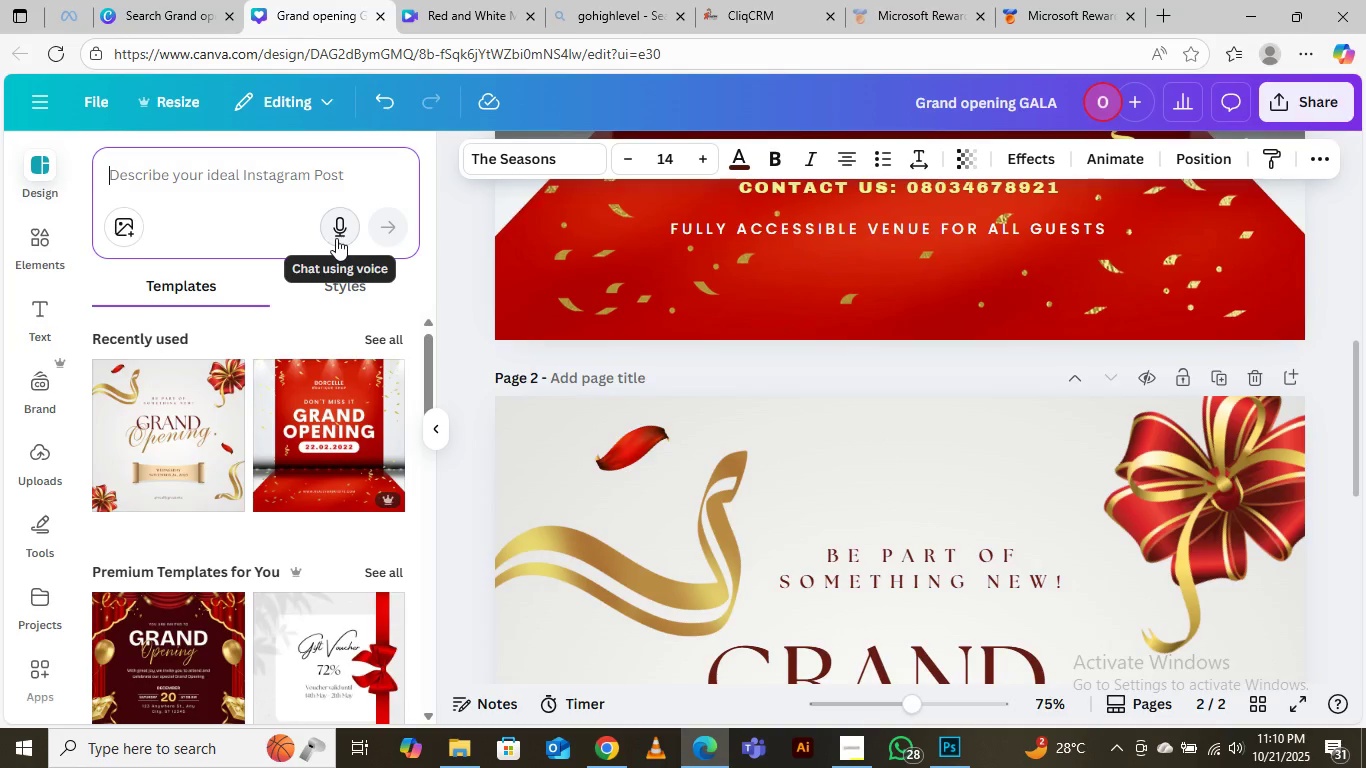 
type(HOTEL BUILDING)
 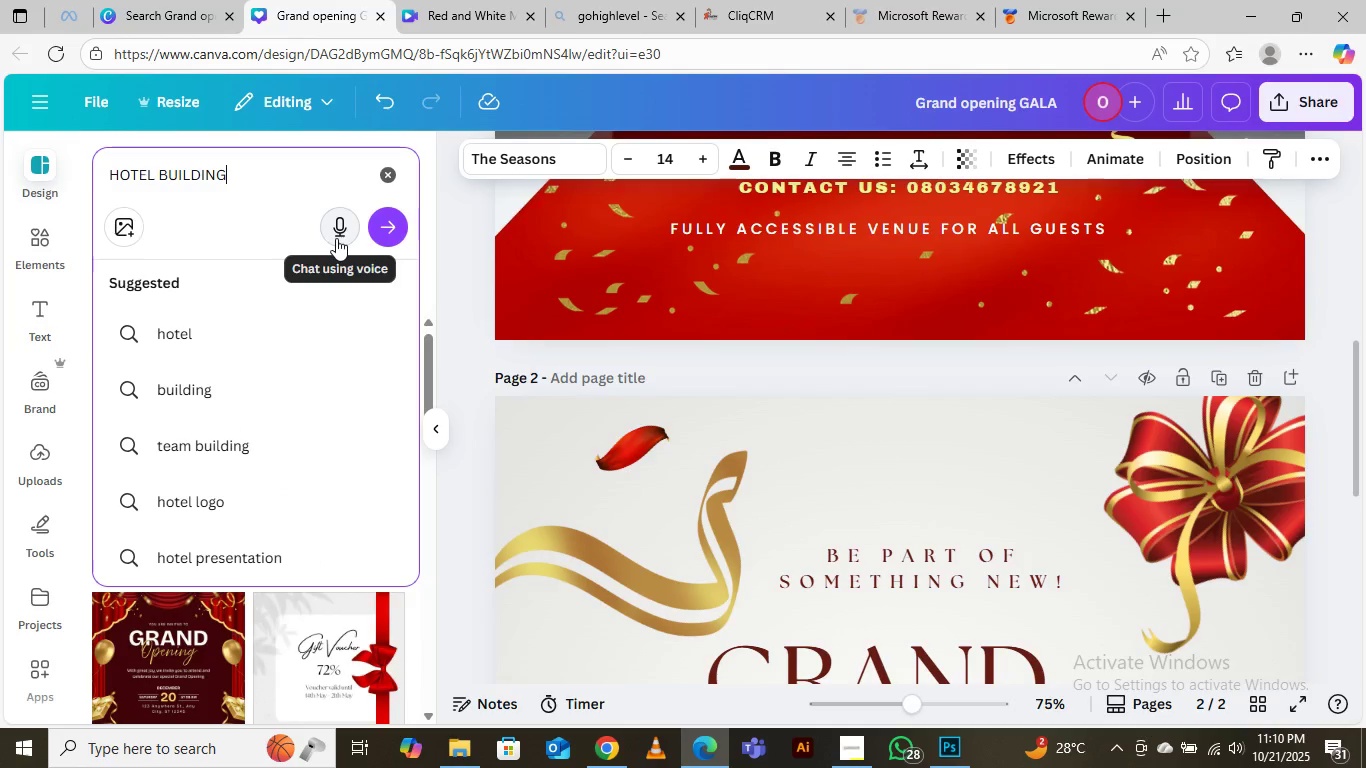 
key(Enter)
 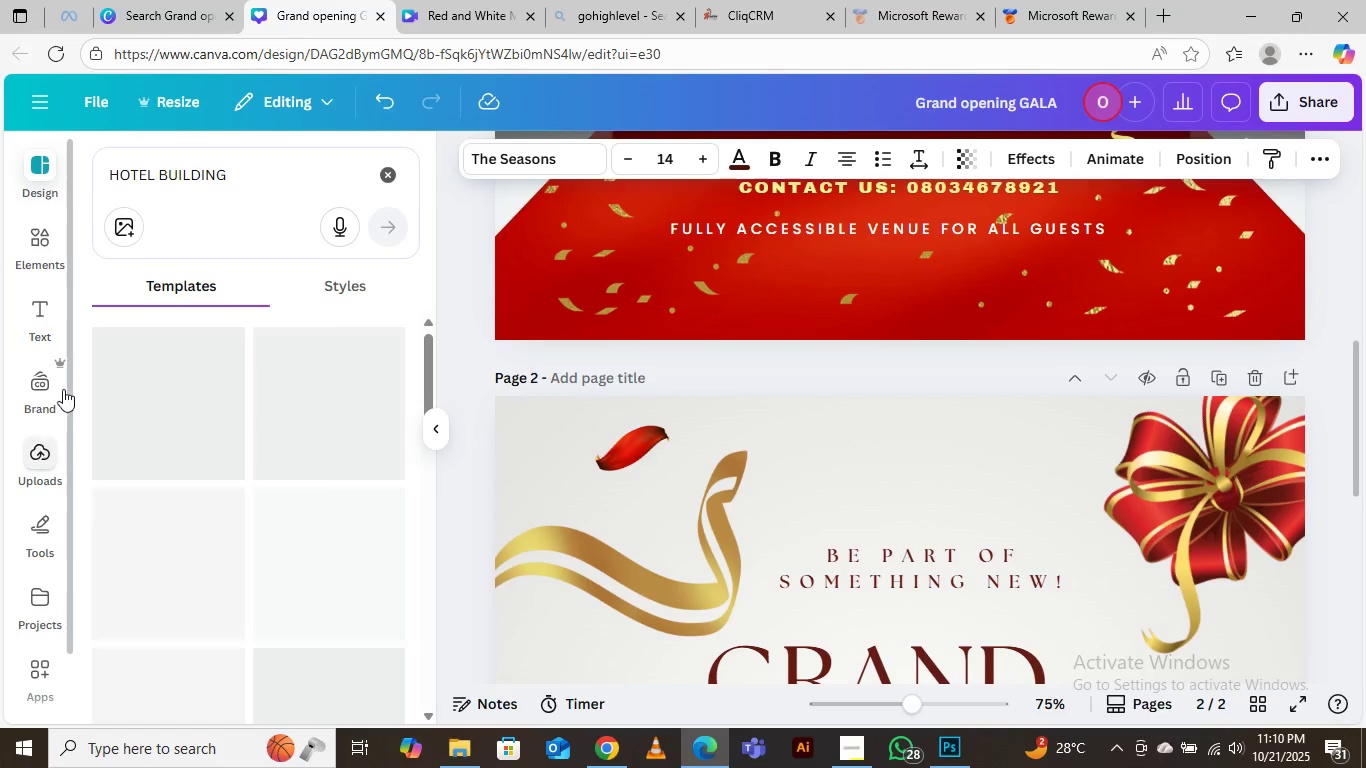 
left_click([53, 226])
 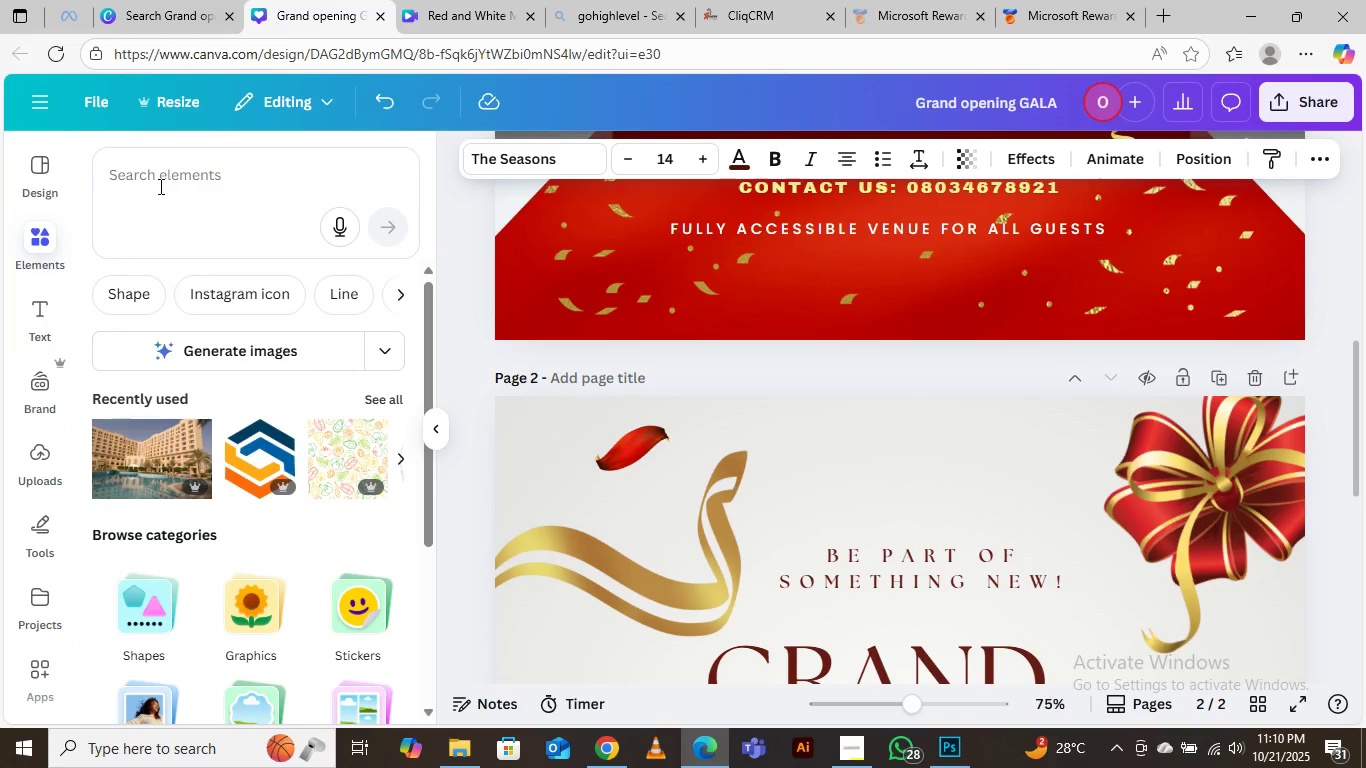 
left_click([159, 185])
 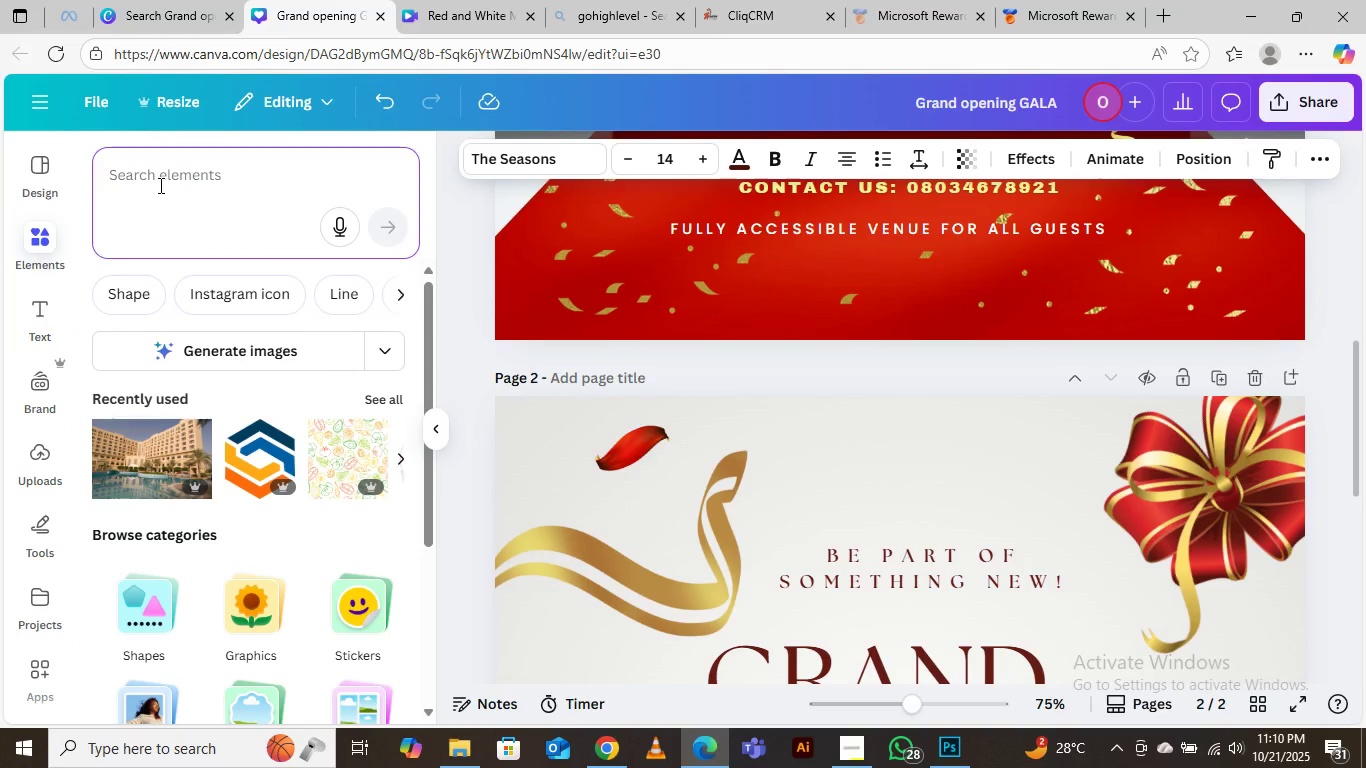 
type(HI)
key(Backspace)
type(OTEL )
 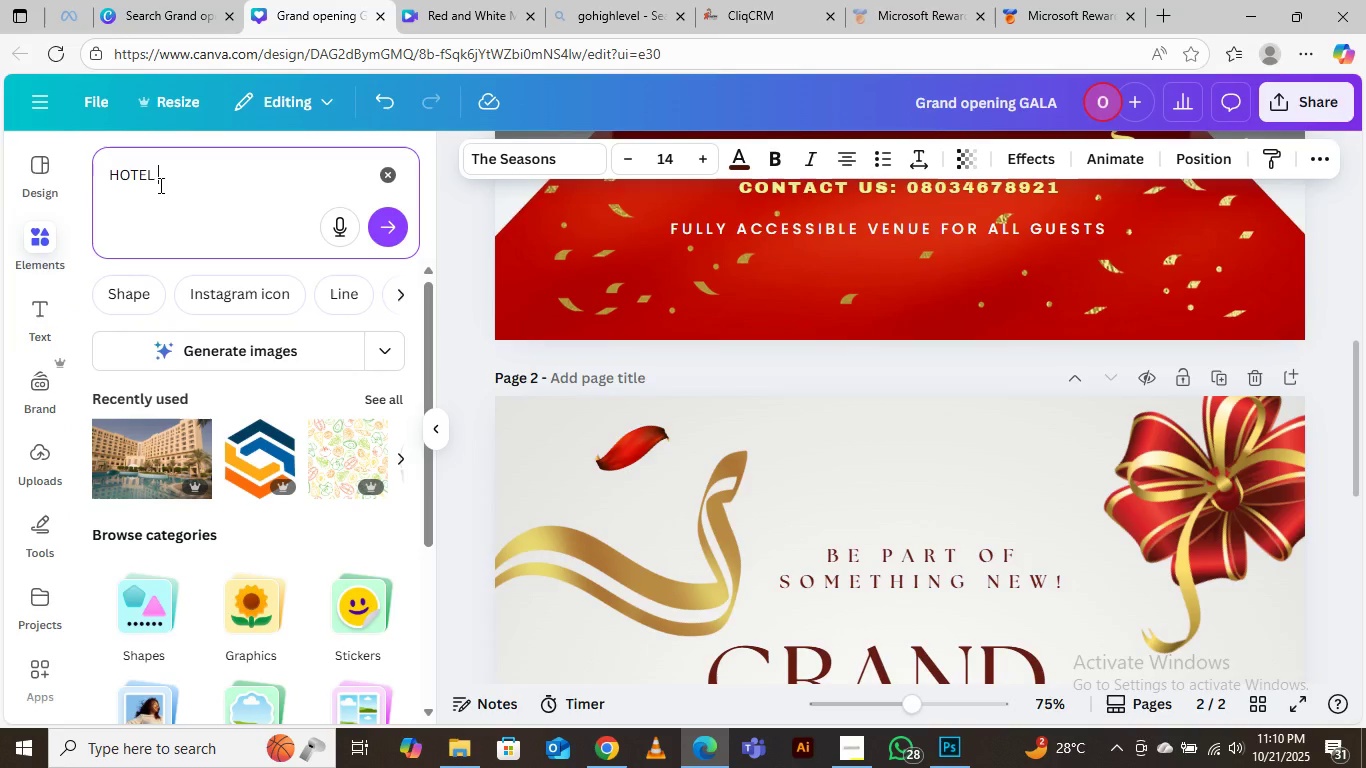 
key(Enter)
 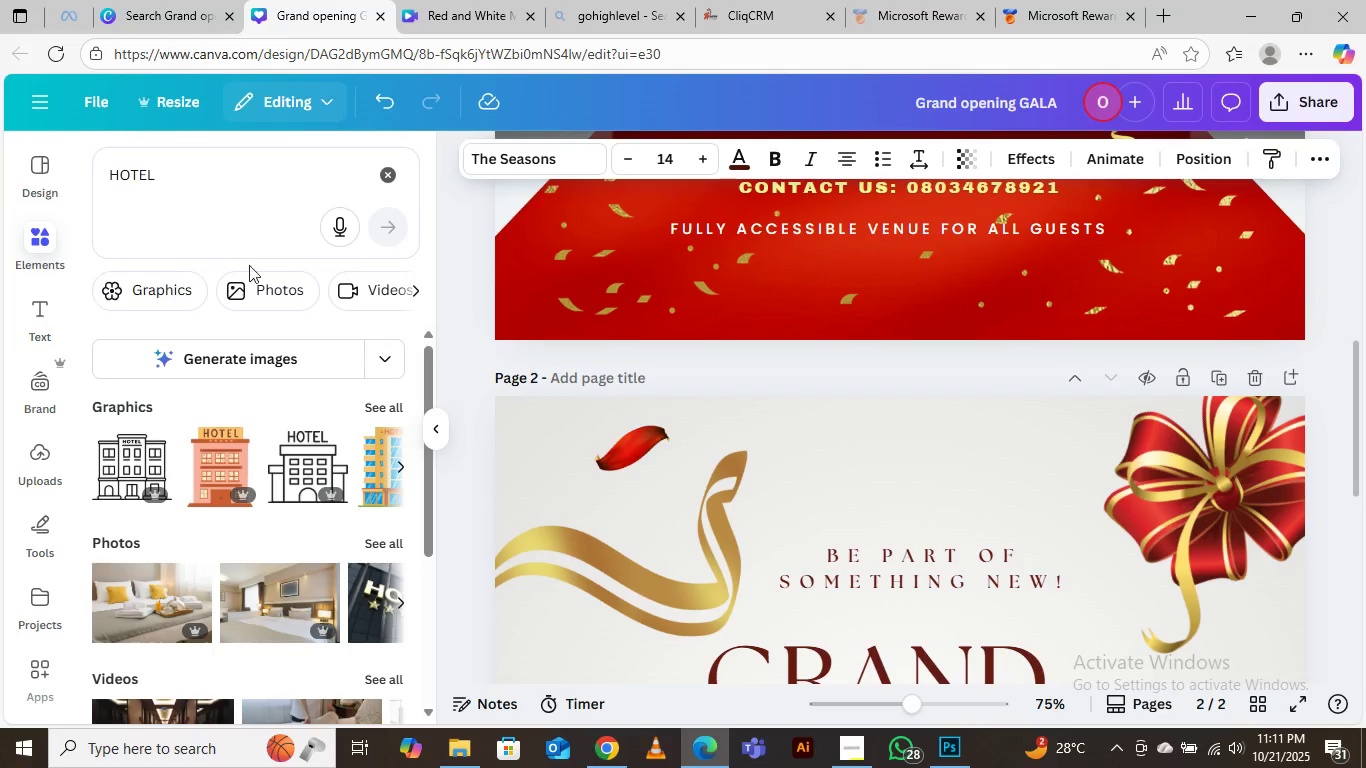 
wait(6.84)
 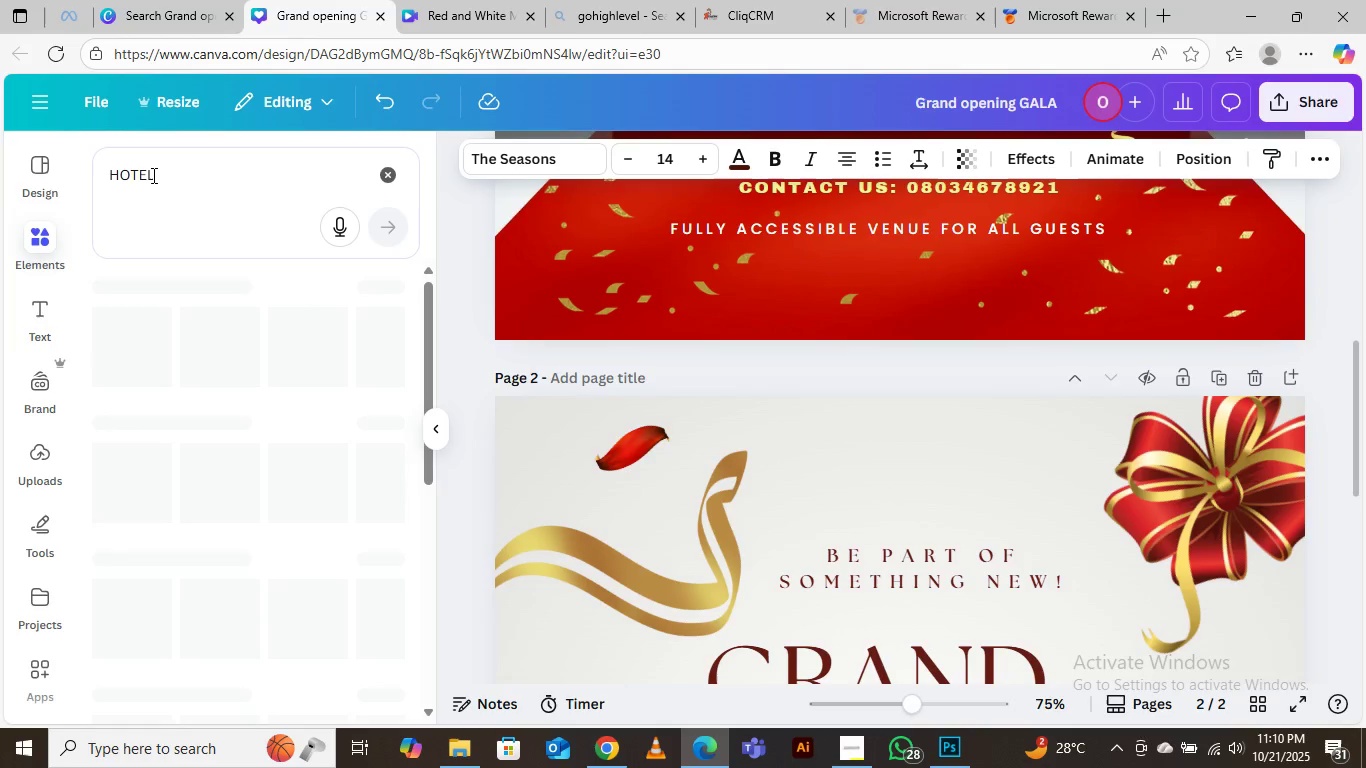 
left_click([382, 544])
 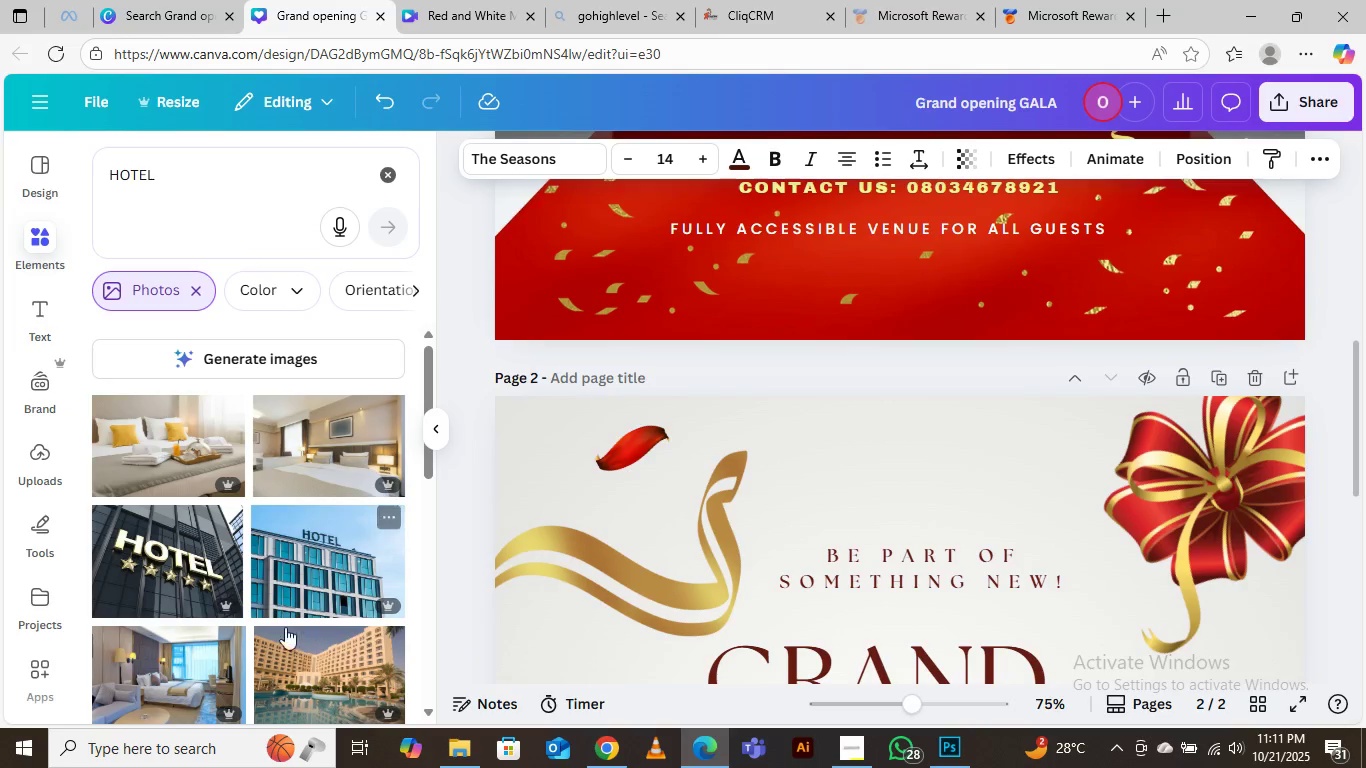 
scroll: coordinate [270, 498], scroll_direction: down, amount: 16.0
 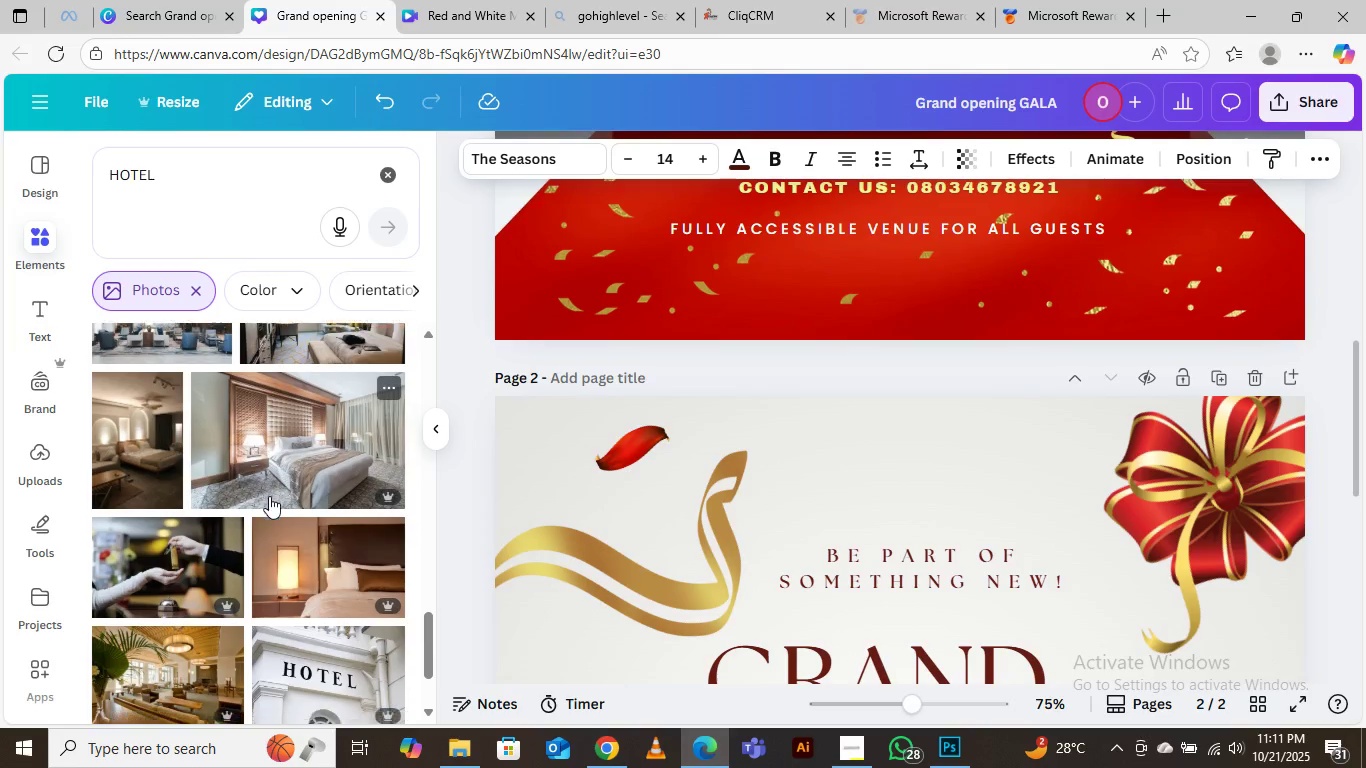 
scroll: coordinate [267, 491], scroll_direction: down, amount: 10.0
 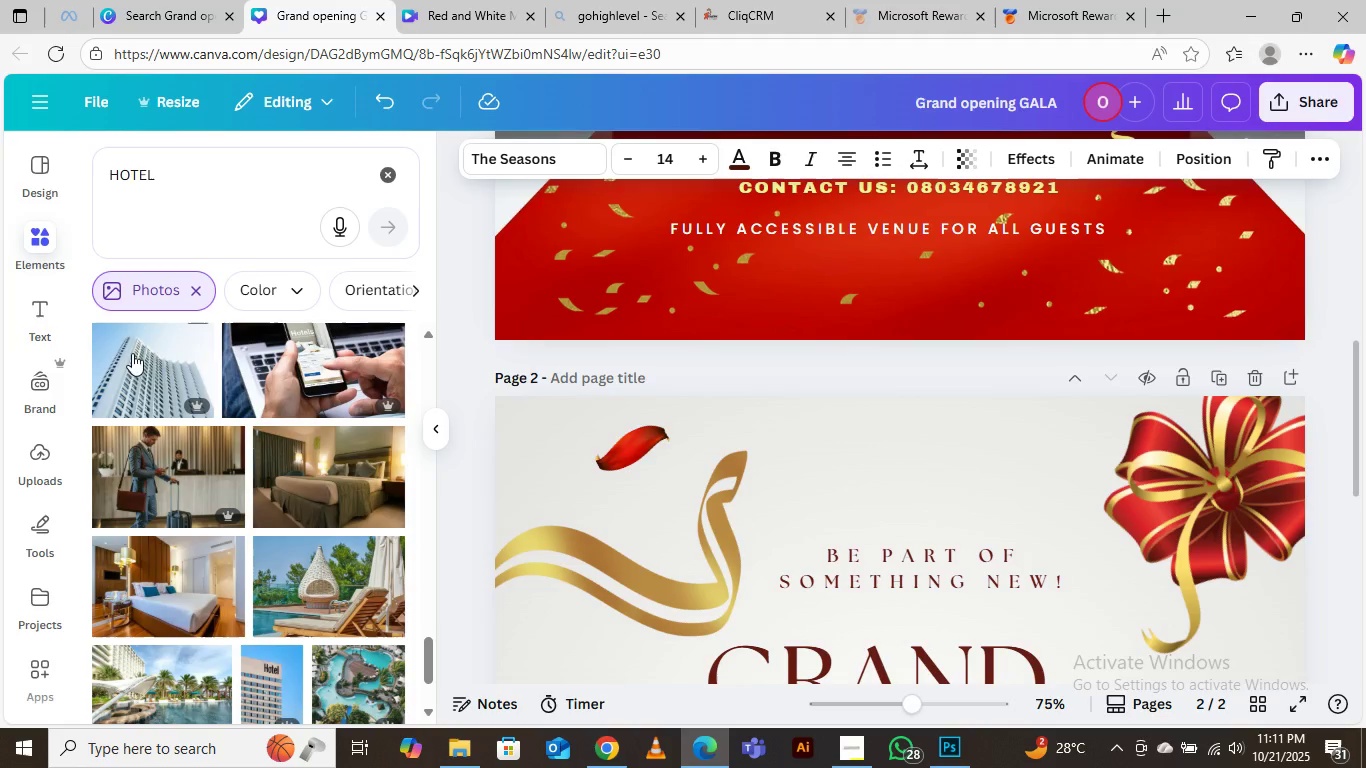 
left_click([153, 353])
 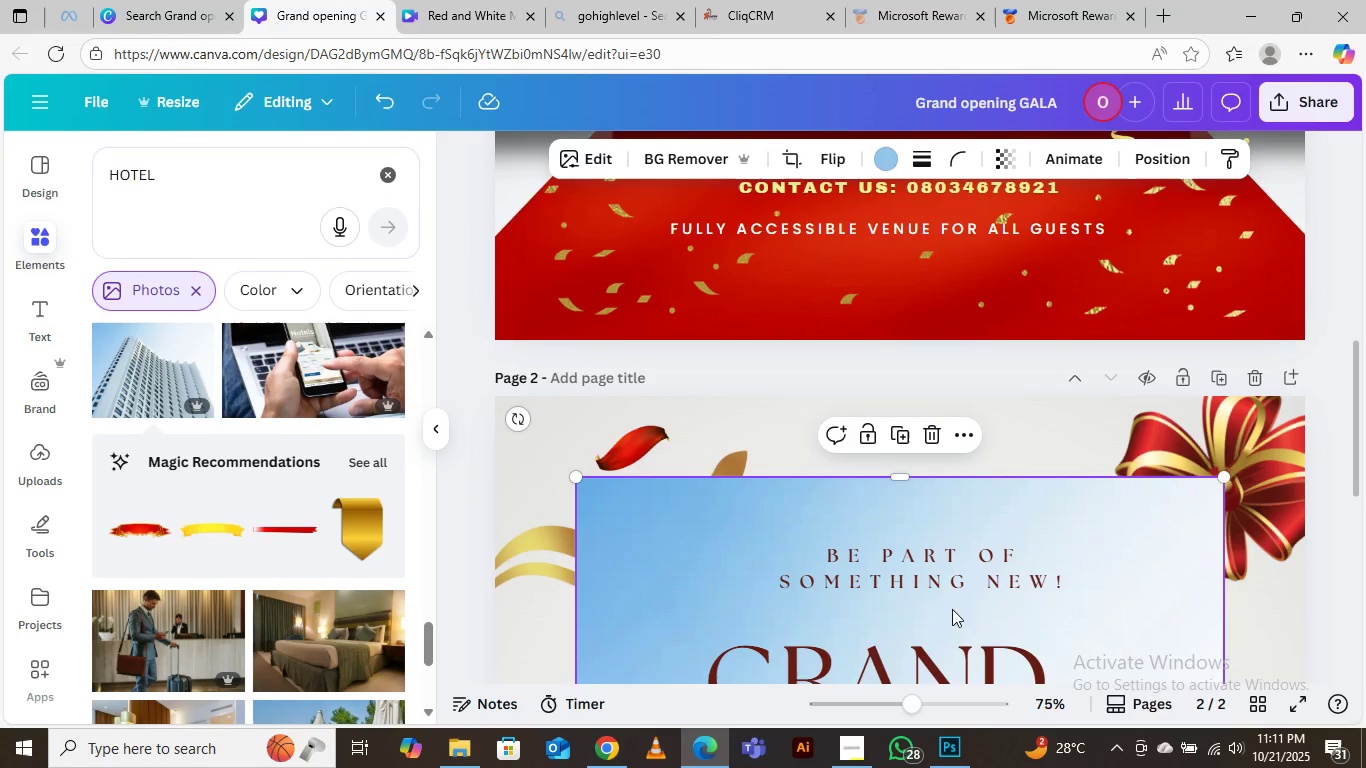 
scroll: coordinate [1012, 606], scroll_direction: down, amount: 9.0
 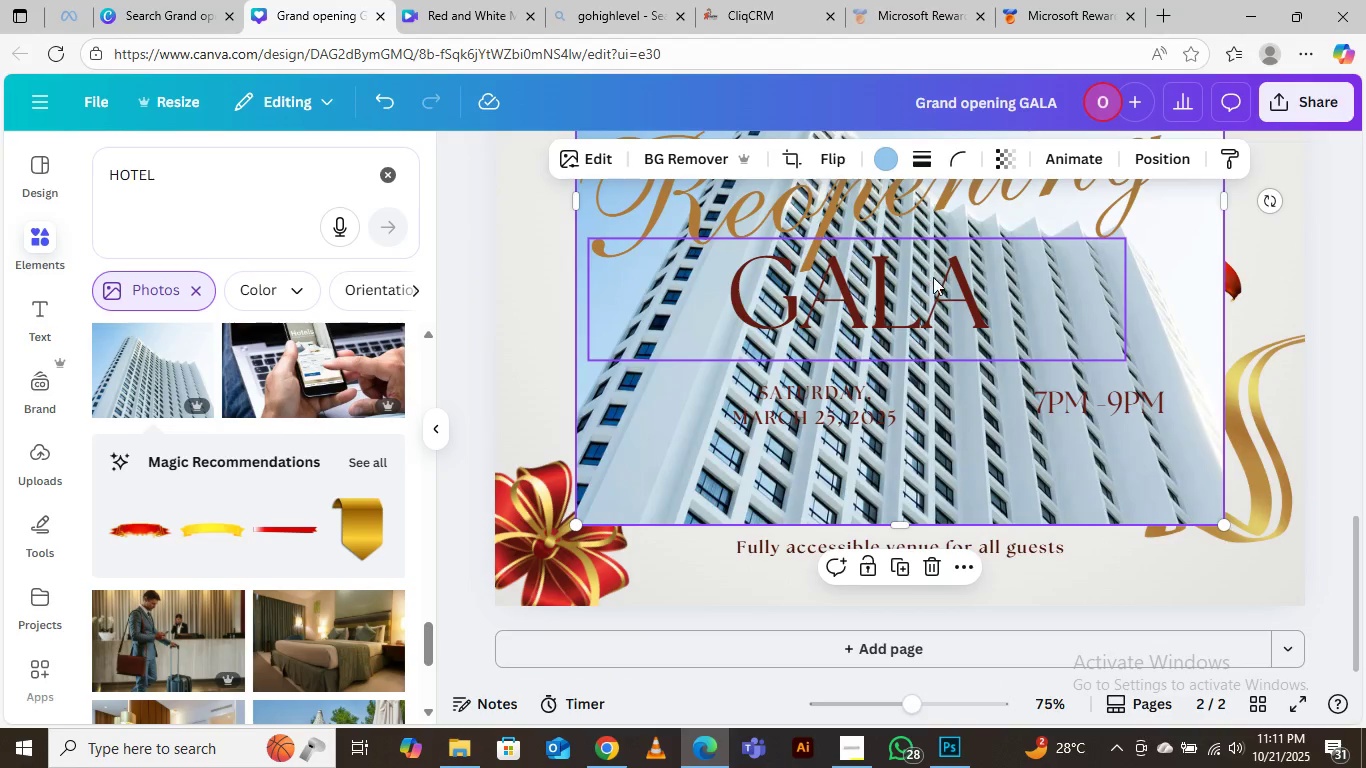 
wait(5.59)
 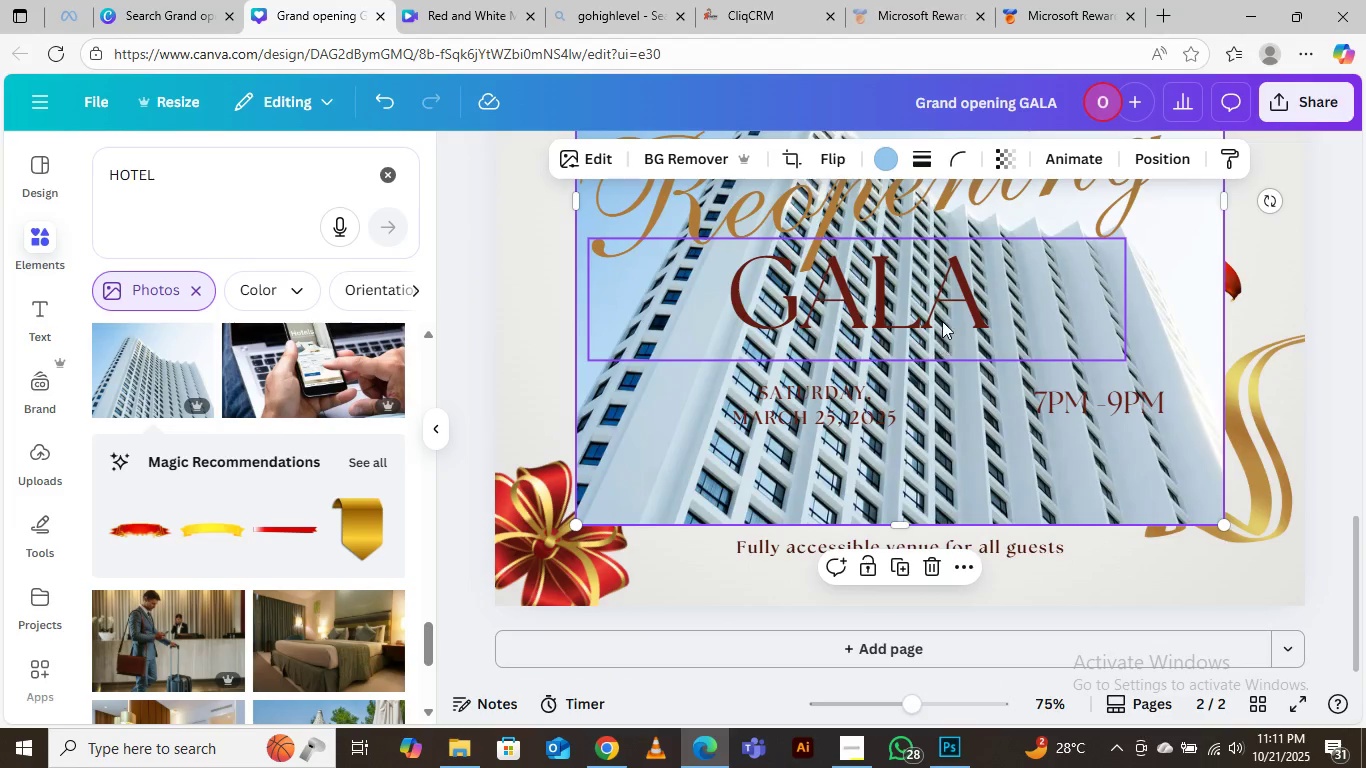 
left_click([703, 160])
 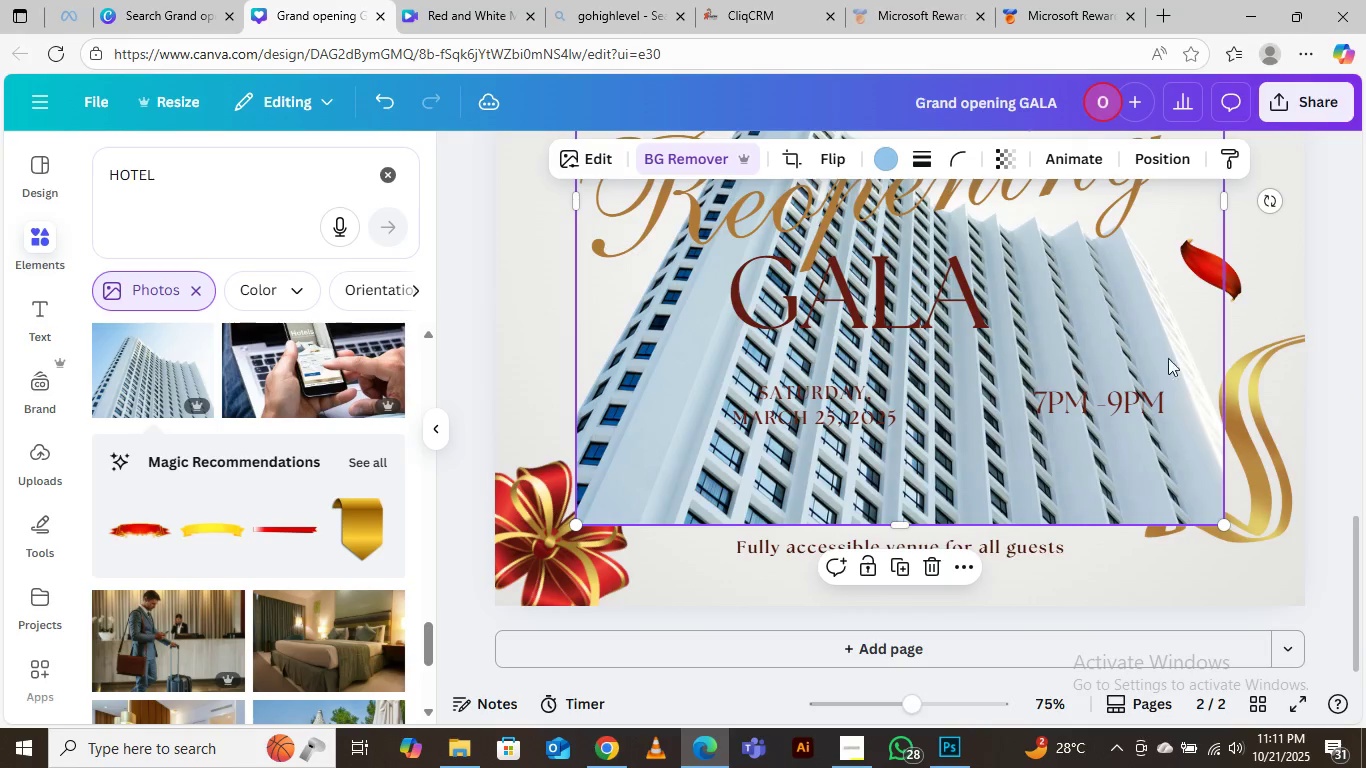 
wait(6.63)
 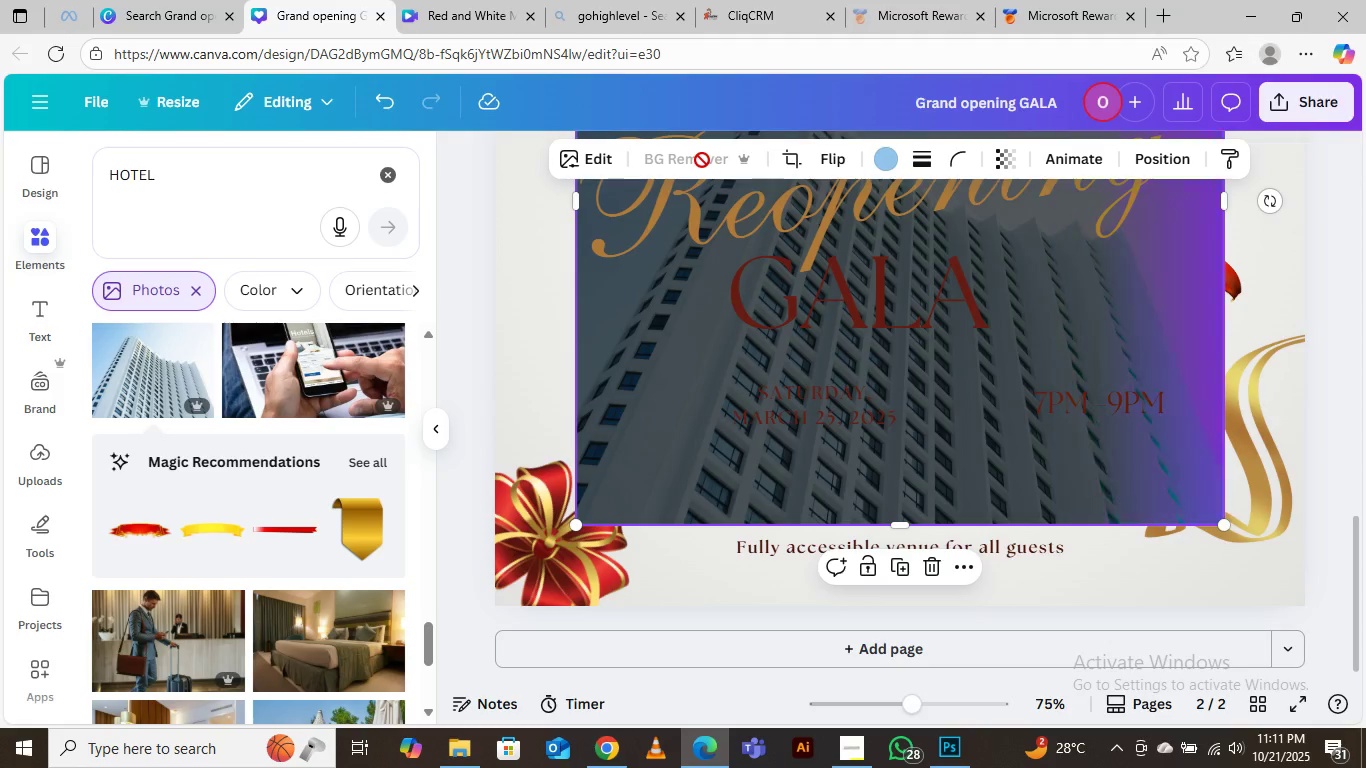 
left_click_drag(start_coordinate=[1103, 477], to_coordinate=[982, 565])
 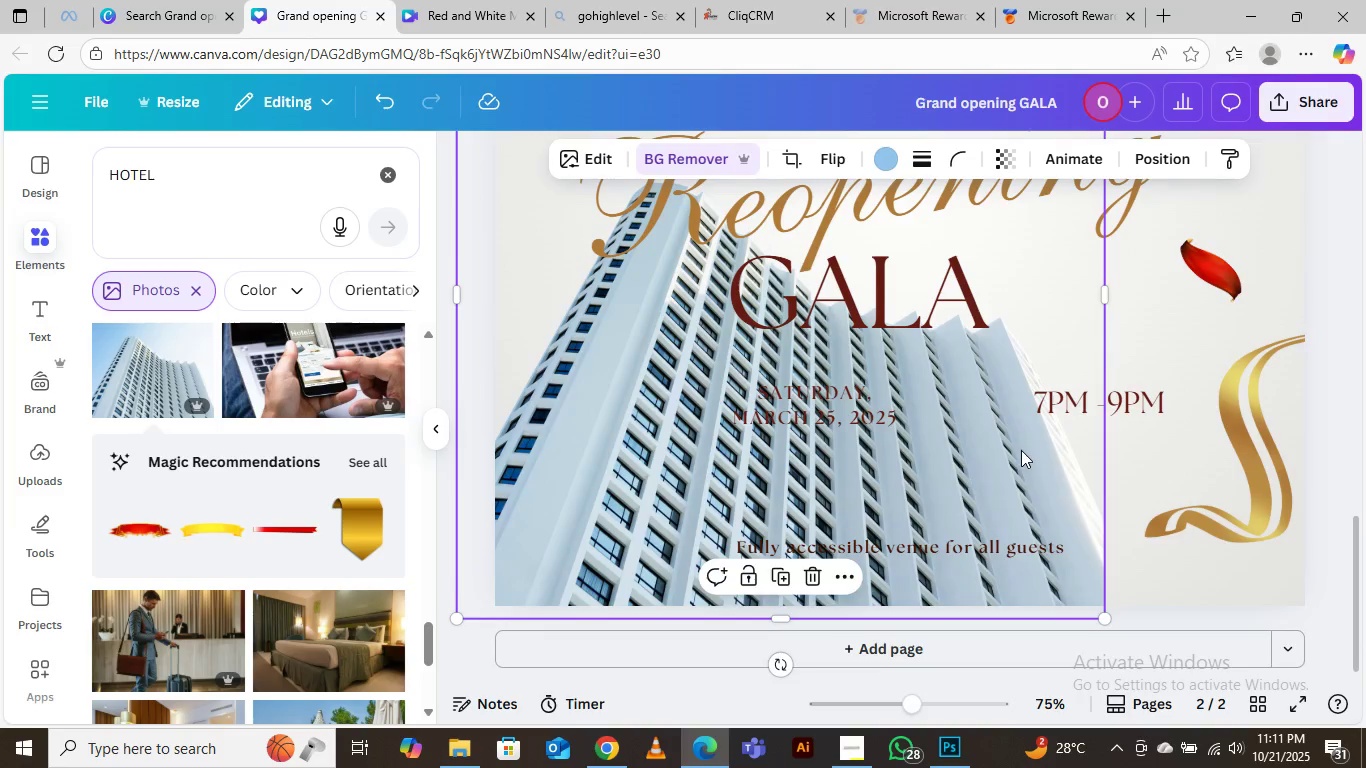 
scroll: coordinate [1021, 450], scroll_direction: up, amount: 3.0
 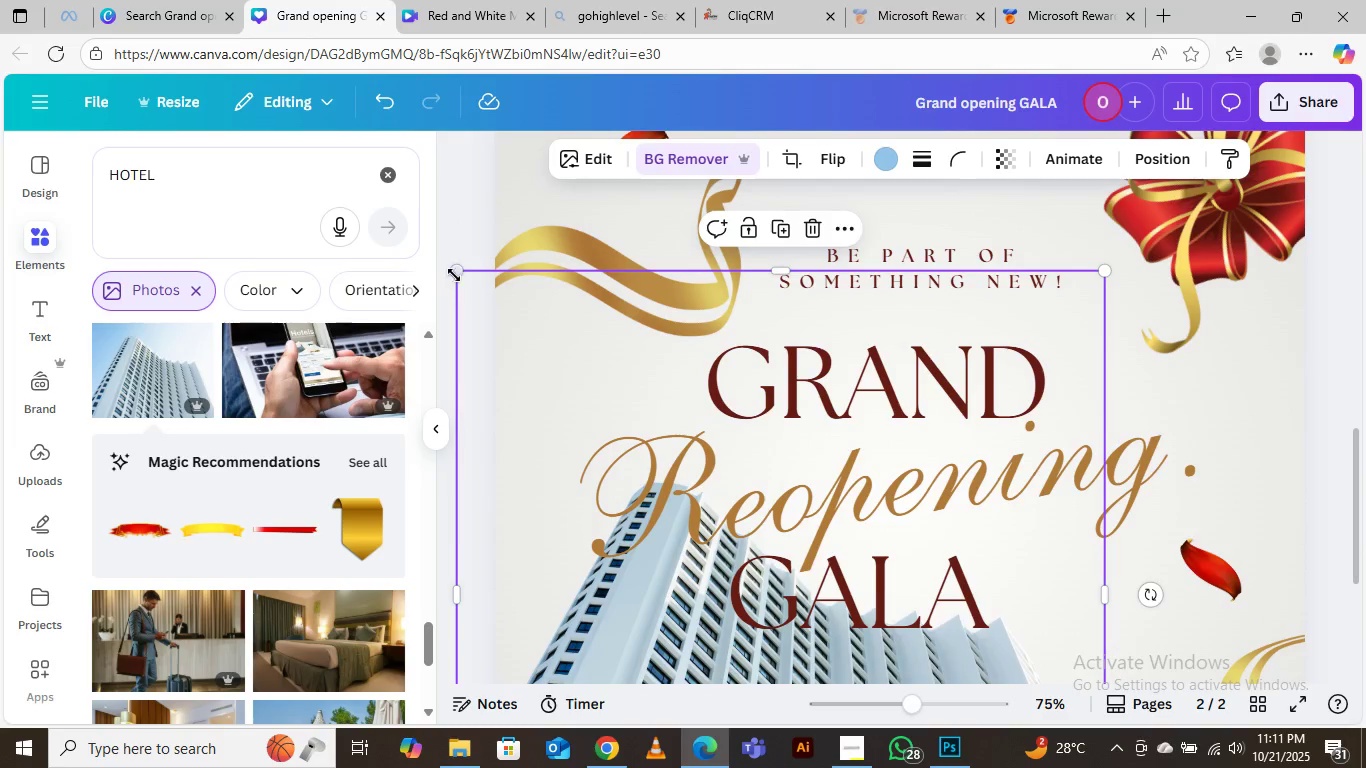 
left_click_drag(start_coordinate=[456, 274], to_coordinate=[607, 458])
 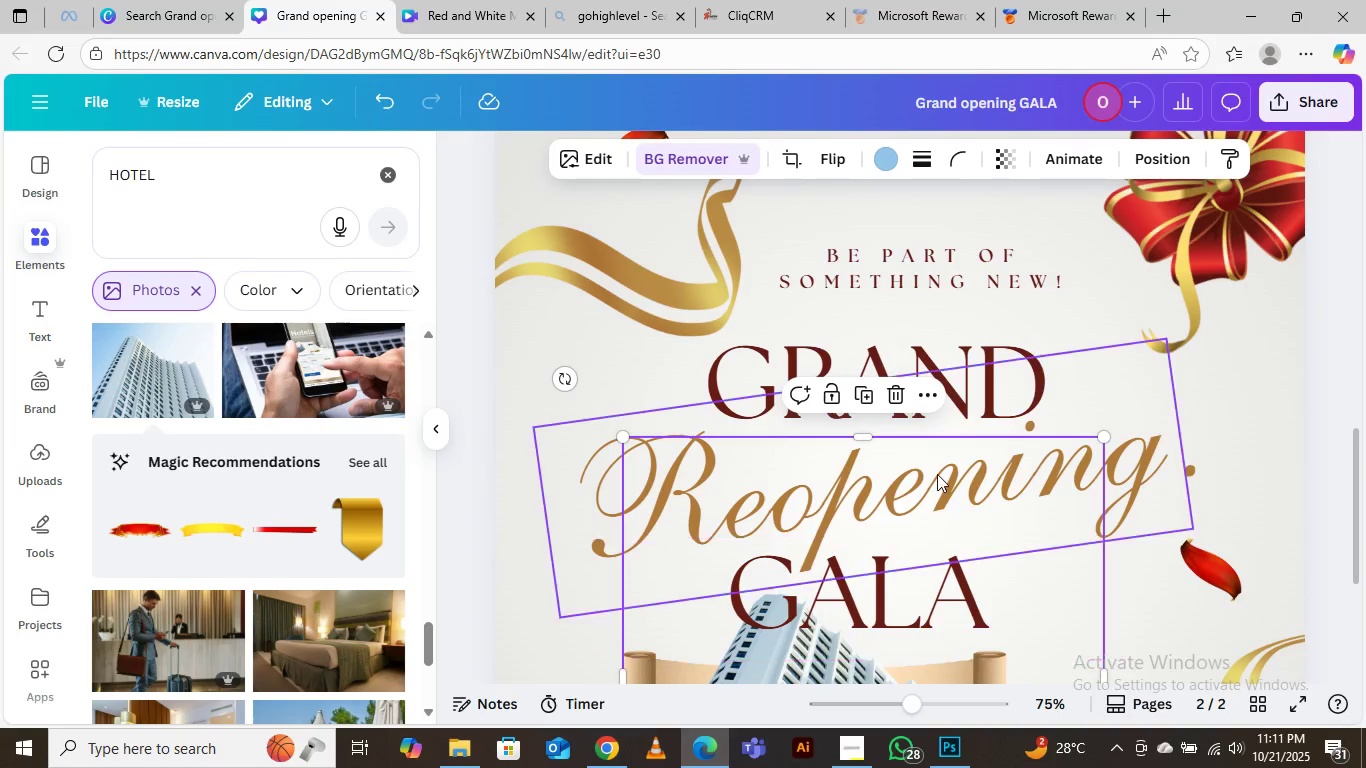 
scroll: coordinate [937, 474], scroll_direction: down, amount: 3.0
 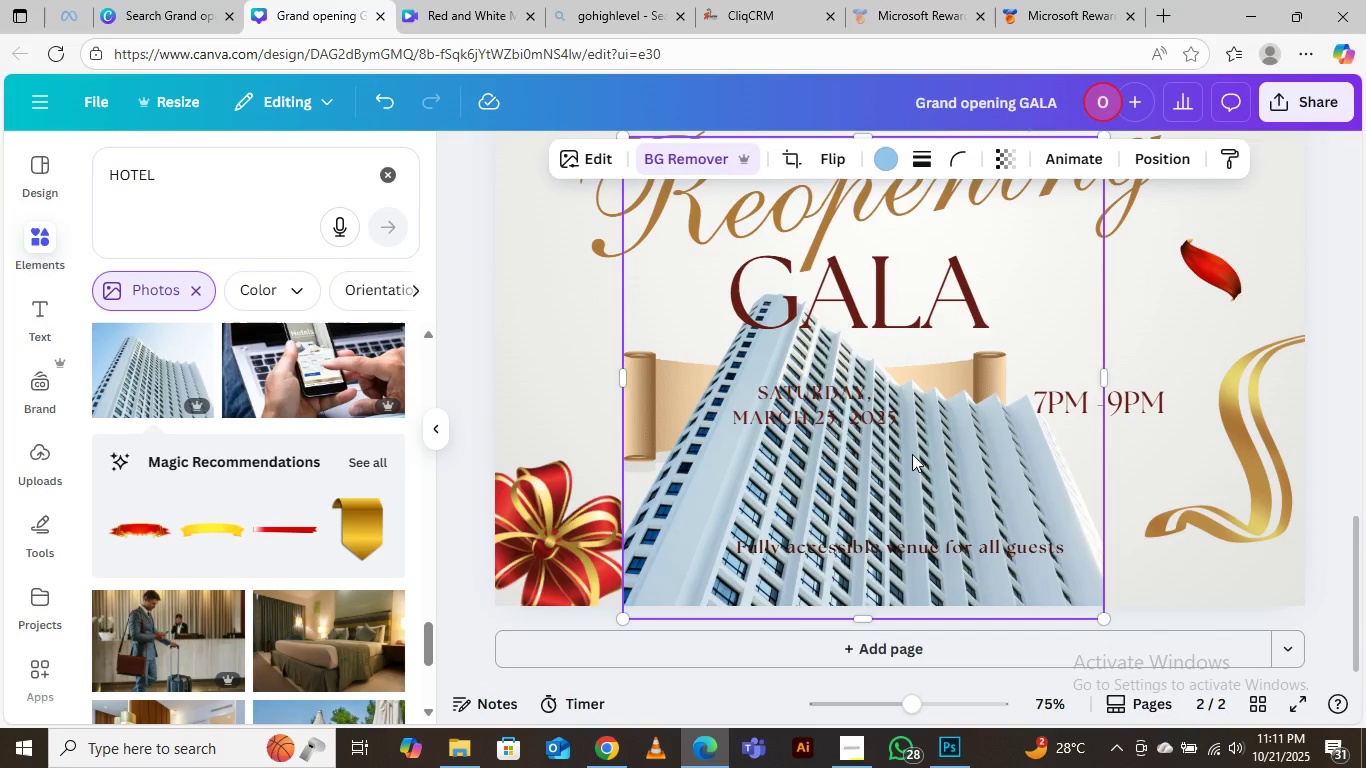 
key(Control+Minus)
 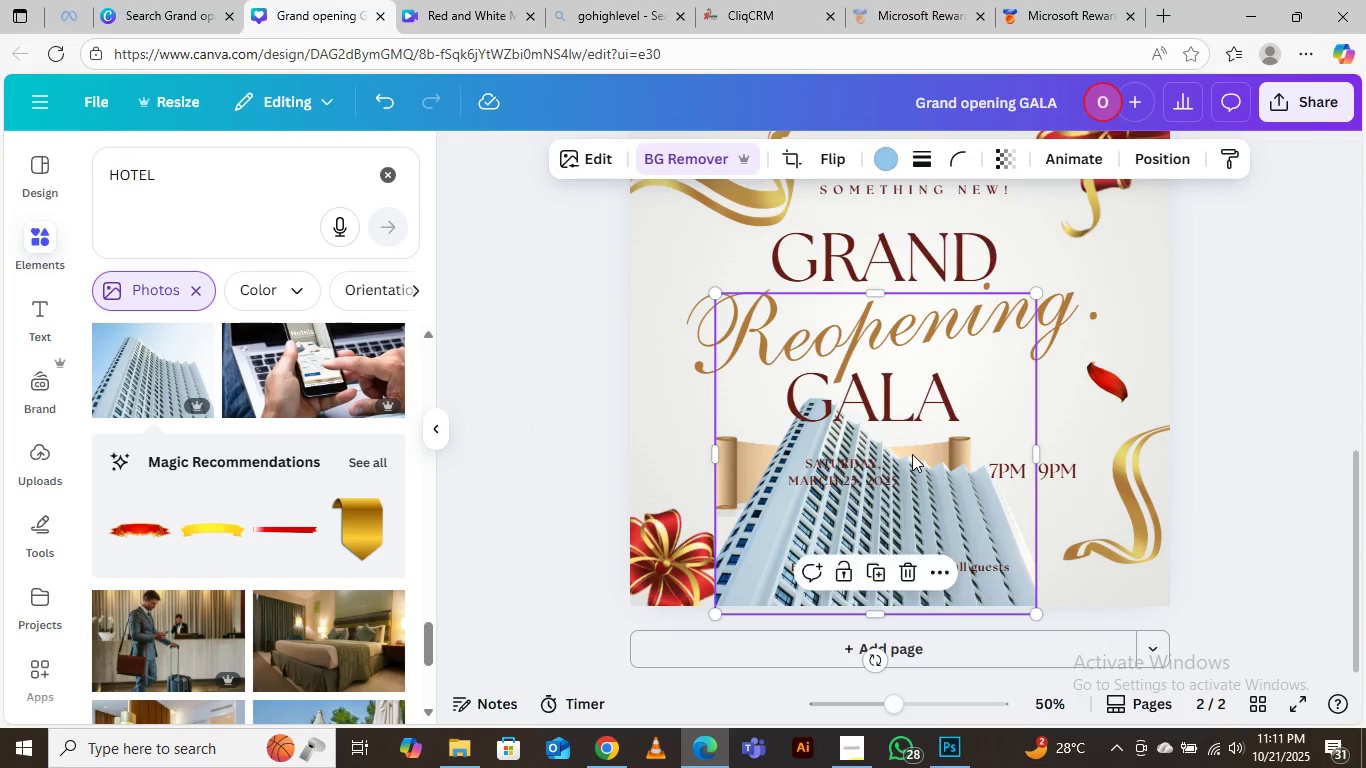 
key(Control+Minus)
 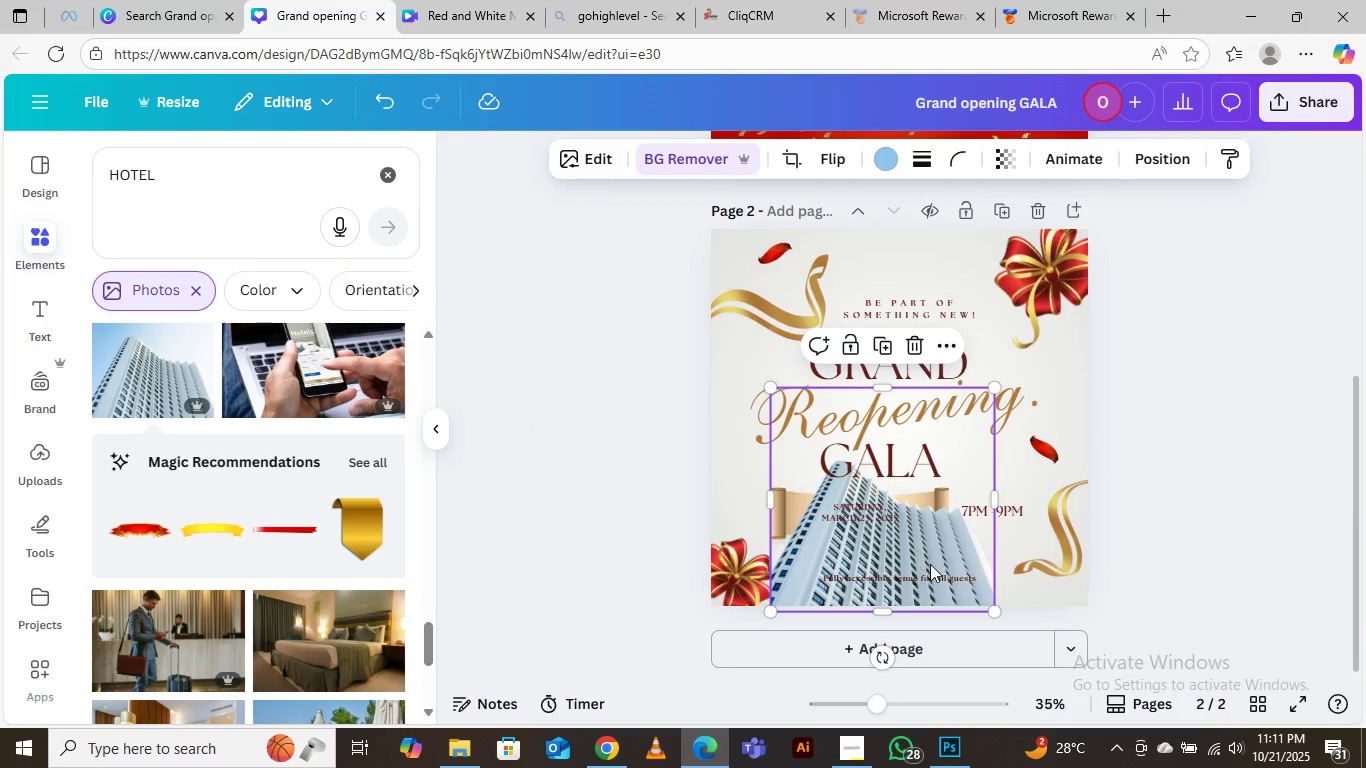 
left_click_drag(start_coordinate=[952, 551], to_coordinate=[1174, 533])
 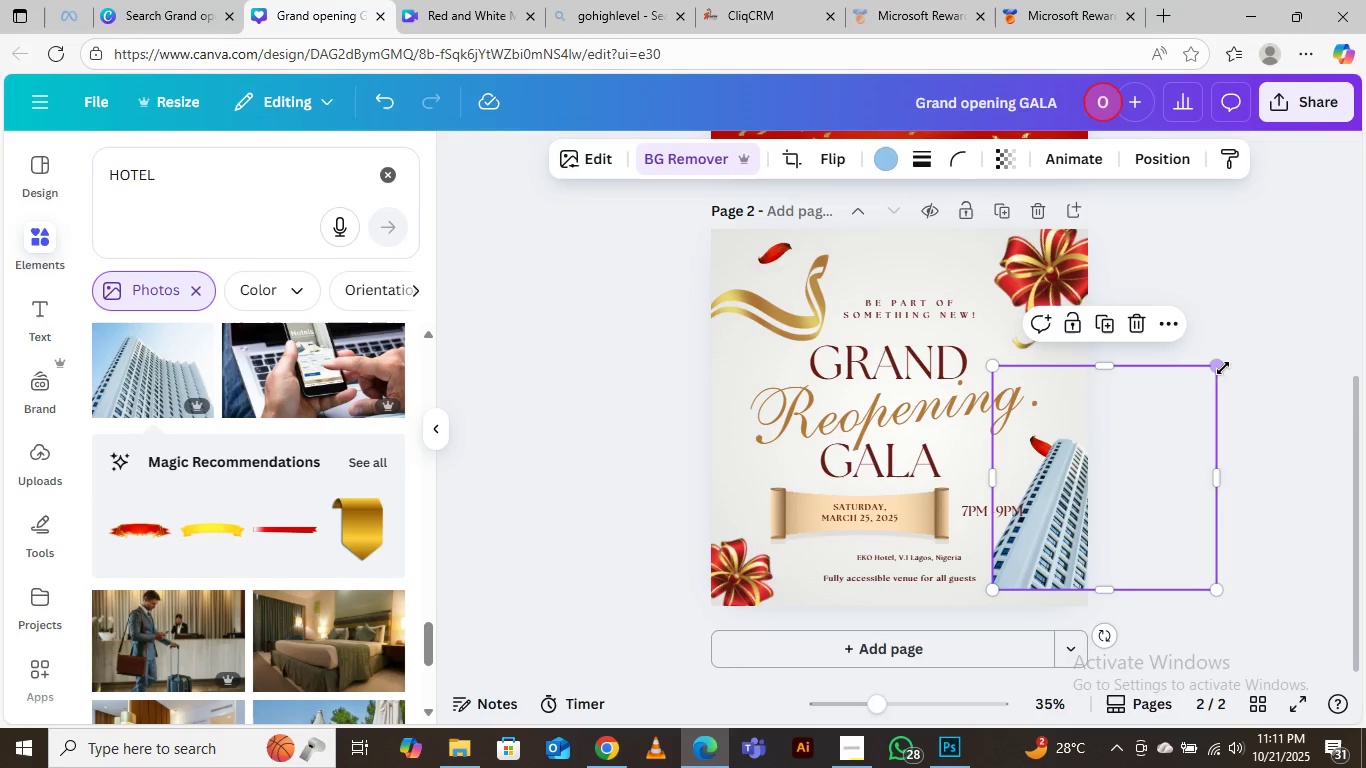 
left_click_drag(start_coordinate=[1220, 368], to_coordinate=[1333, 218])
 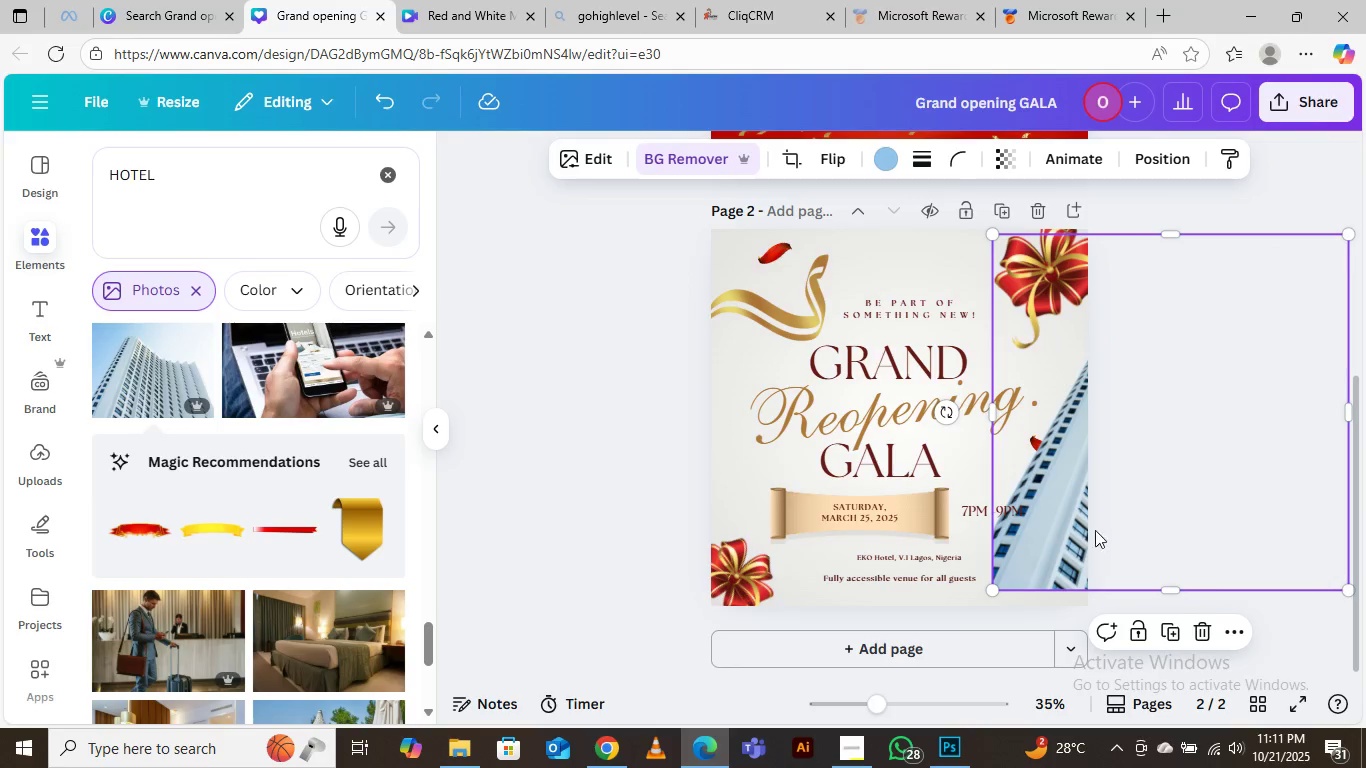 
left_click_drag(start_coordinate=[1077, 527], to_coordinate=[1050, 525])
 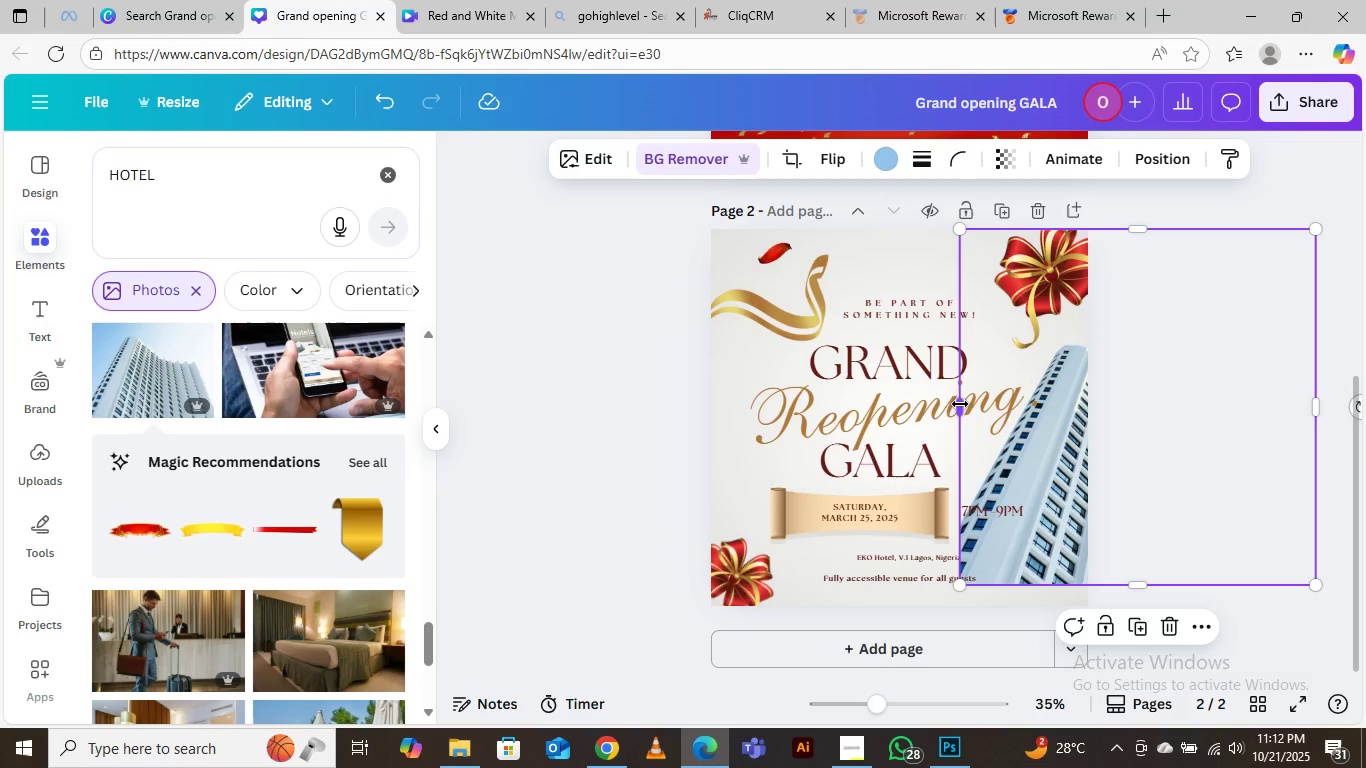 
left_click_drag(start_coordinate=[960, 404], to_coordinate=[938, 400])
 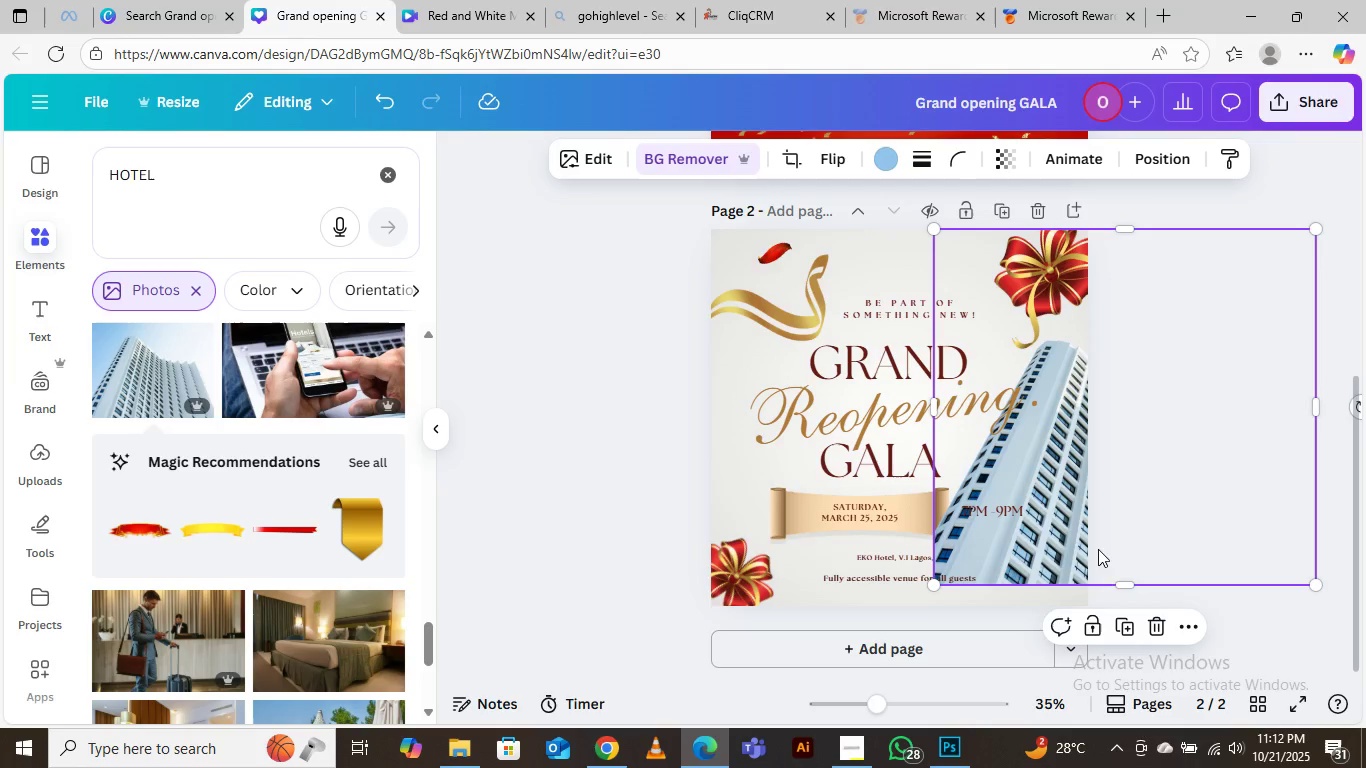 
left_click_drag(start_coordinate=[1104, 545], to_coordinate=[839, 586])
 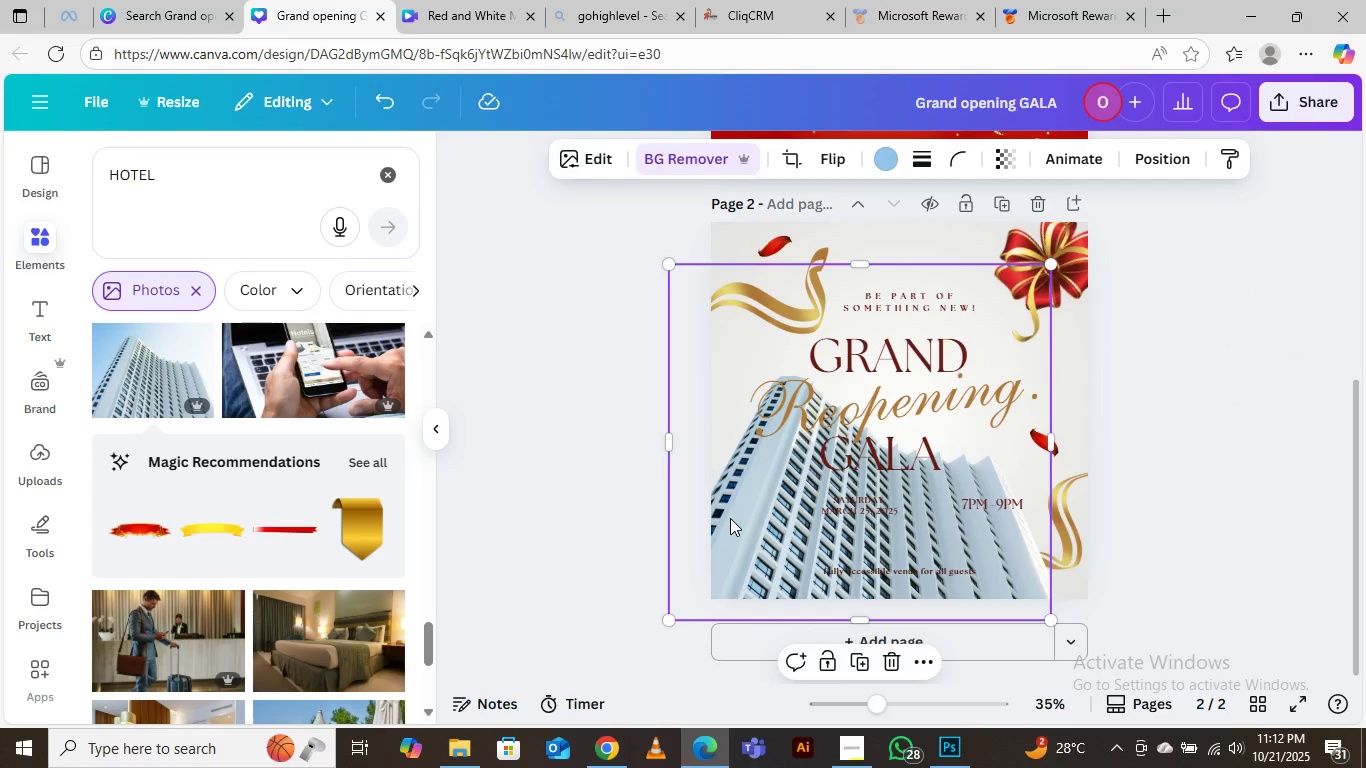 
left_click_drag(start_coordinate=[730, 518], to_coordinate=[739, 472])
 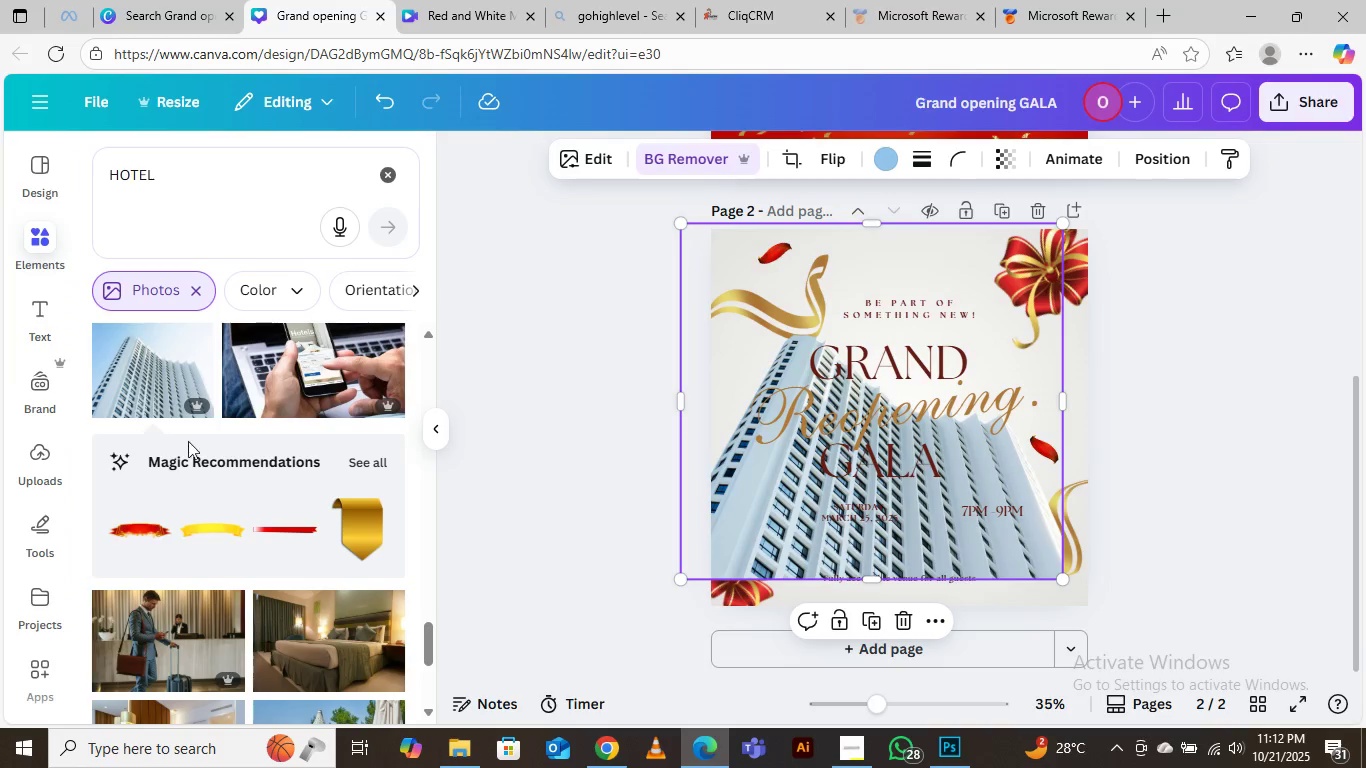 
scroll: coordinate [241, 524], scroll_direction: down, amount: 5.0
 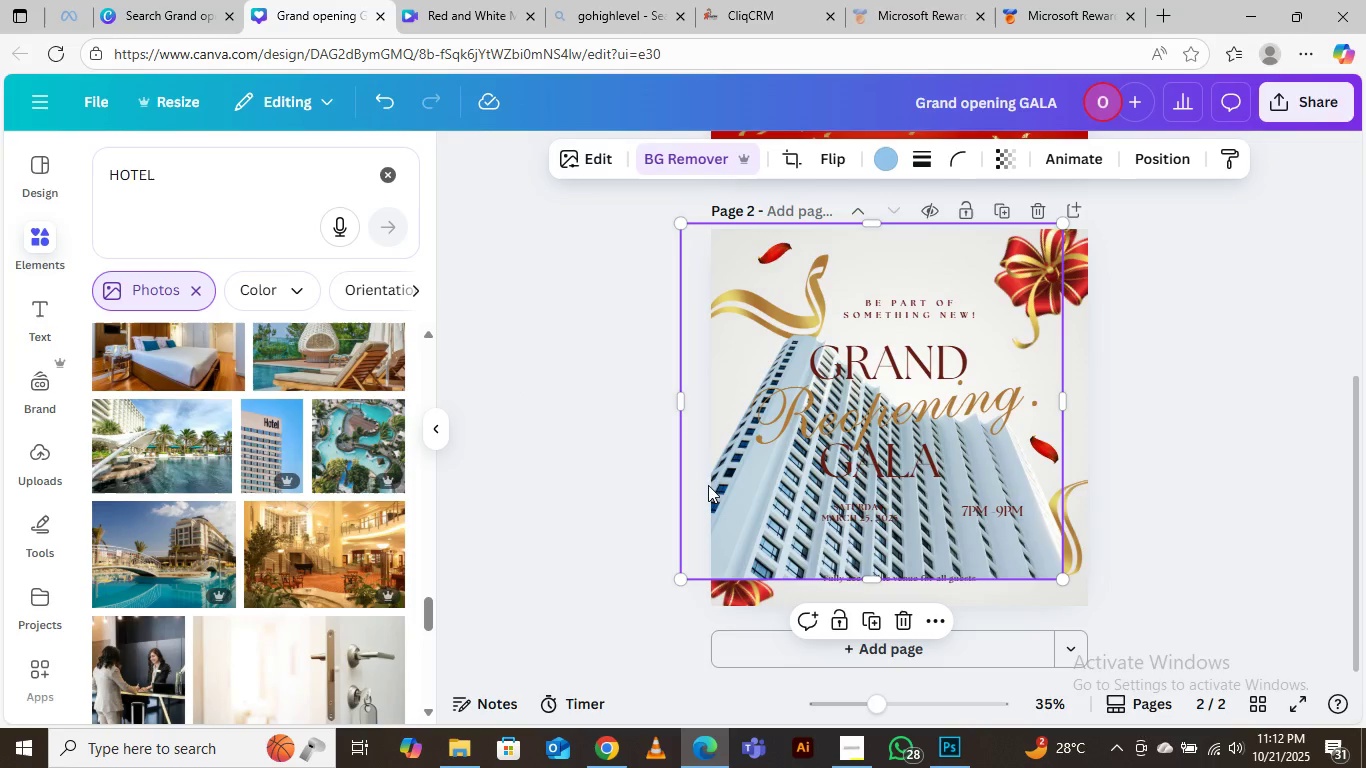 
key(Delete)
 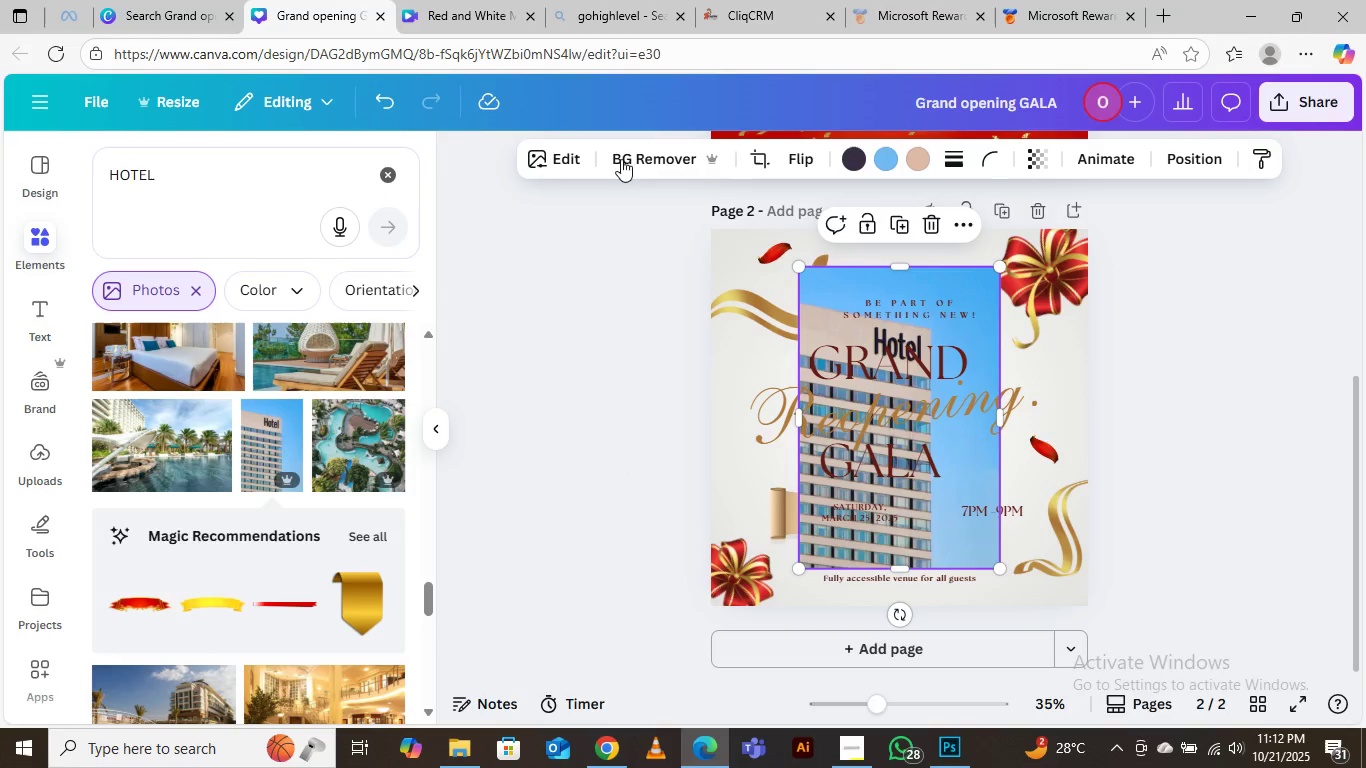 
wait(8.49)
 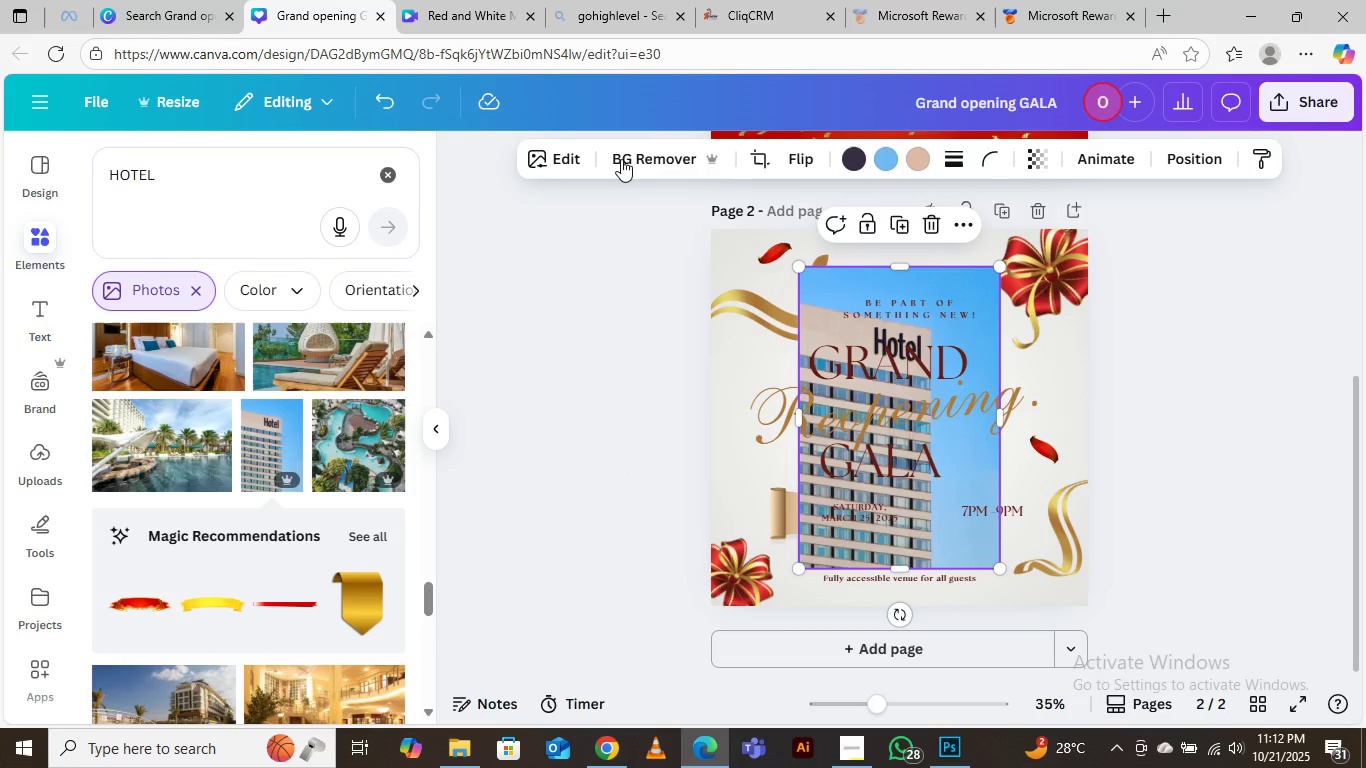 
left_click([675, 146])
 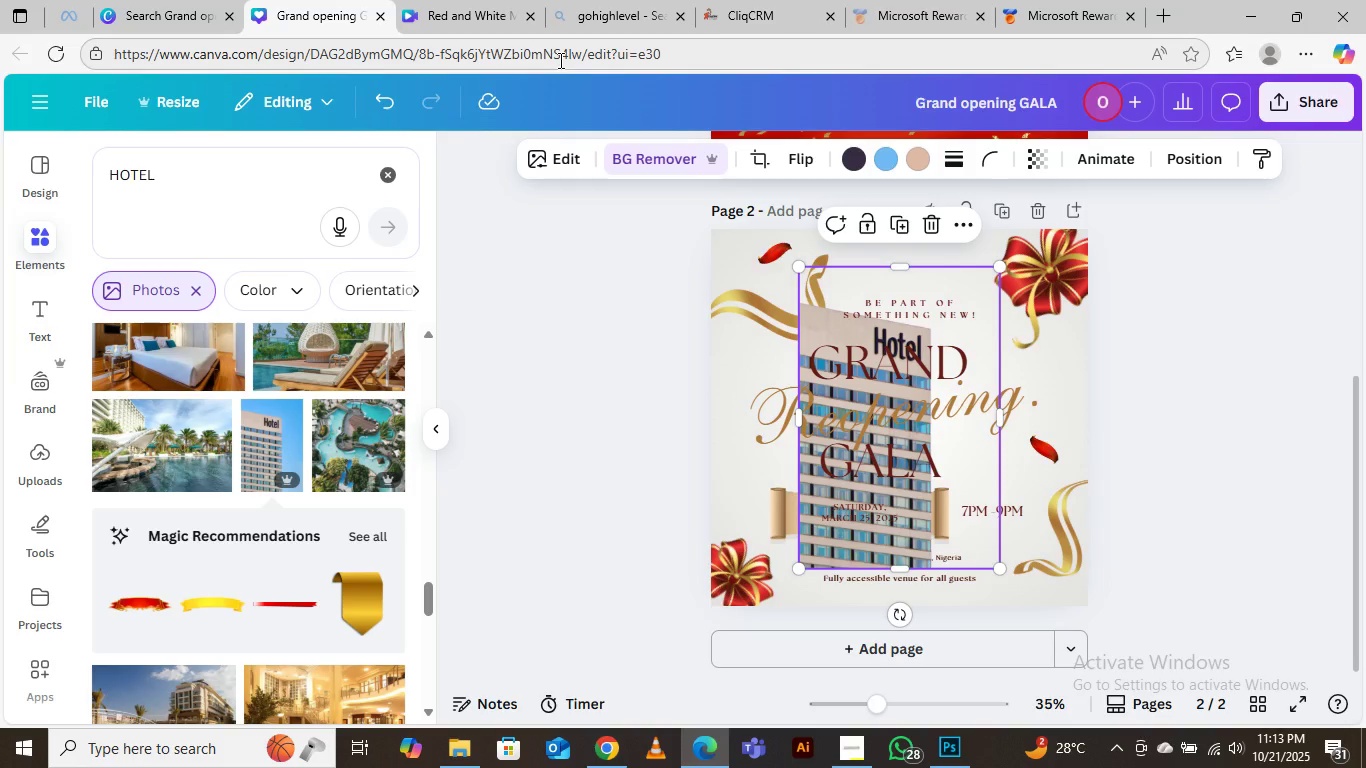 
wait(32.16)
 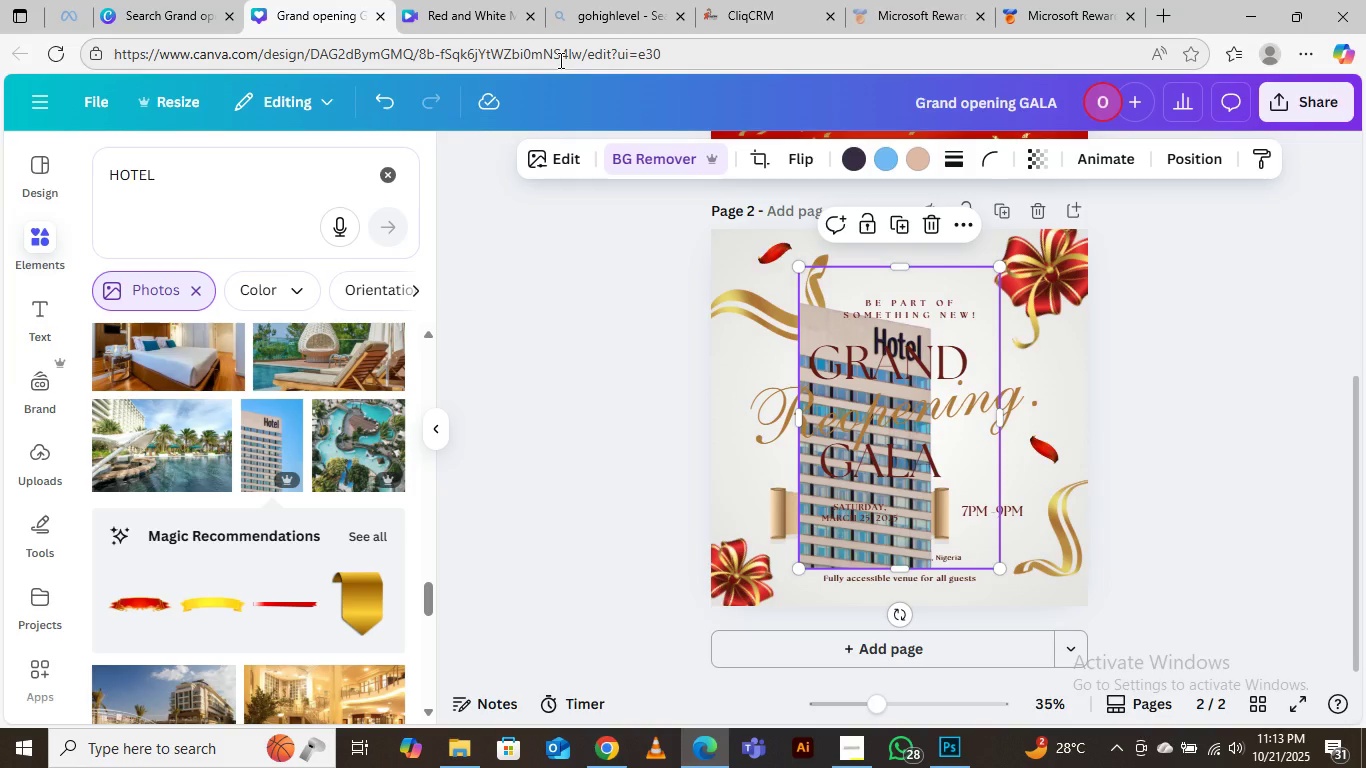 
left_click_drag(start_coordinate=[820, 321], to_coordinate=[655, 339])
 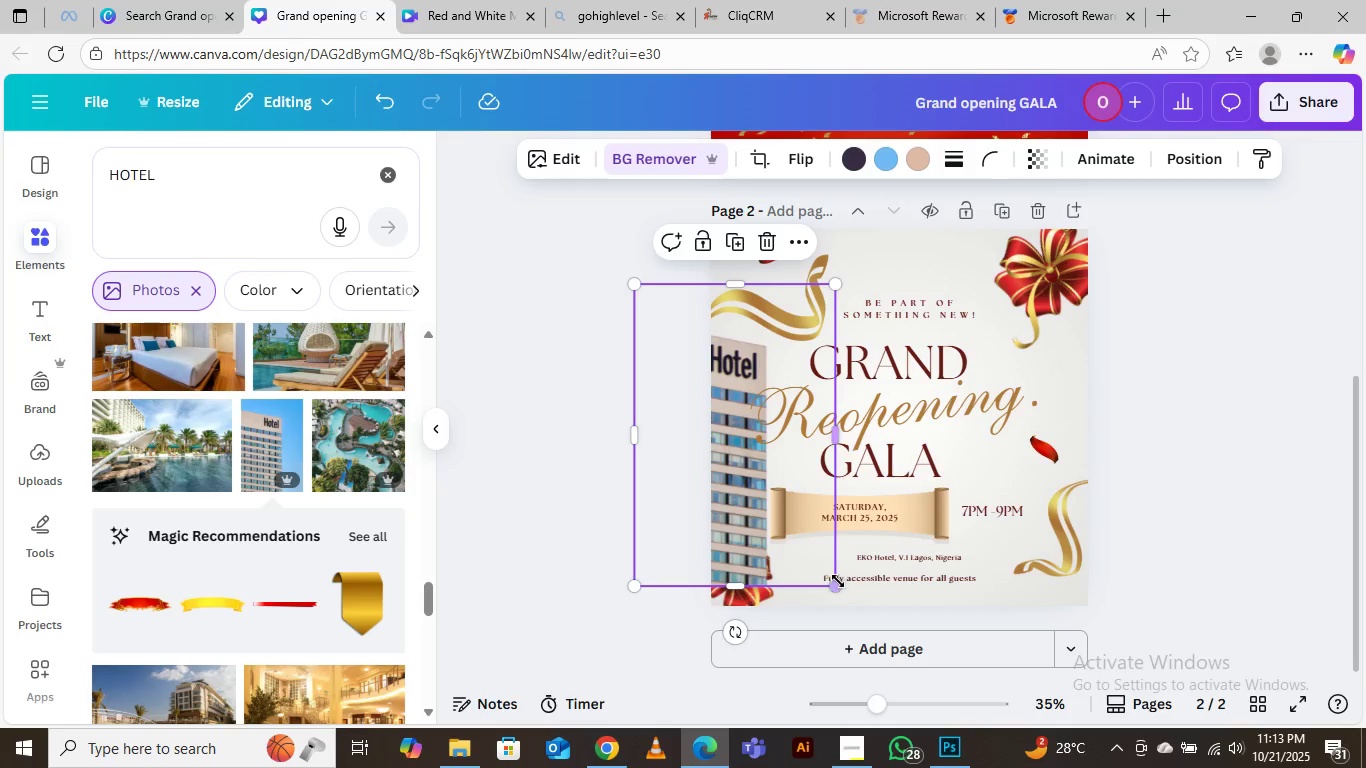 
left_click_drag(start_coordinate=[838, 582], to_coordinate=[857, 611])
 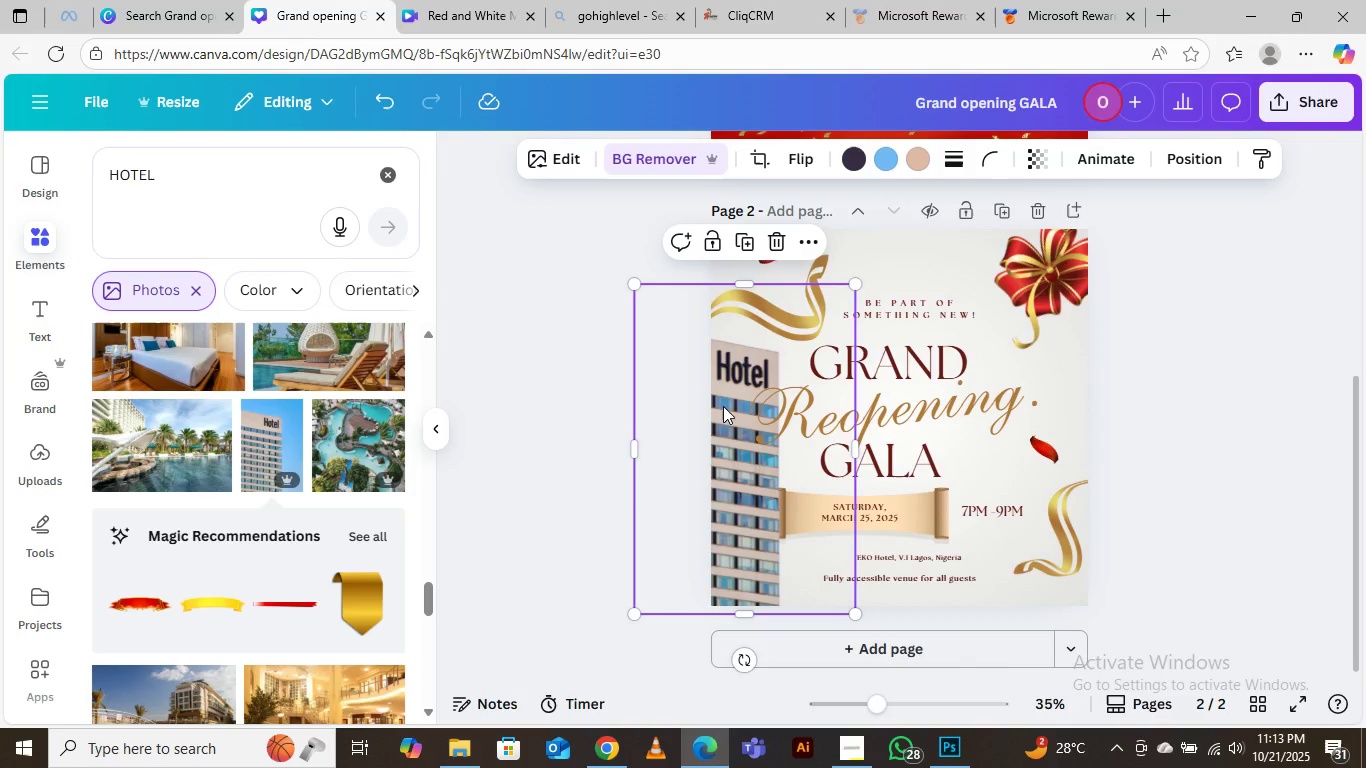 
left_click_drag(start_coordinate=[723, 406], to_coordinate=[722, 427])
 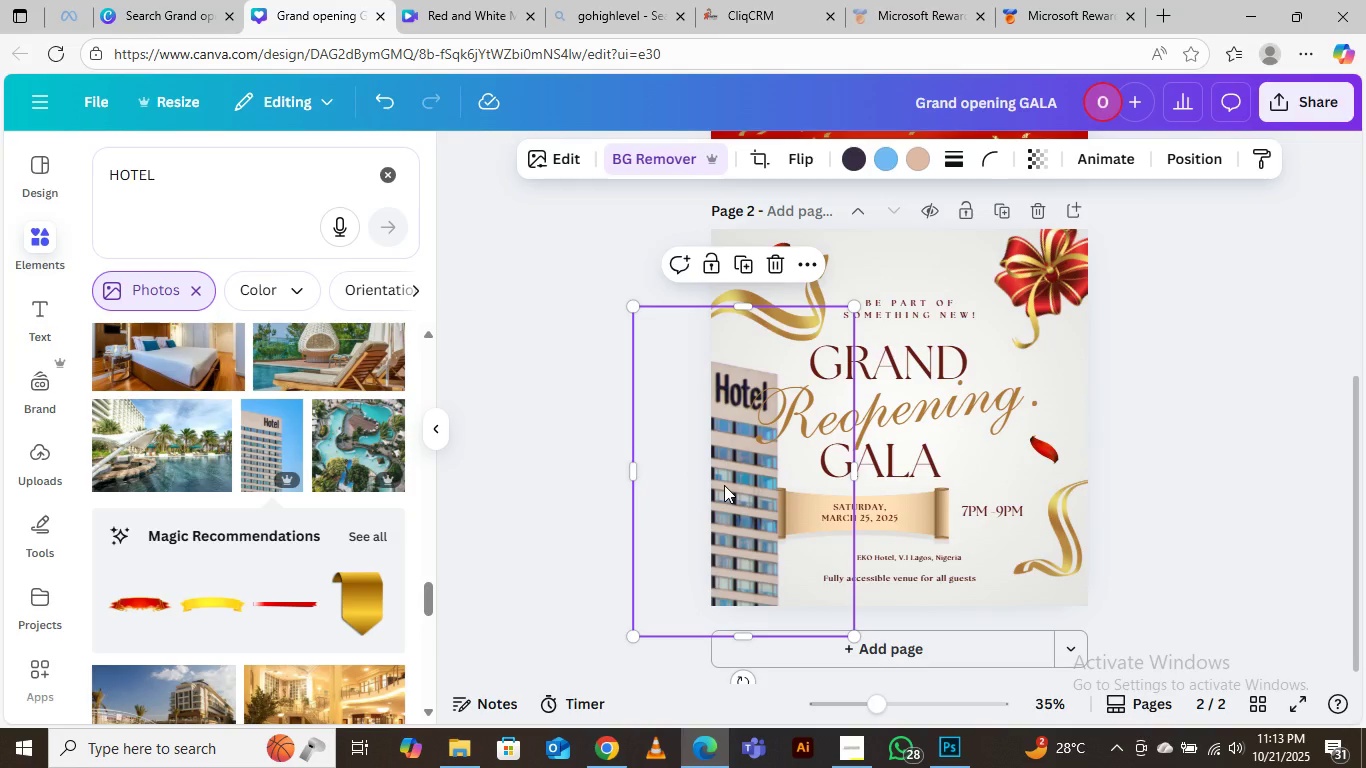 
left_click_drag(start_coordinate=[724, 485], to_coordinate=[739, 486])
 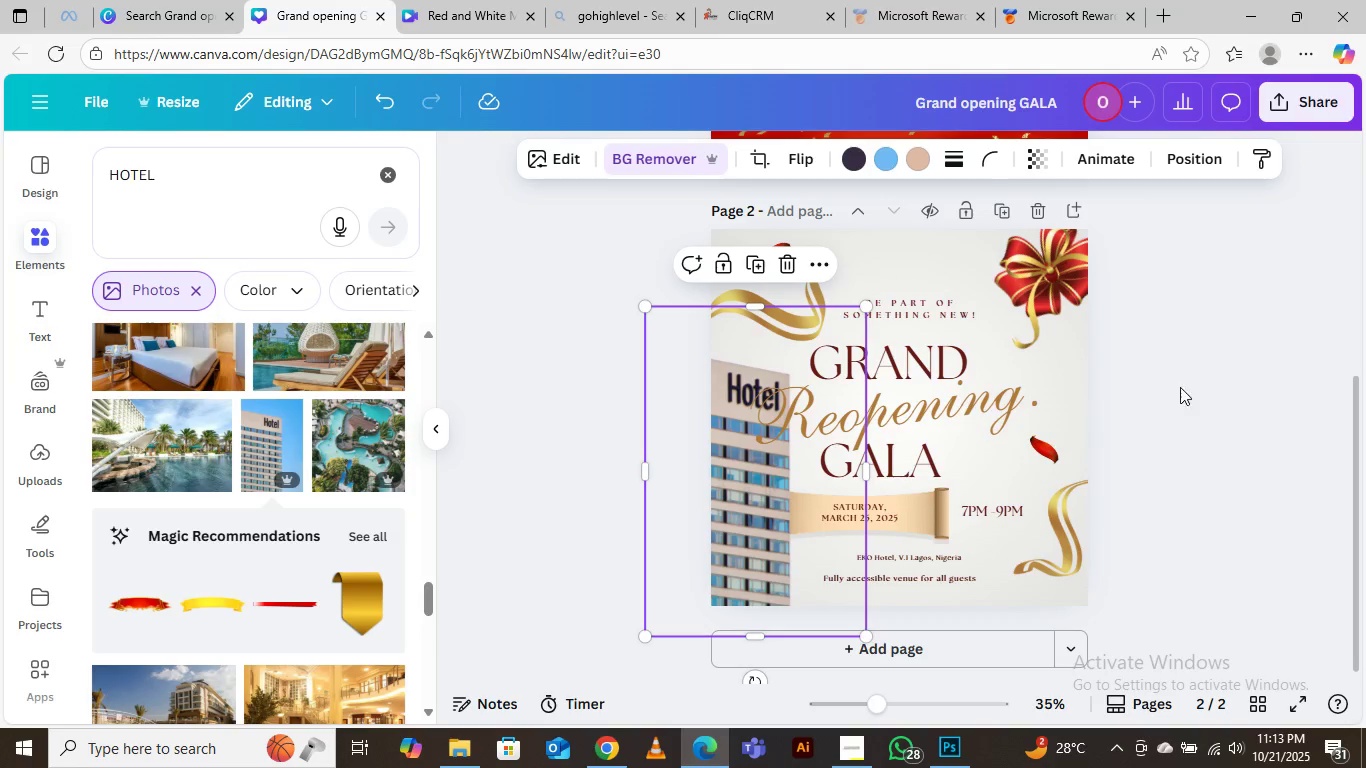 
left_click([1236, 380])
 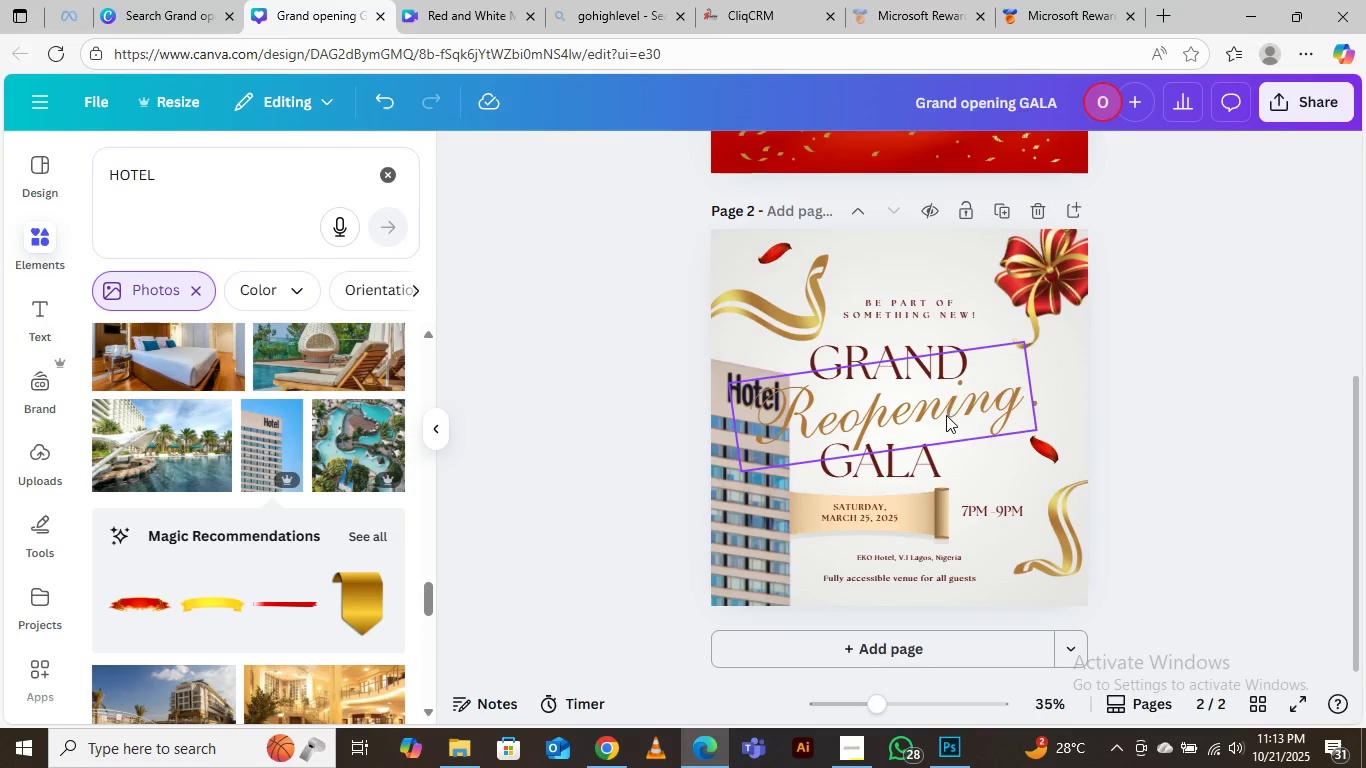 
left_click_drag(start_coordinate=[946, 415], to_coordinate=[963, 416])
 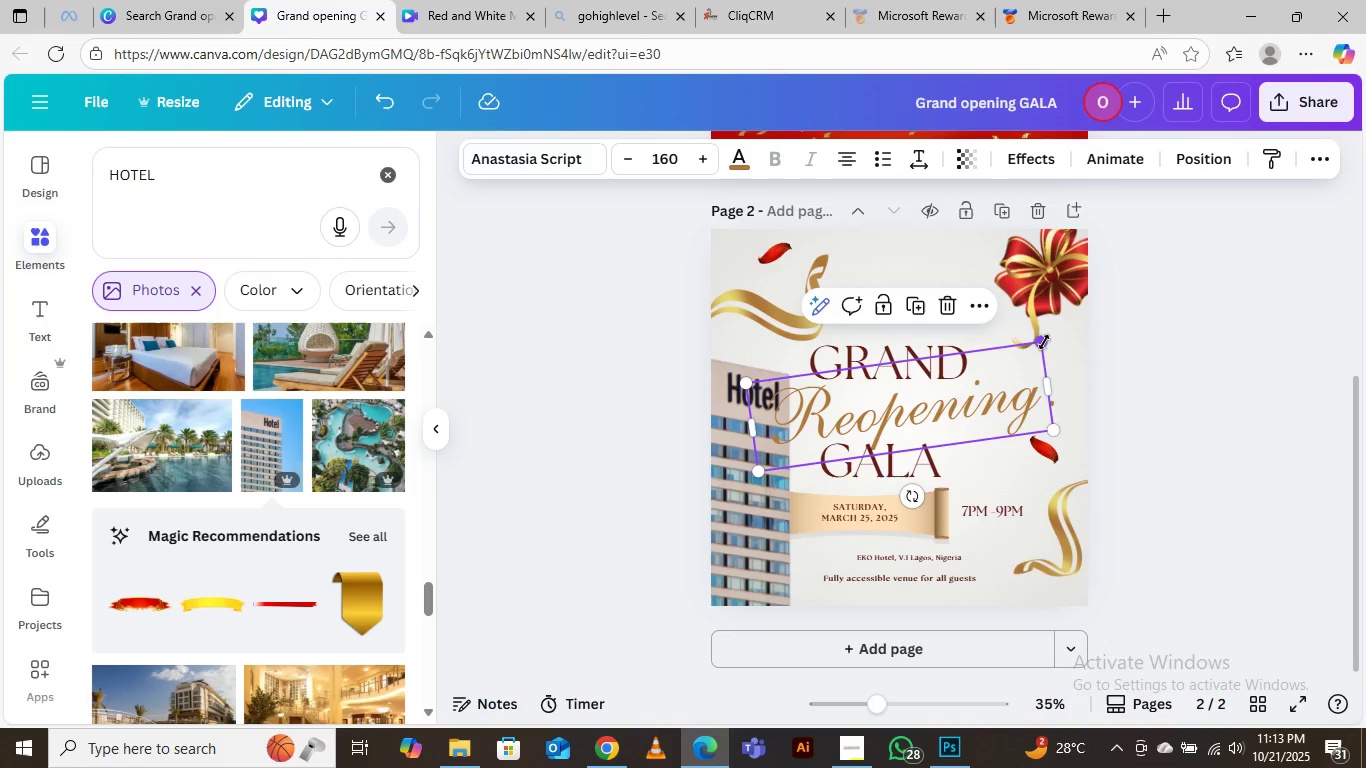 
left_click_drag(start_coordinate=[1044, 342], to_coordinate=[1010, 367])
 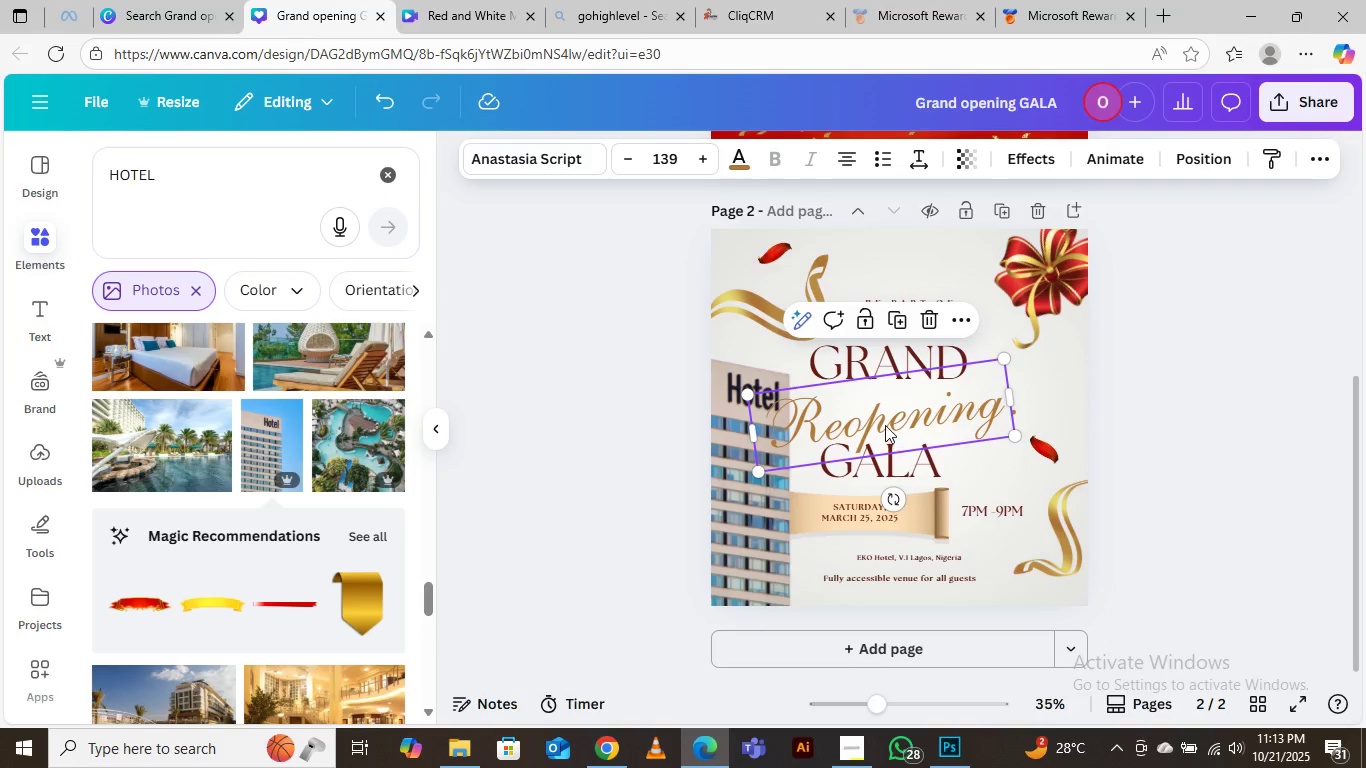 
left_click_drag(start_coordinate=[885, 425], to_coordinate=[909, 418])
 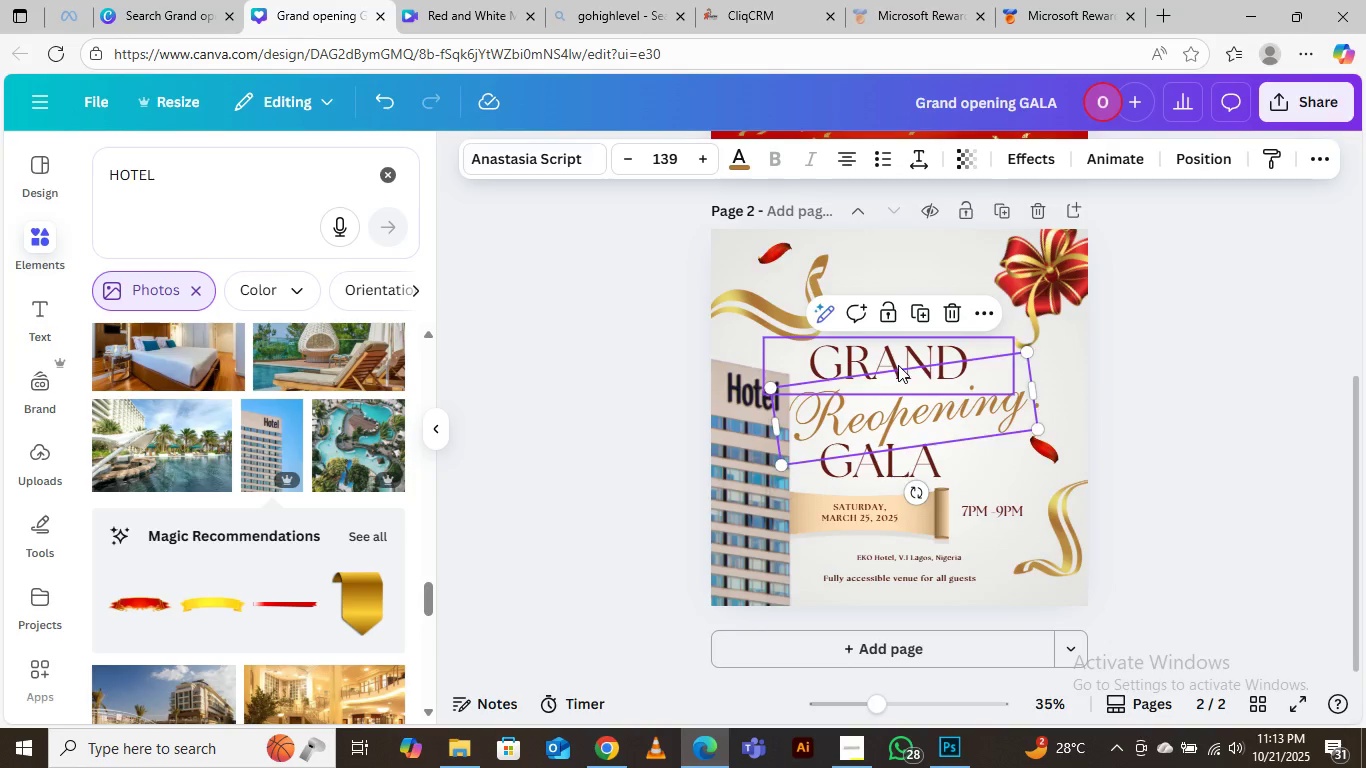 
left_click_drag(start_coordinate=[898, 365], to_coordinate=[910, 357])
 